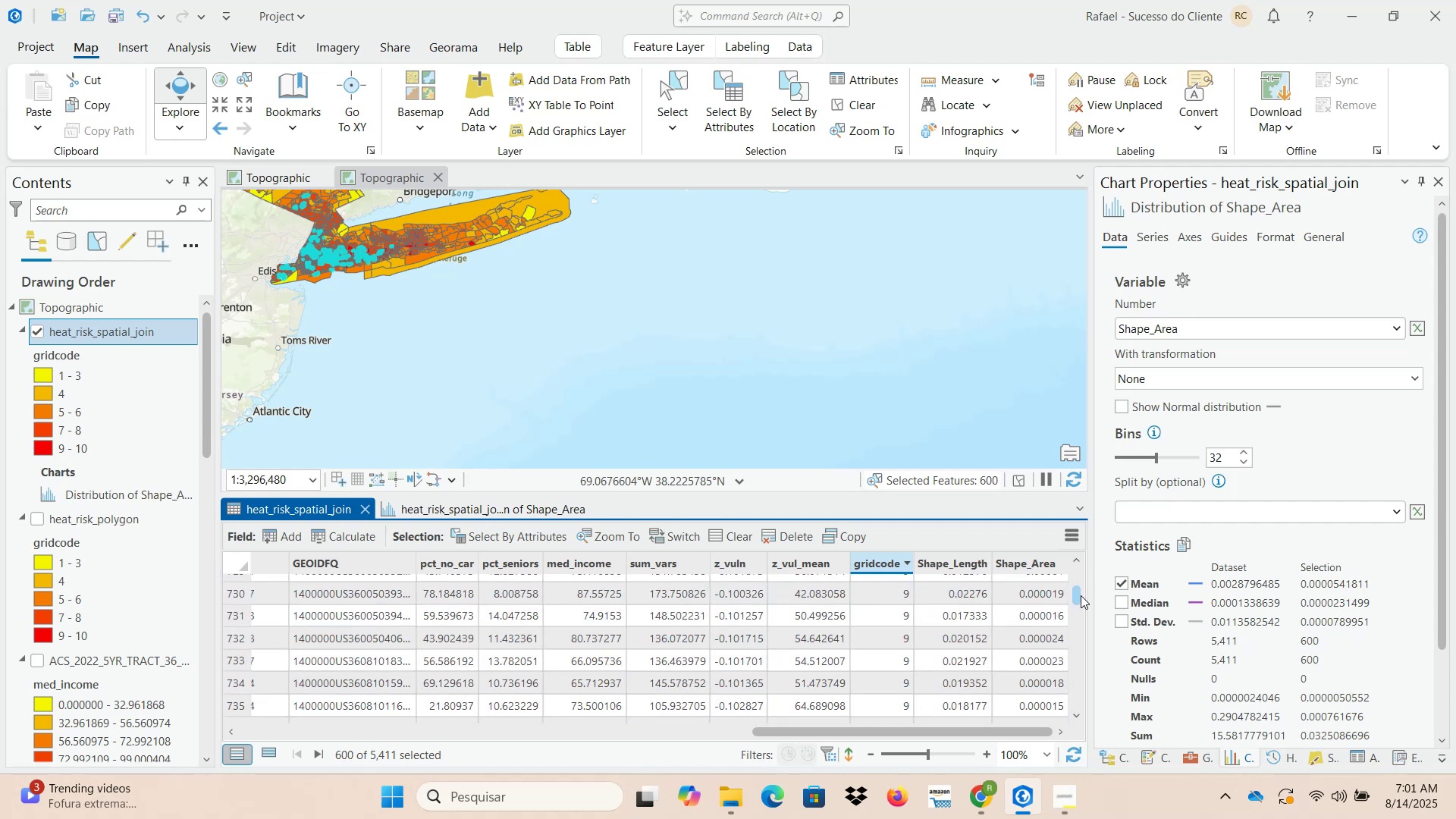 
hold_key(key=ShiftLeft, duration=1.53)
 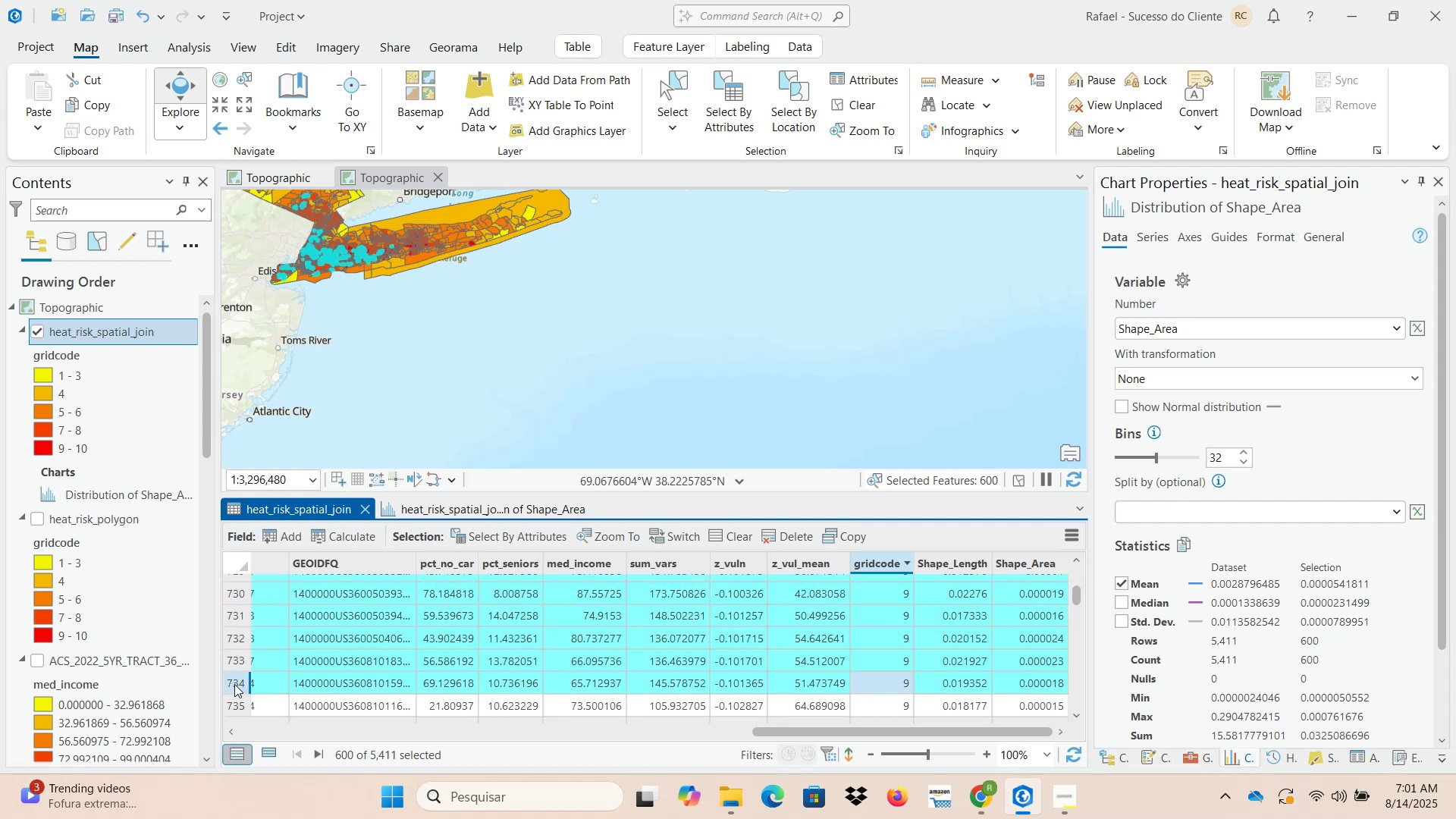 
hold_key(key=ShiftLeft, duration=0.81)
left_click([235, 683])
 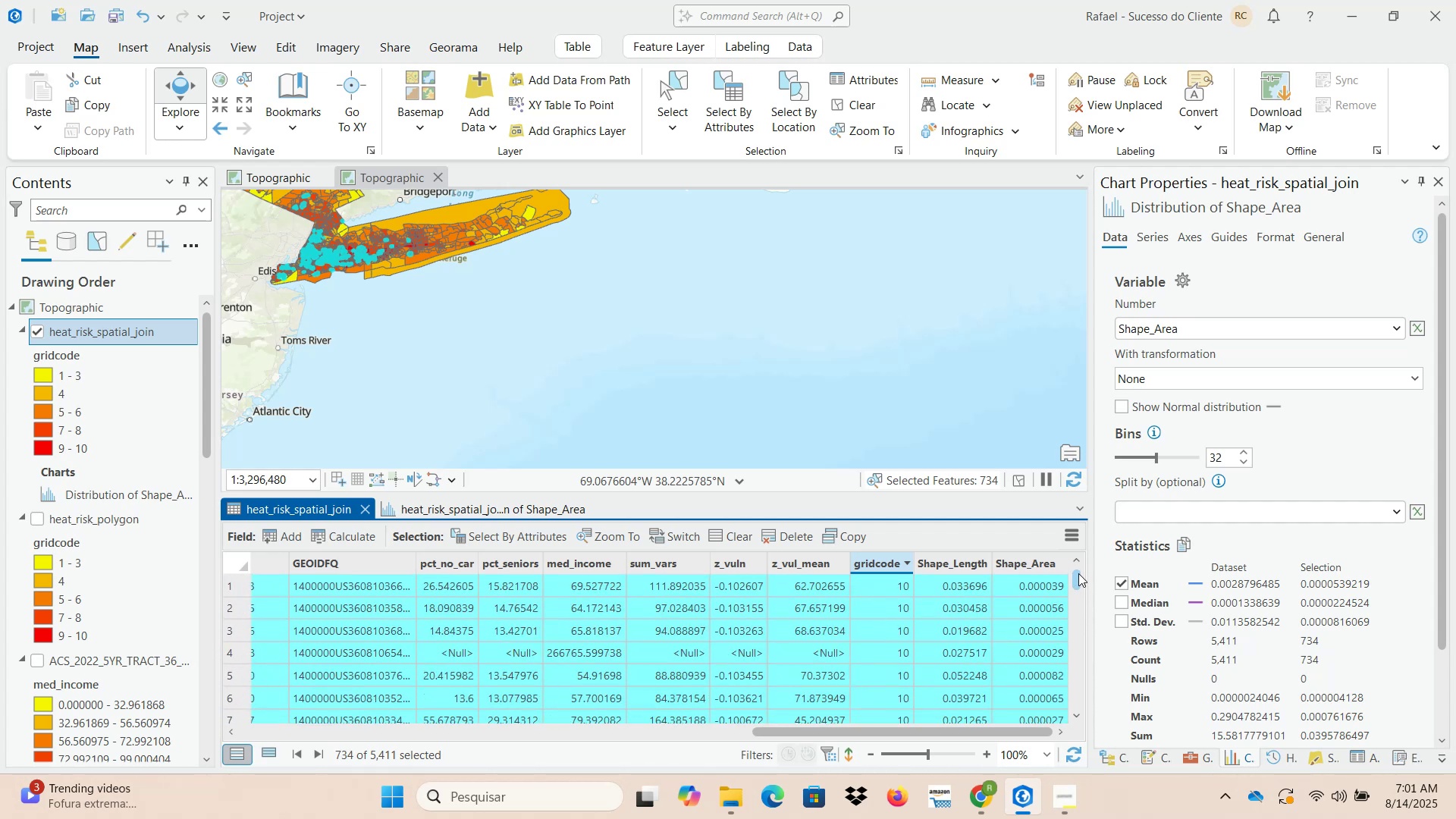 
wait(10.9)
 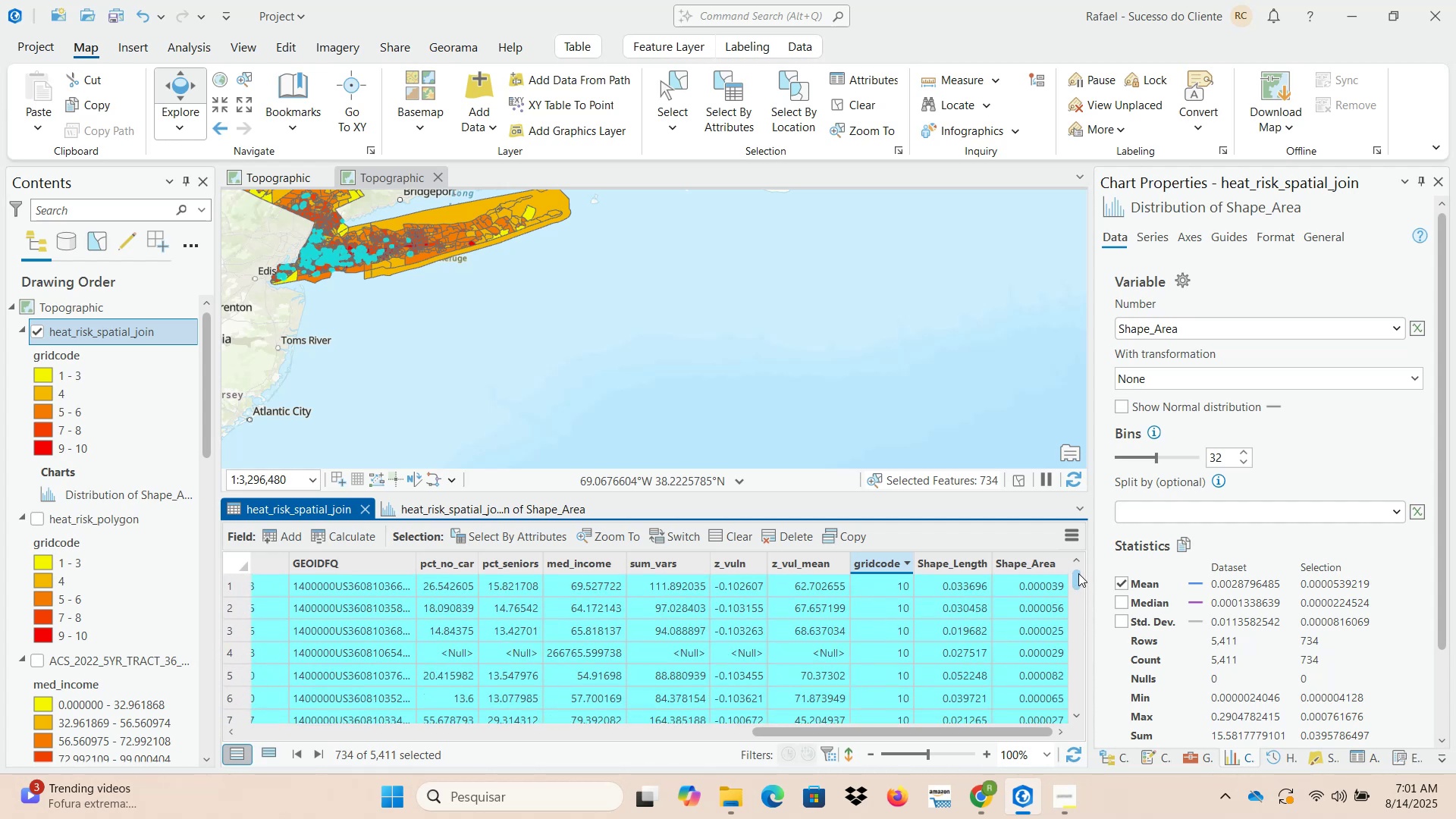 
hold_key(key=ShiftLeft, duration=1.5)
left_click([244, 676])
 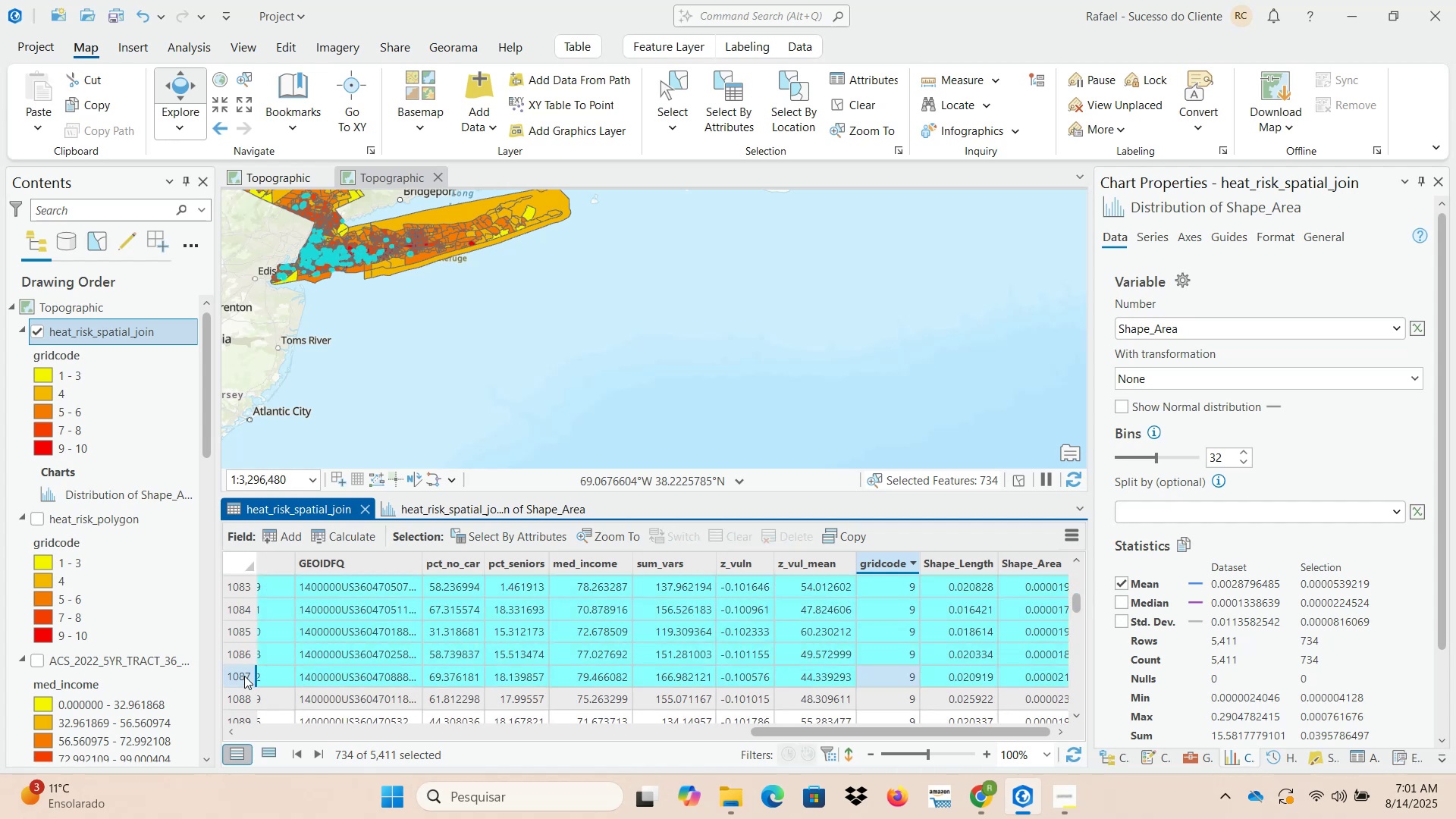 
key(Shift+ShiftLeft)
 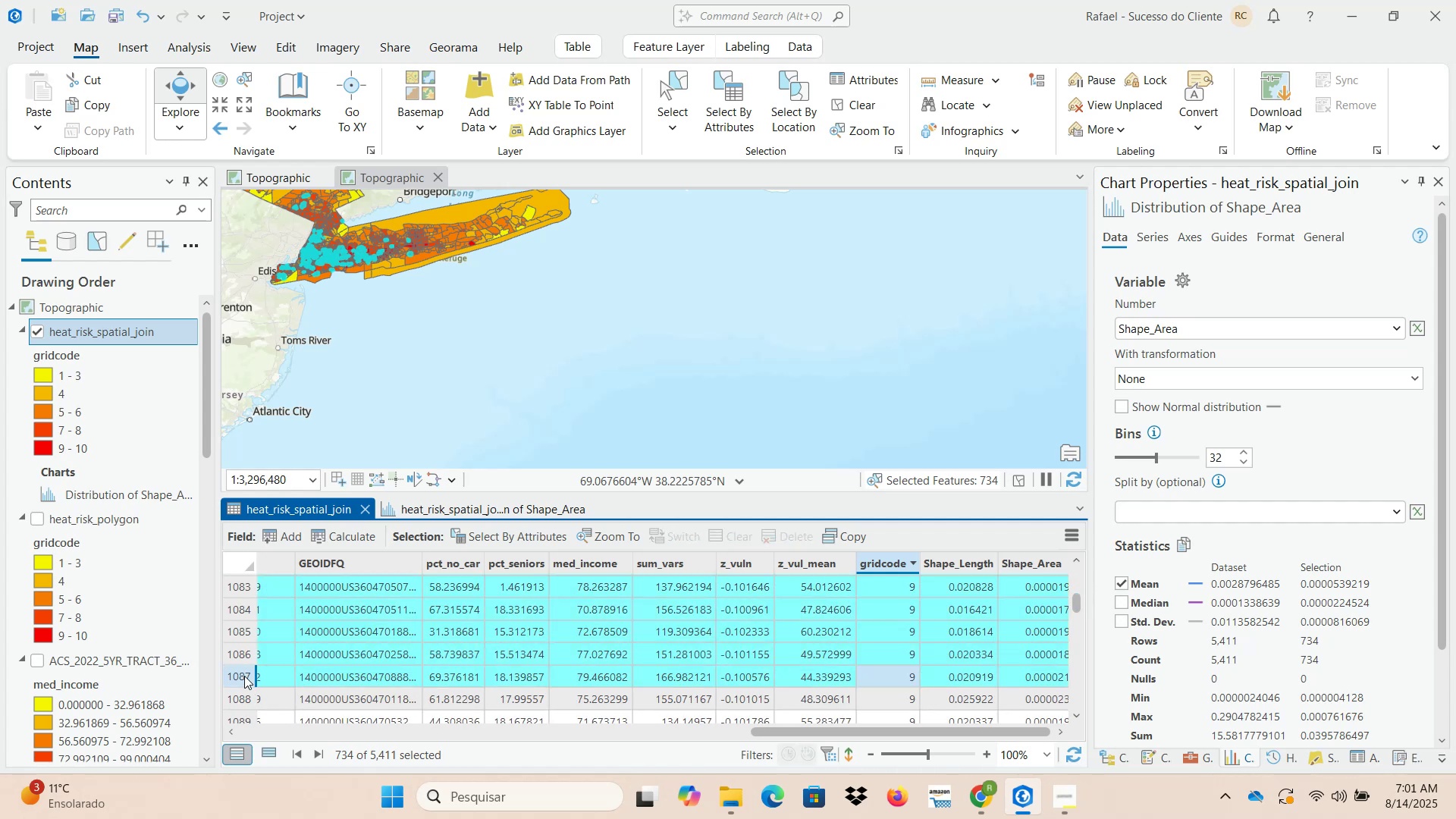 
key(Shift+ShiftLeft)
 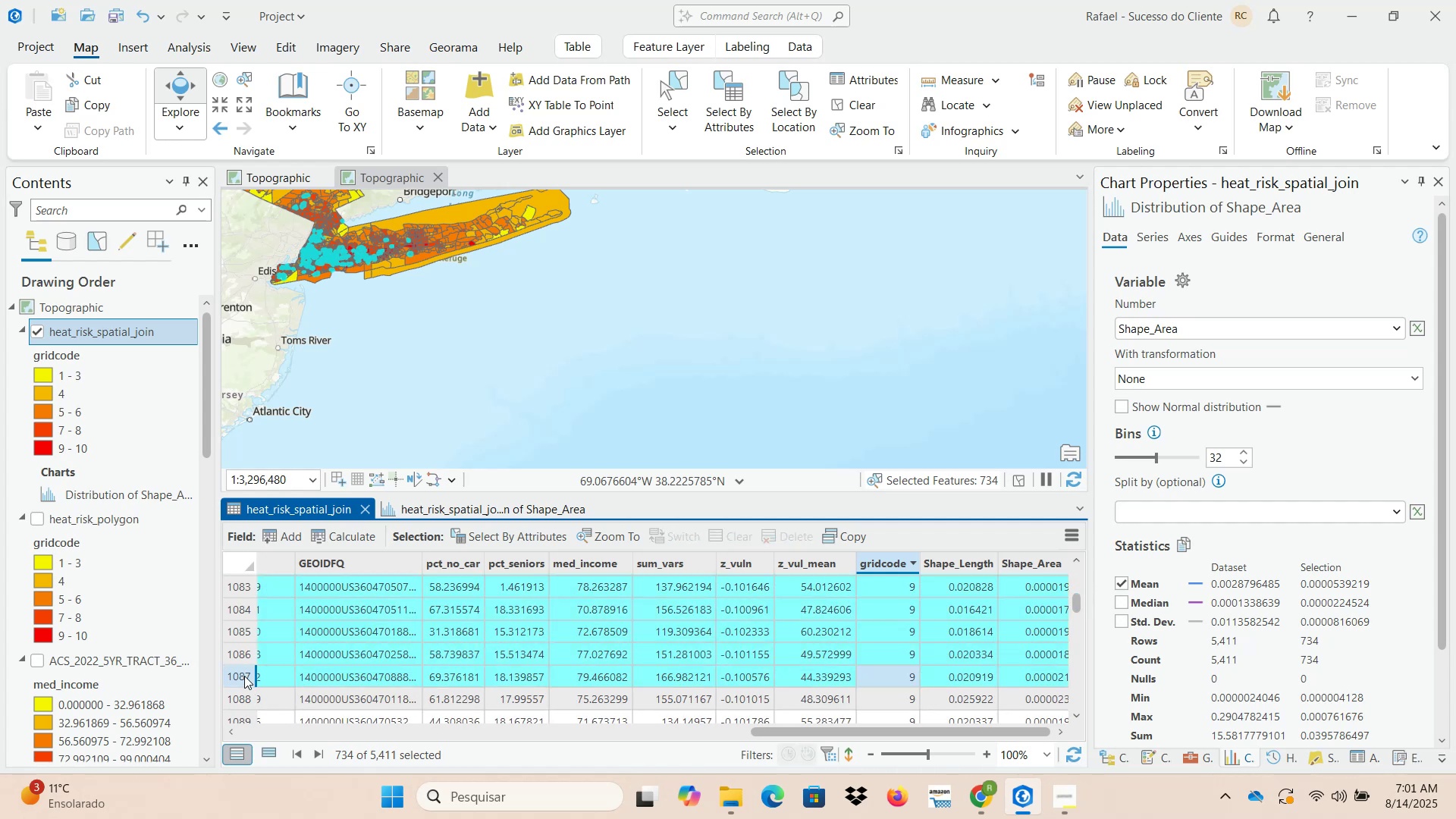 
key(Shift+ShiftLeft)
 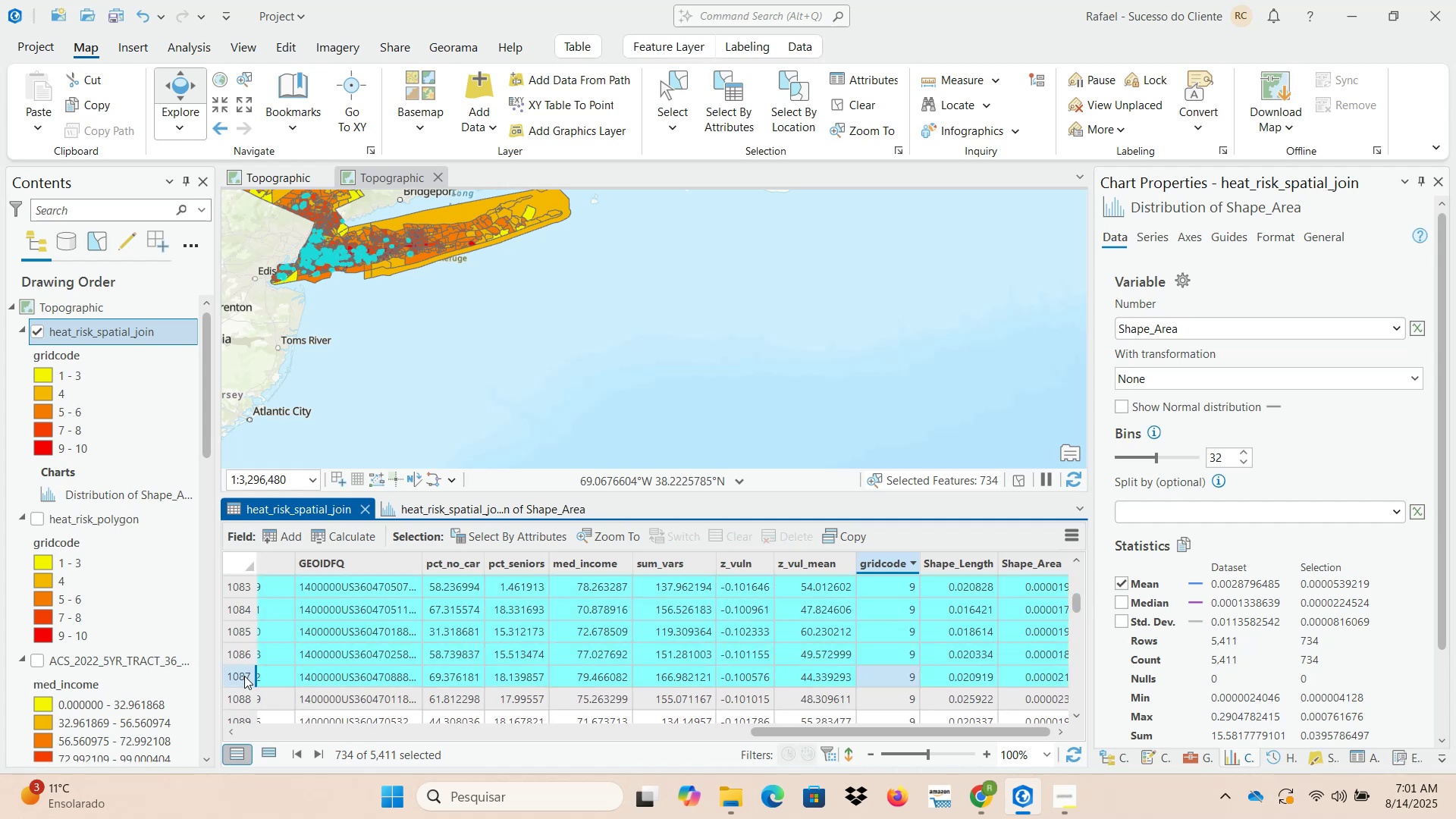 
key(Shift+ShiftLeft)
 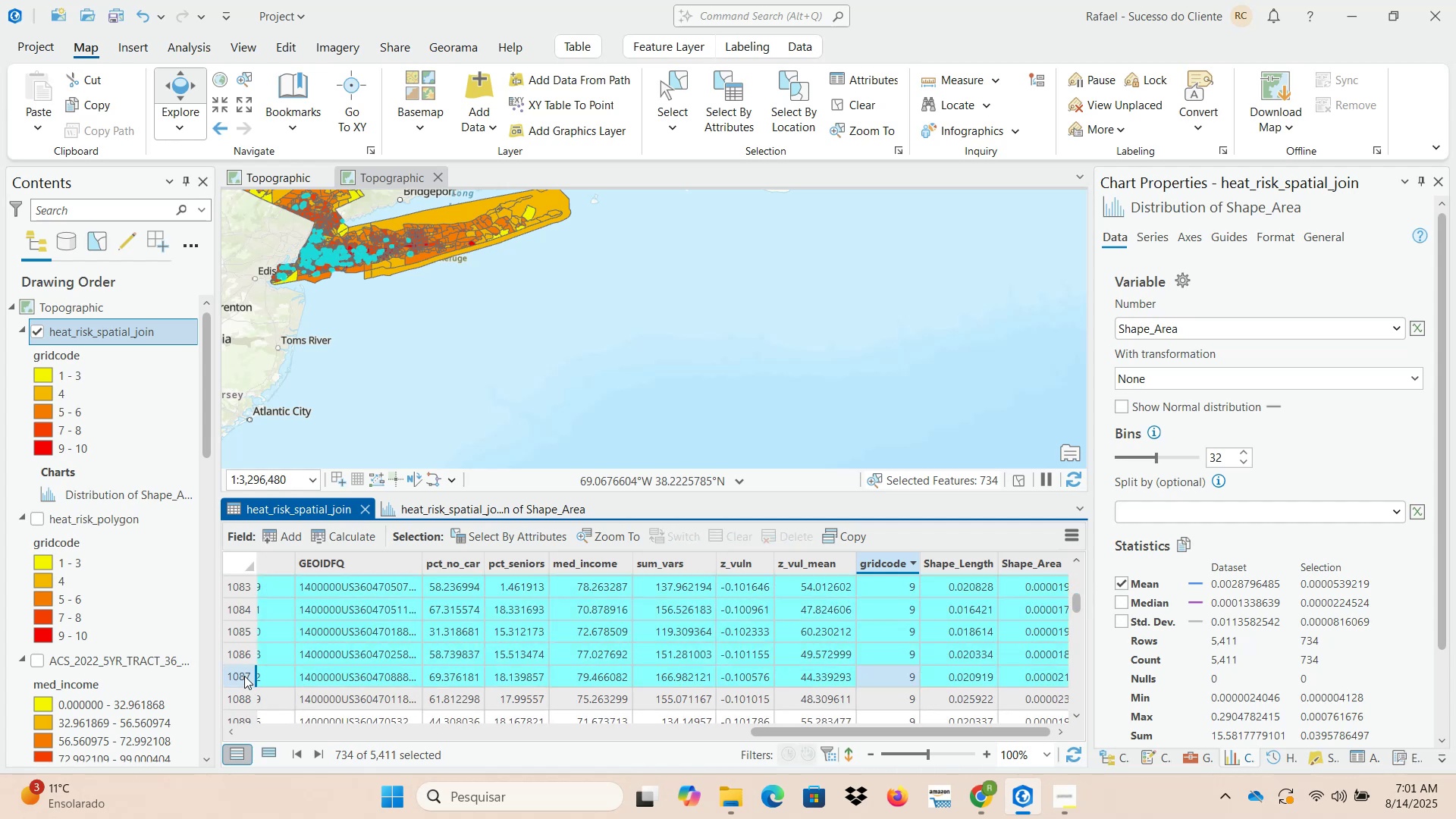 
key(Shift+ShiftLeft)
 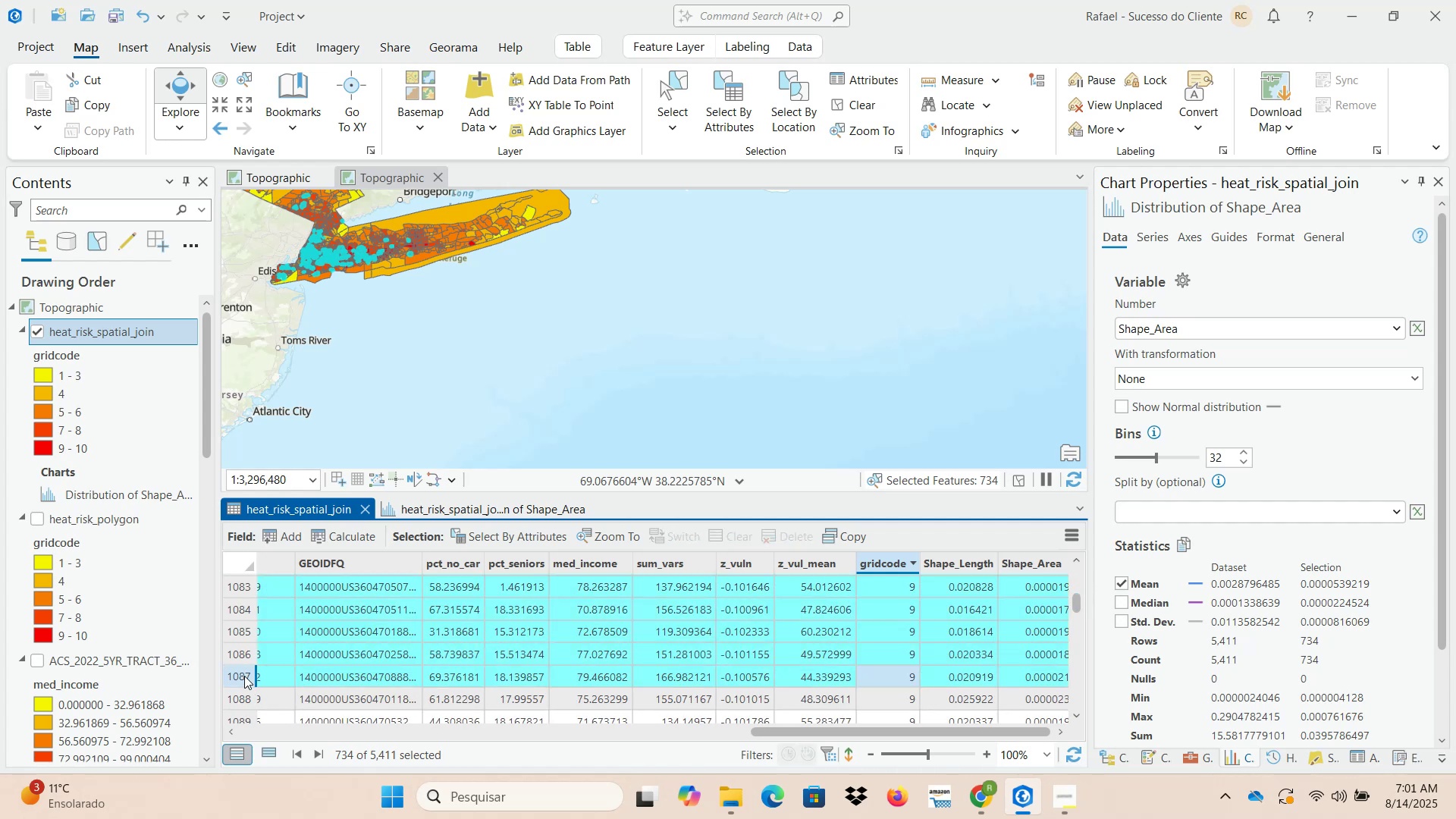 
key(Shift+ShiftLeft)
 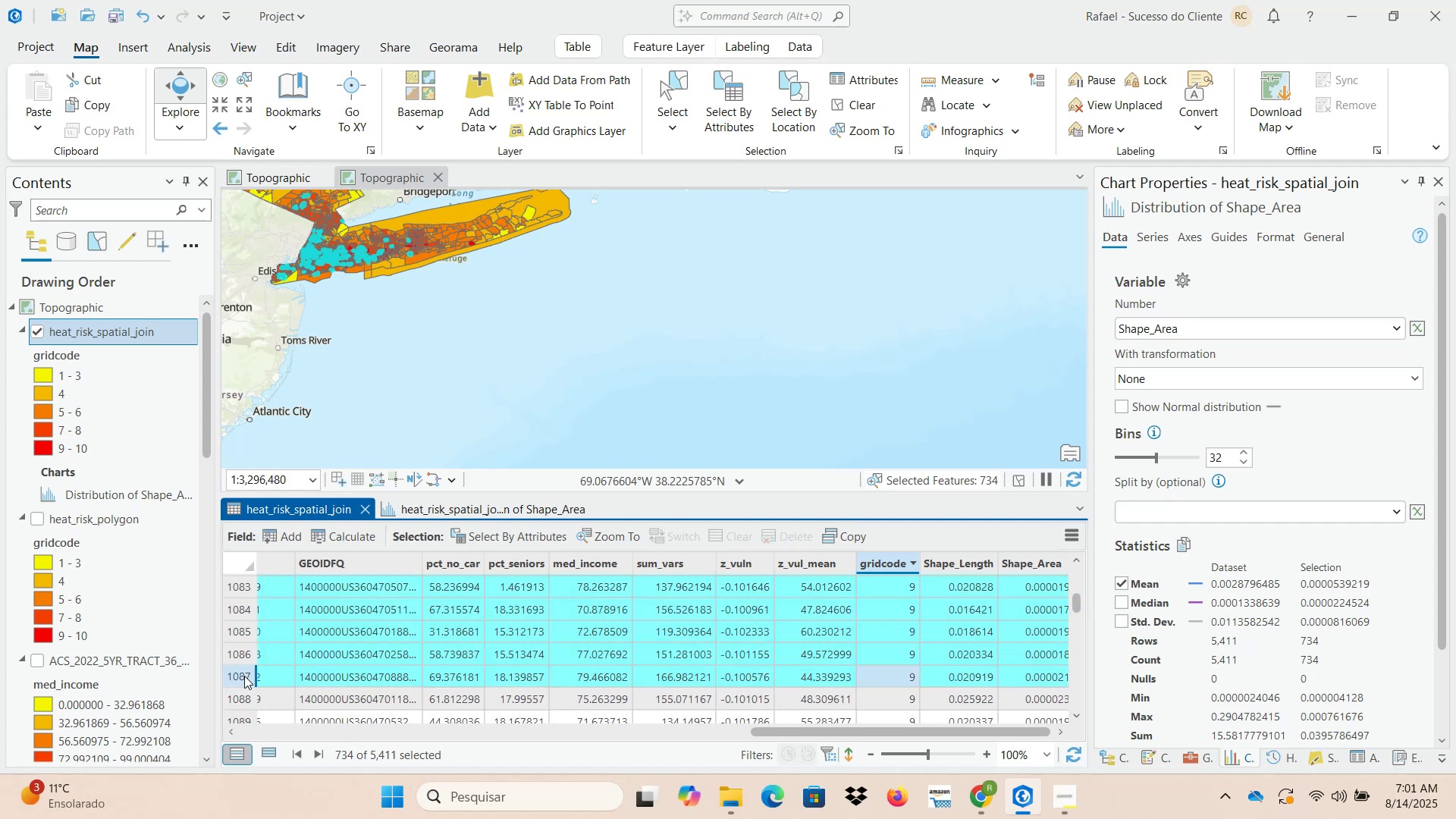 
key(Shift+ShiftLeft)
 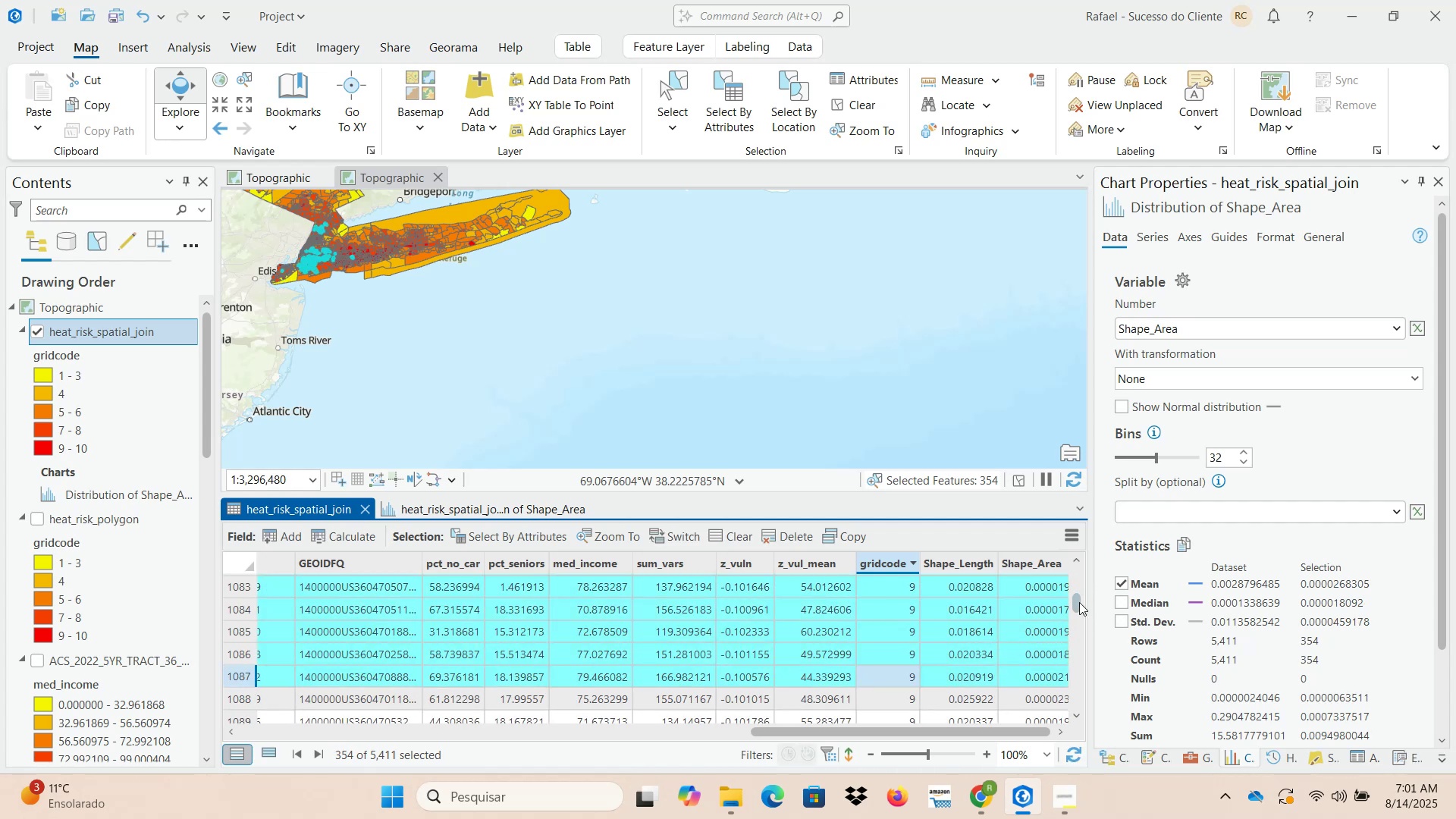 
wait(5.56)
 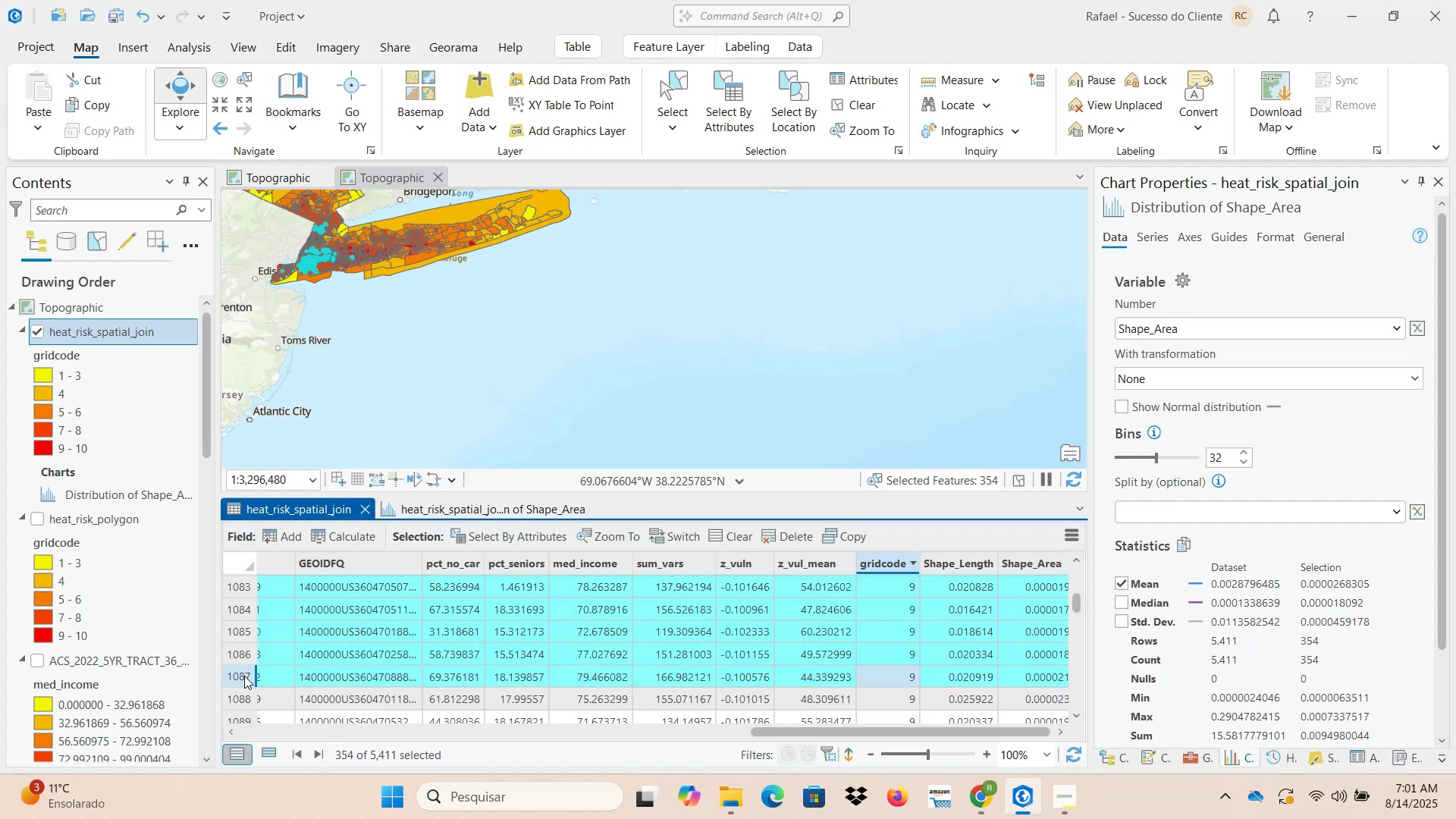 
left_click([230, 583])
 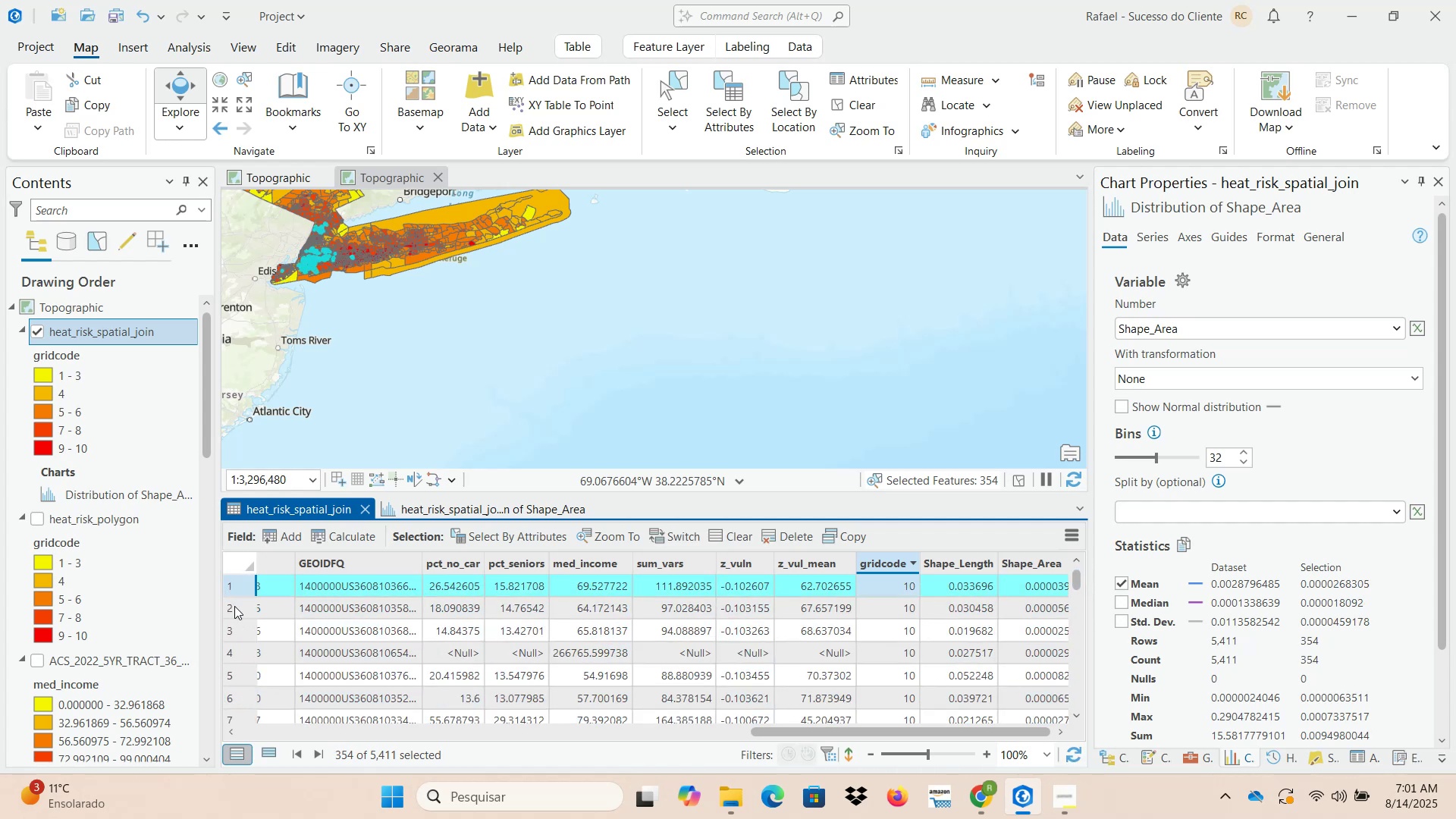 
hold_key(key=ShiftLeft, duration=0.94)
left_click([234, 703])
 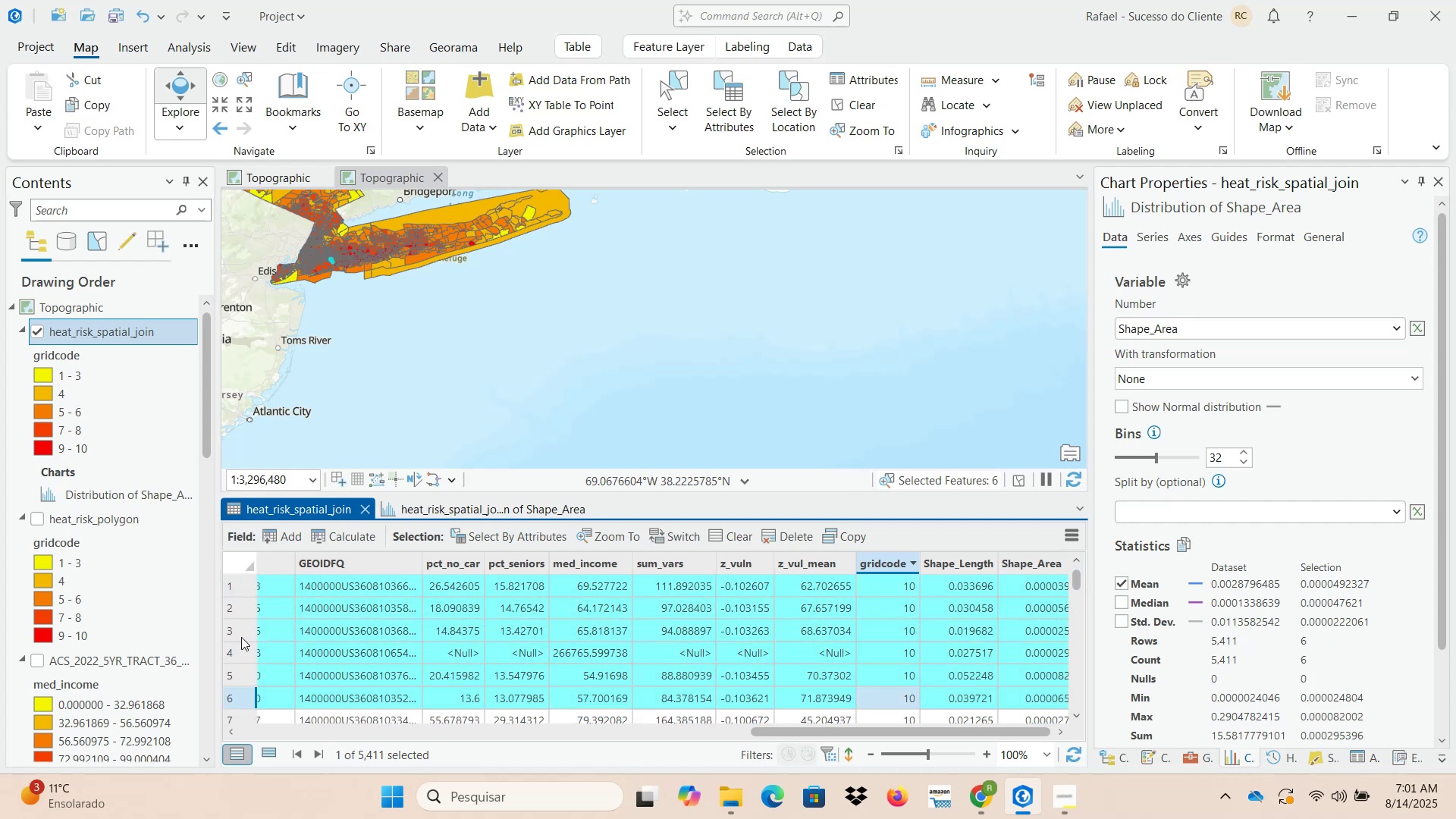 
left_click([241, 586])
 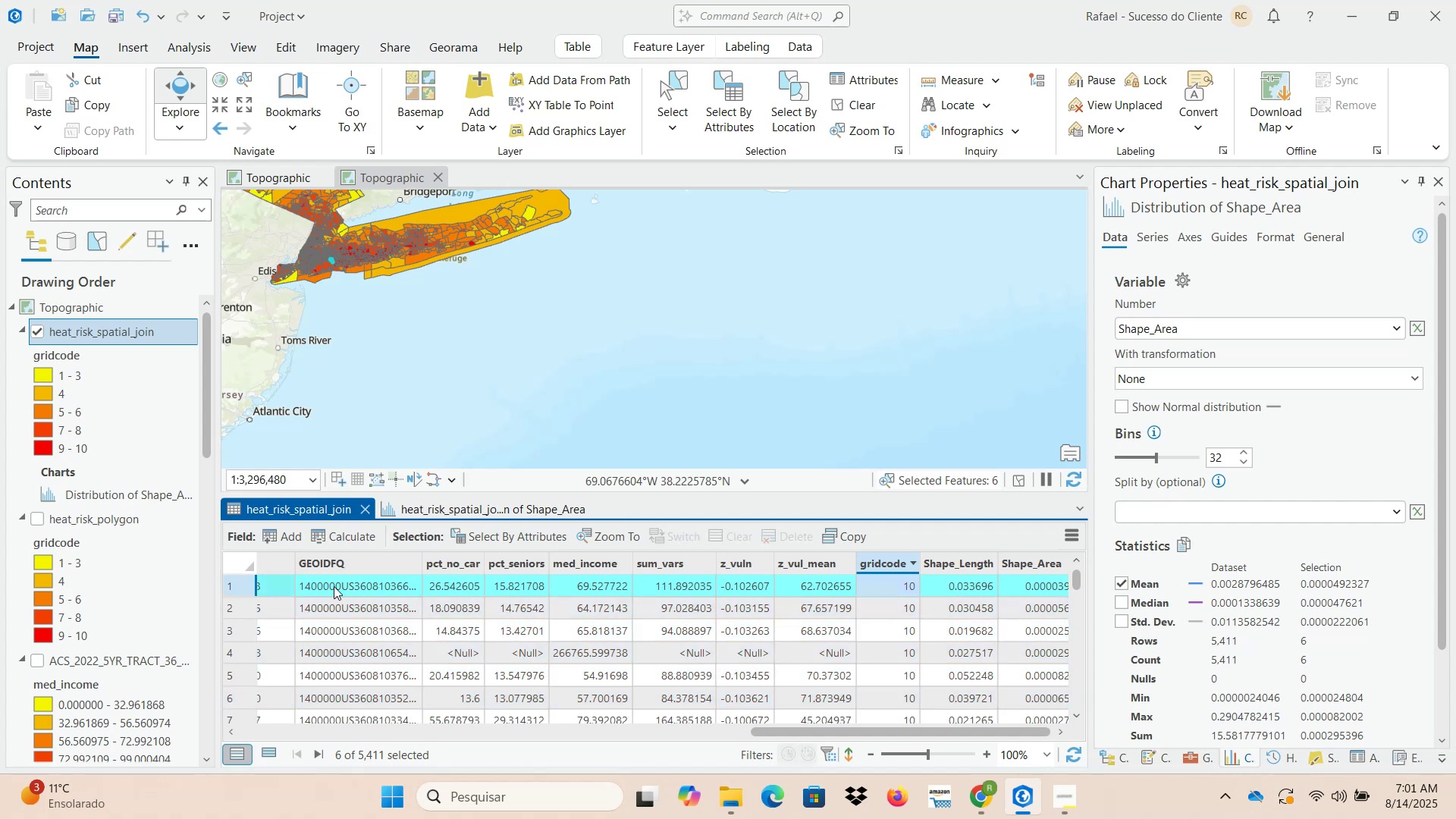 
scroll: coordinate [902, 606], scroll_direction: up, amount: 2.0
 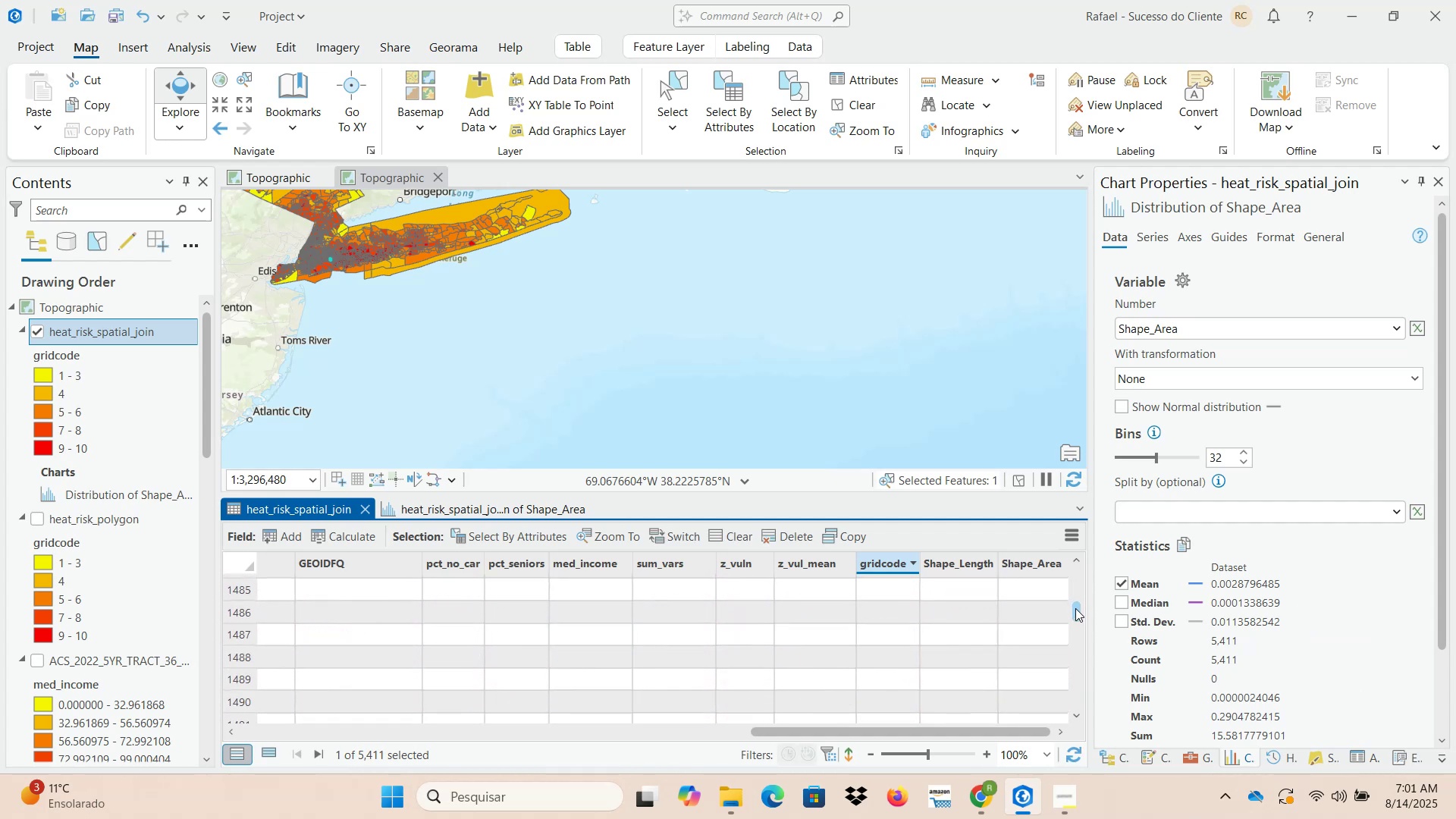 
hold_key(key=ShiftLeft, duration=0.88)
left_click([232, 681])
 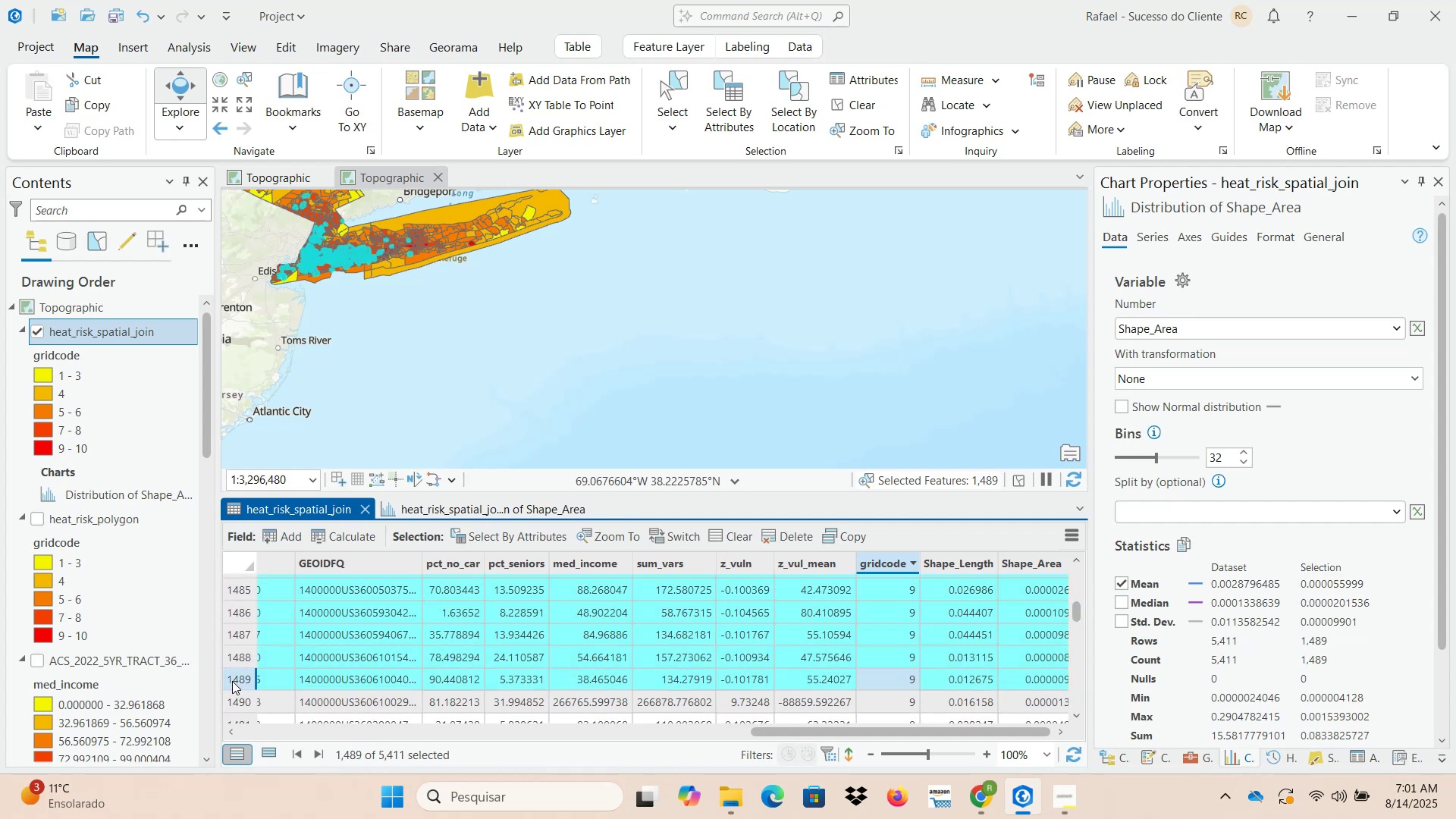 
scroll: coordinate [335, 683], scroll_direction: down, amount: 4.0
 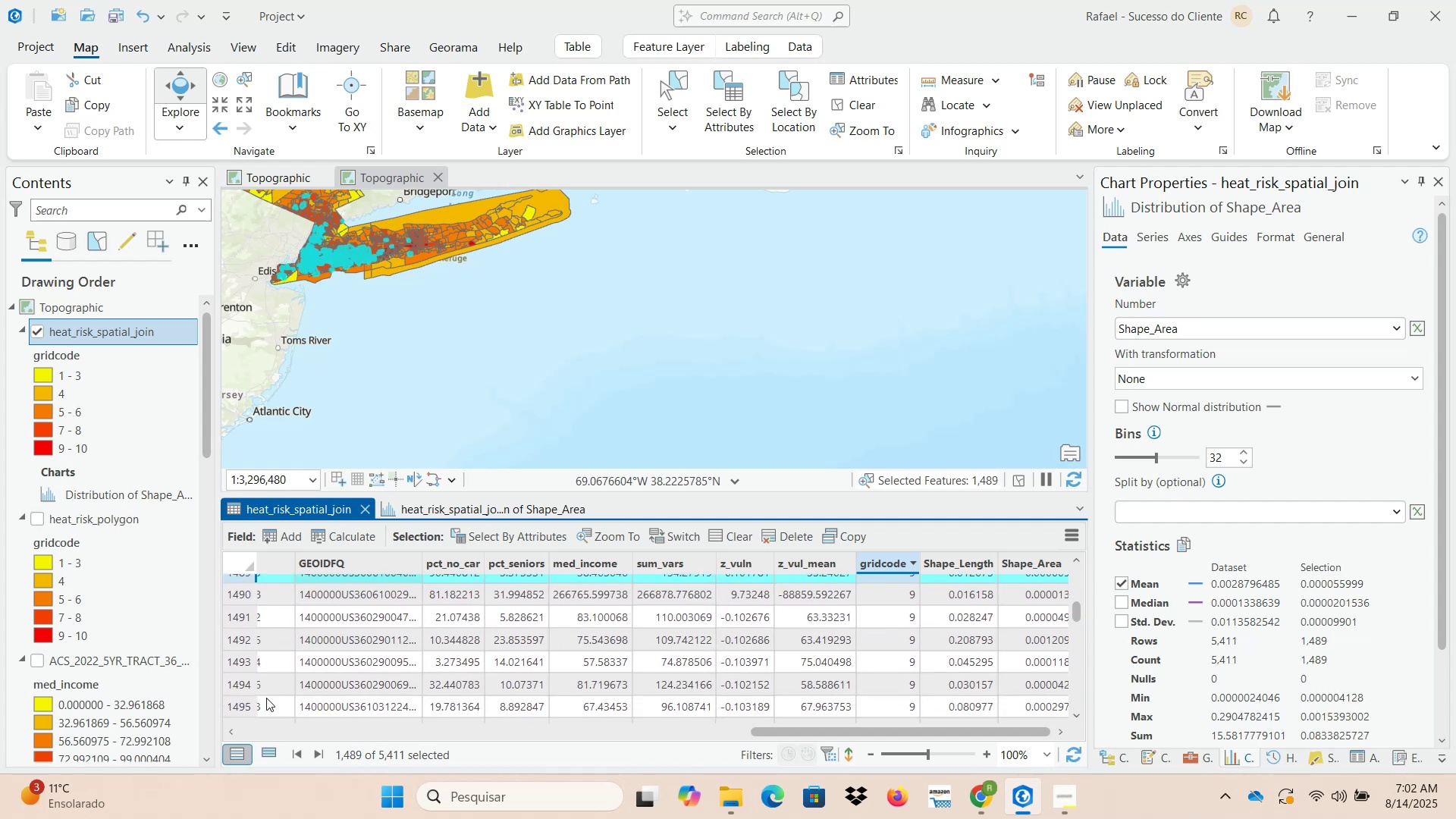 
hold_key(key=ShiftLeft, duration=0.58)
 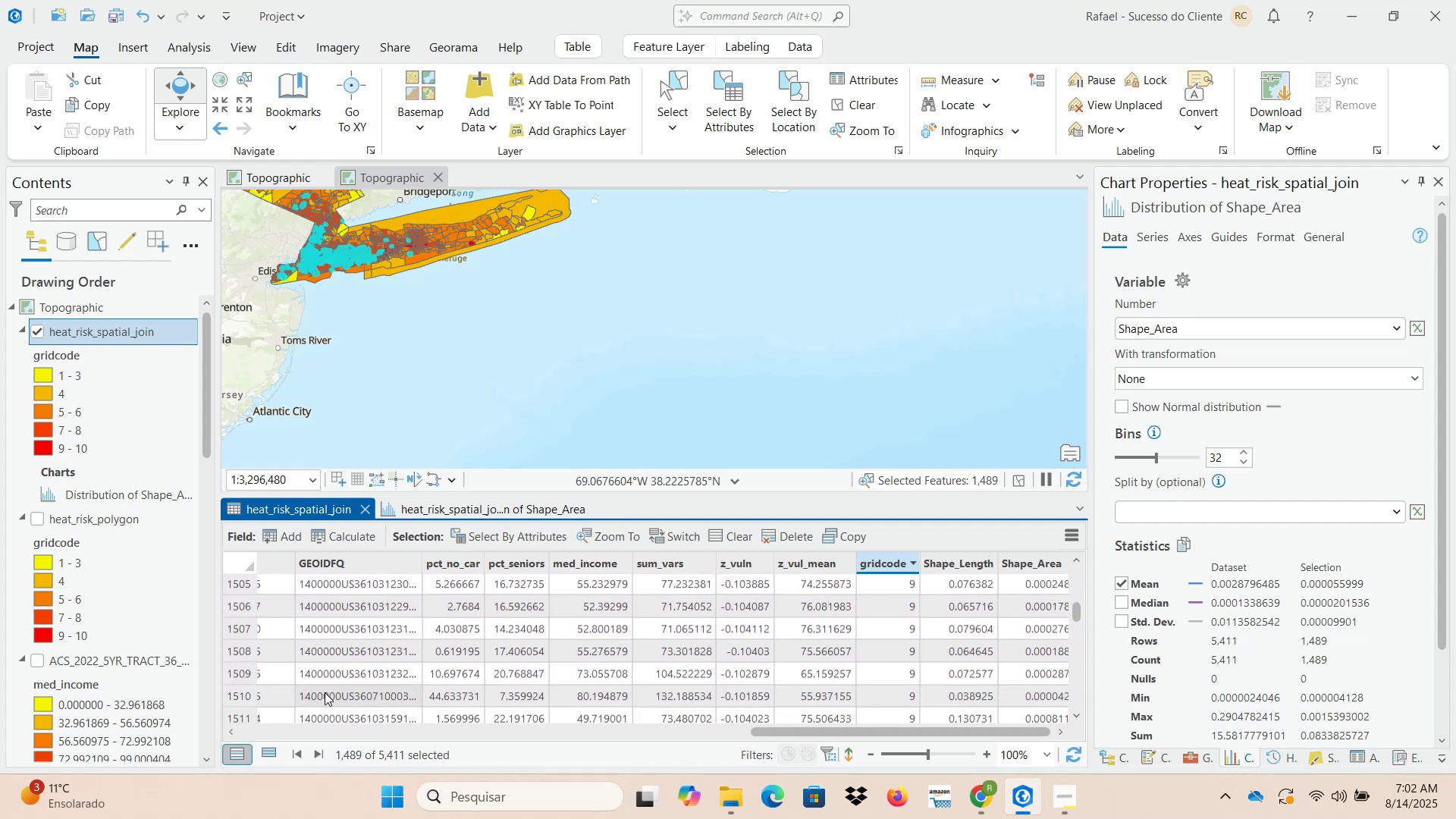 
scroll: coordinate [327, 692], scroll_direction: down, amount: 2.0
 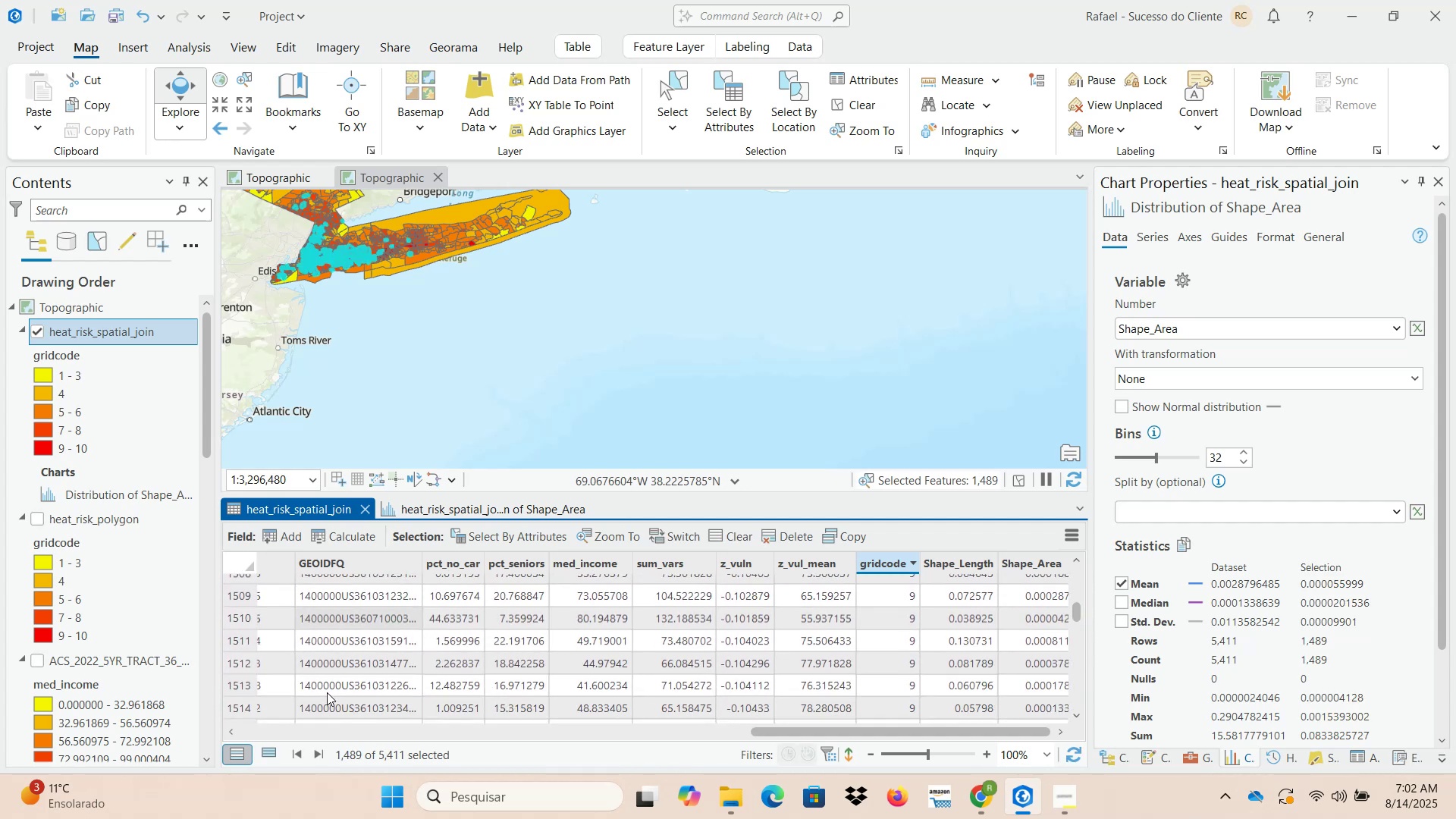 
hold_key(key=ShiftLeft, duration=1.42)
left_click([239, 695])
 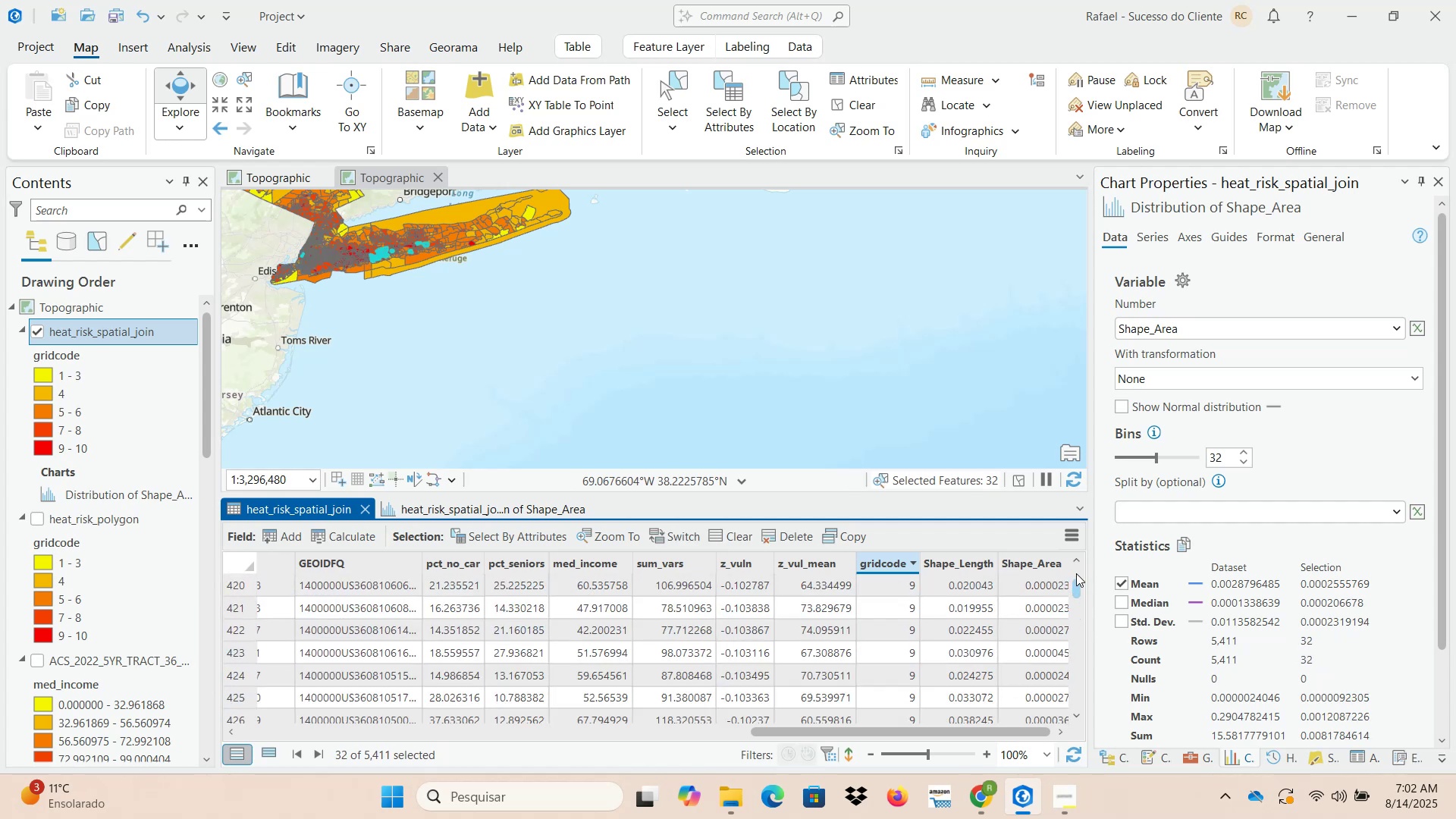 
wait(5.22)
 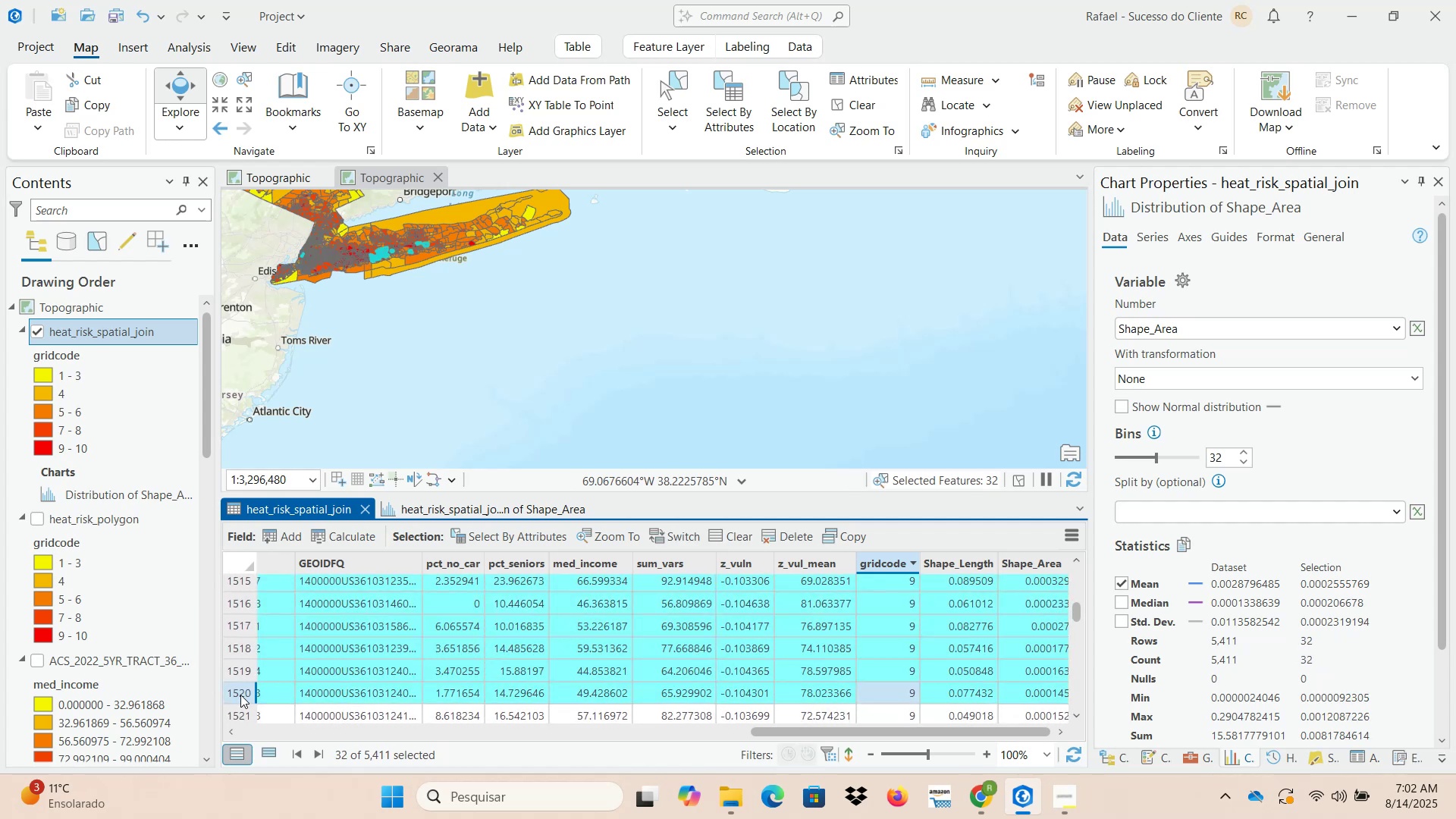 
left_click([234, 591])
 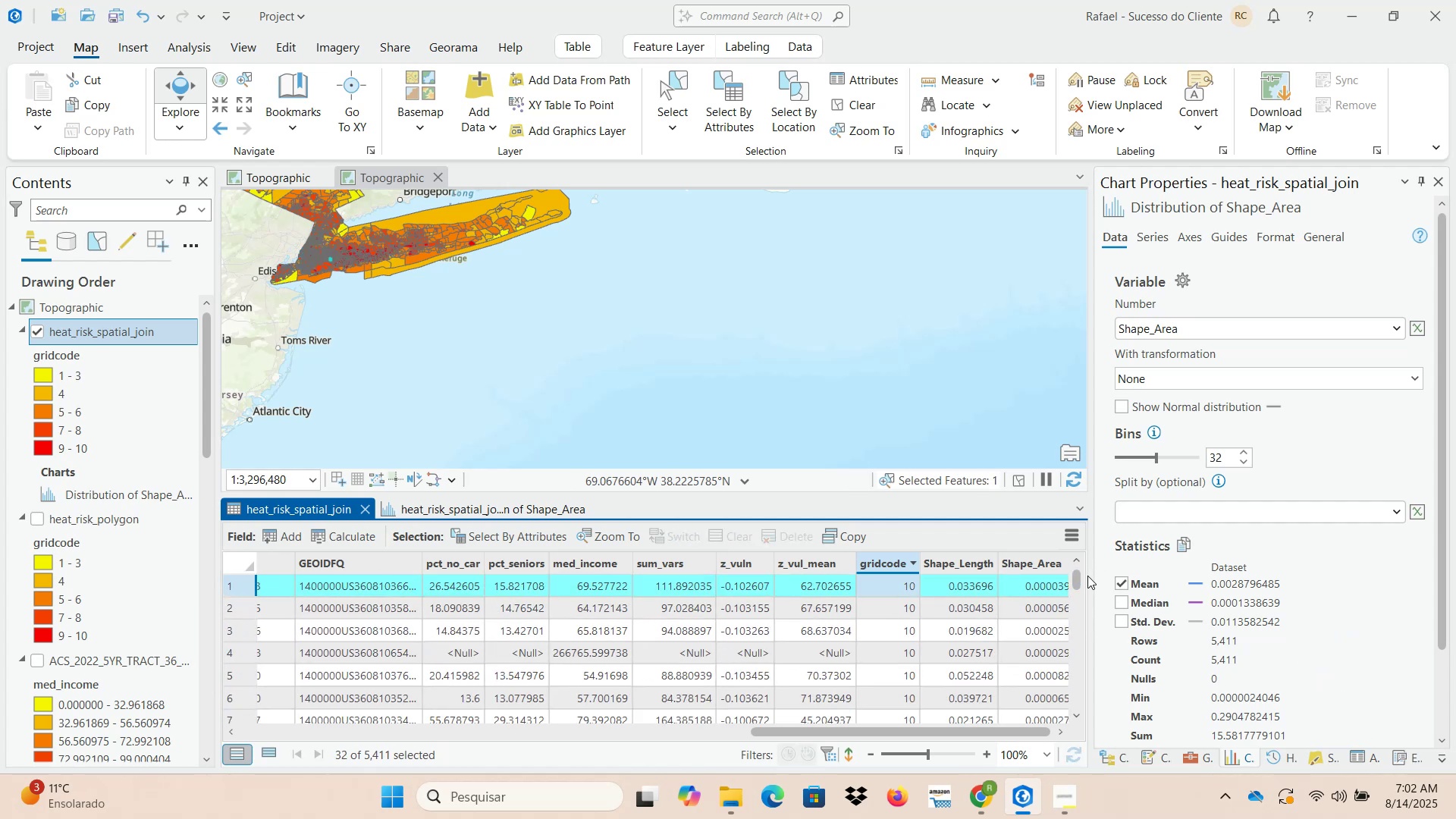 
hold_key(key=ShiftLeft, duration=1.5)
 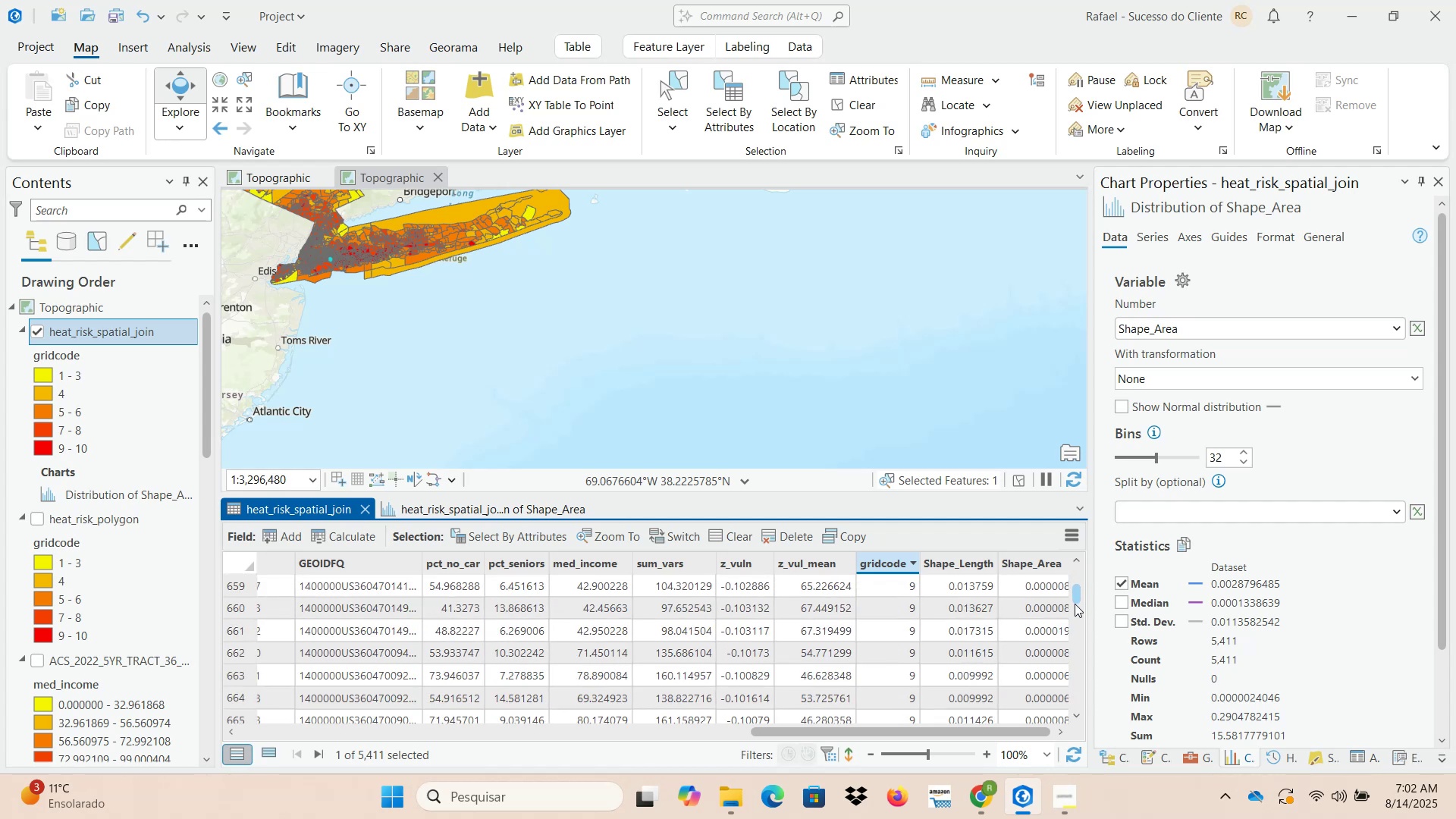 
hold_key(key=ShiftLeft, duration=0.98)
 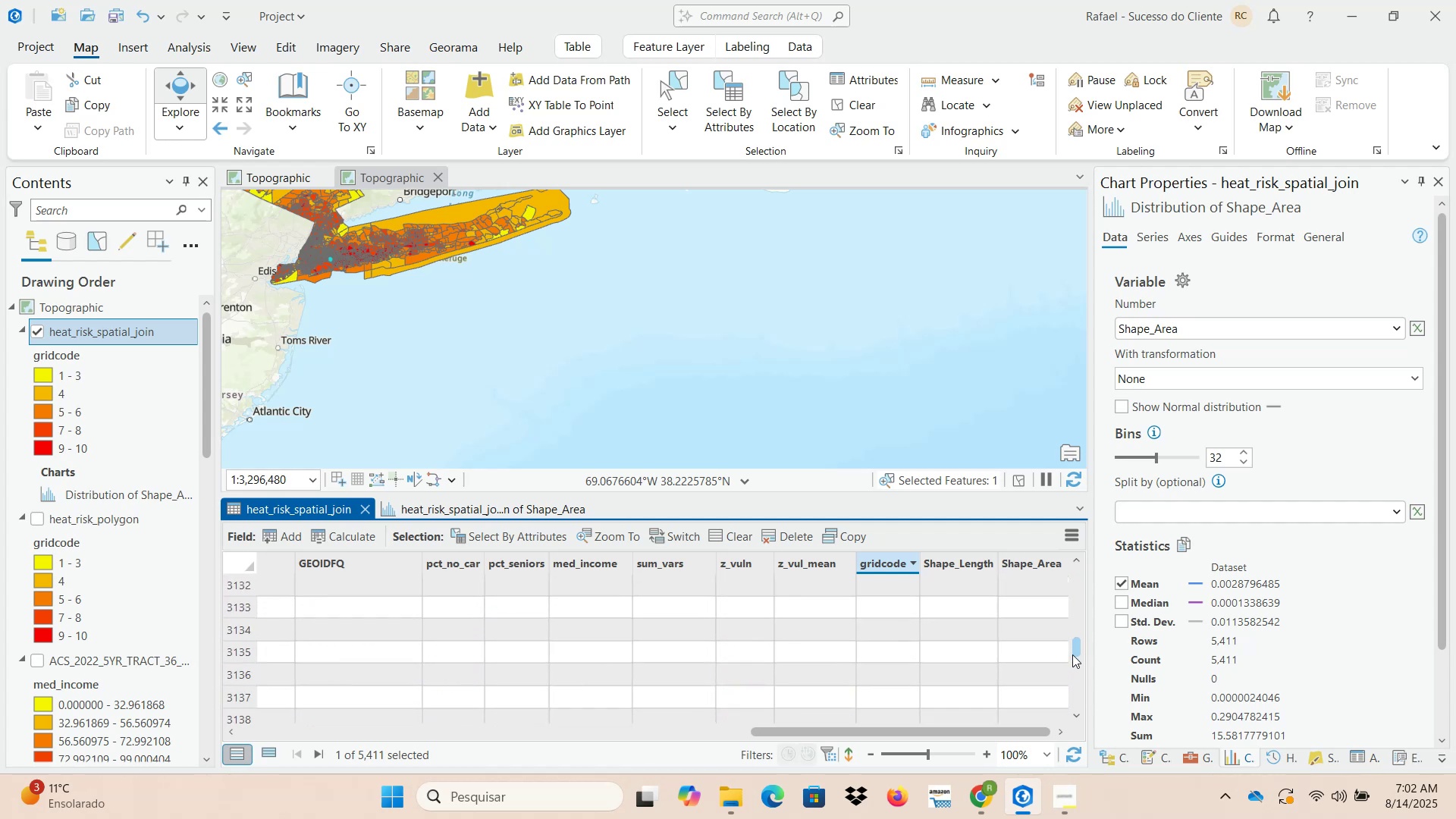 
hold_key(key=ShiftLeft, duration=1.1)
left_click([245, 663])
 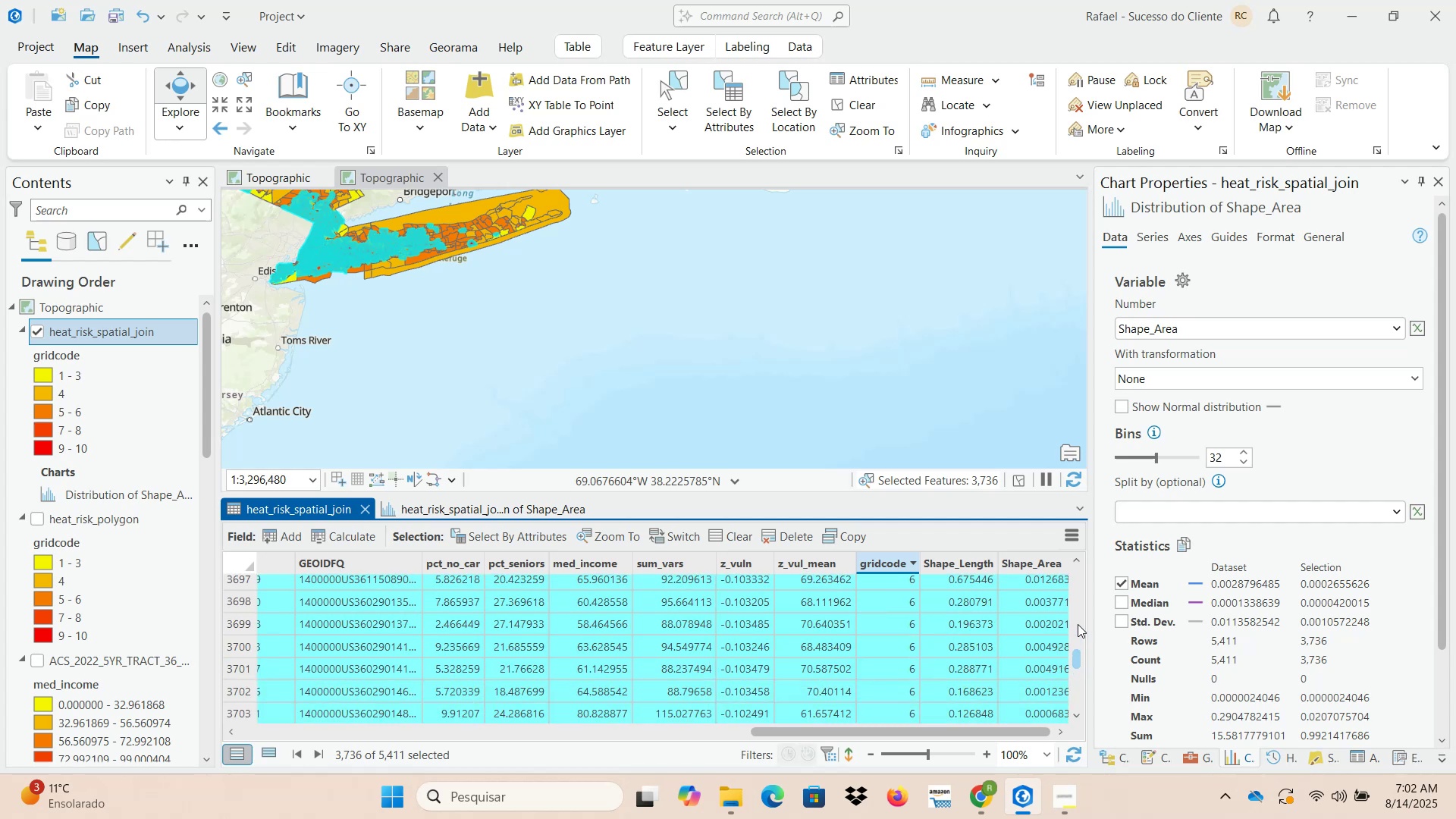 
wait(6.63)
 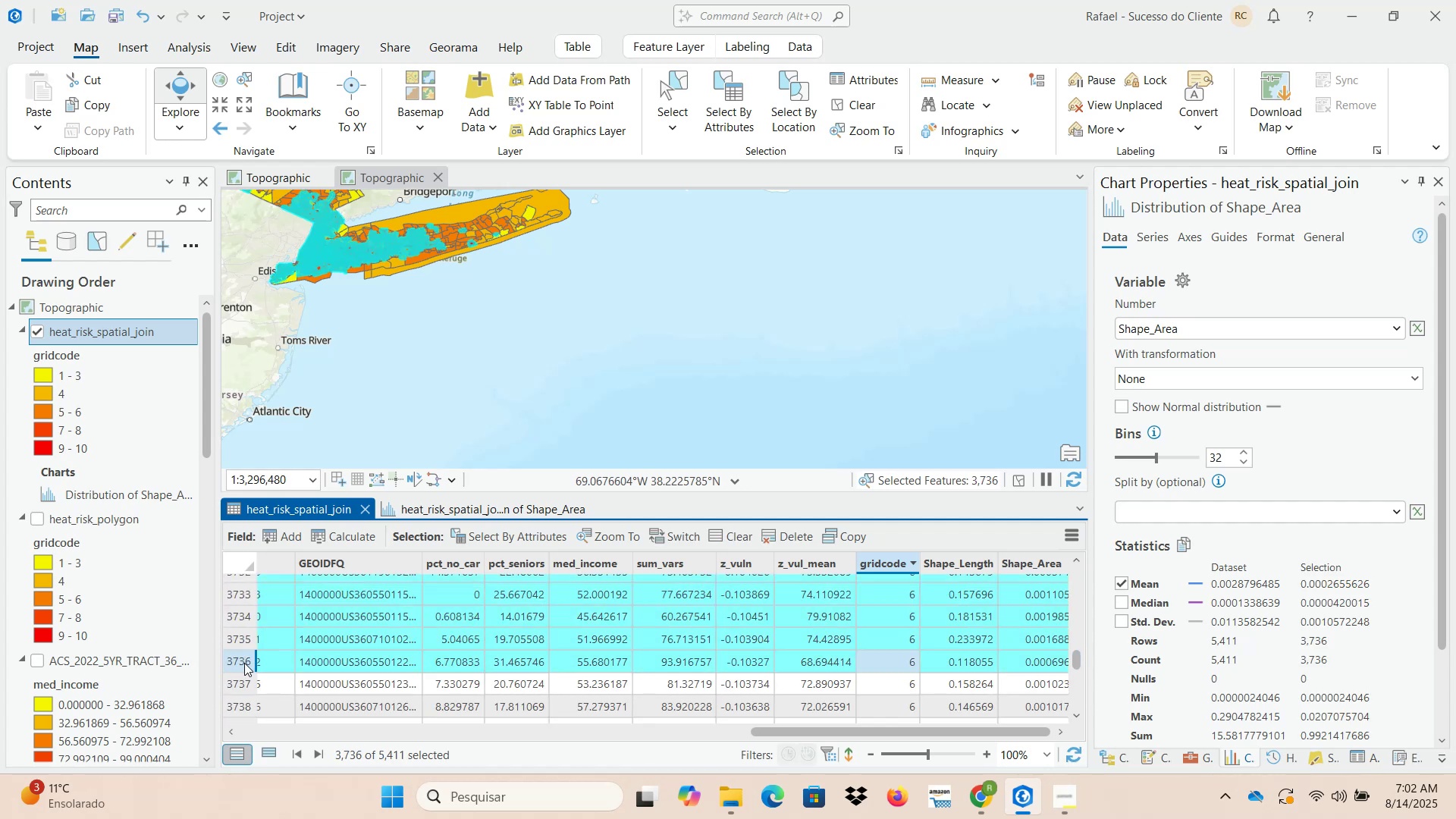 
left_click([243, 588])
 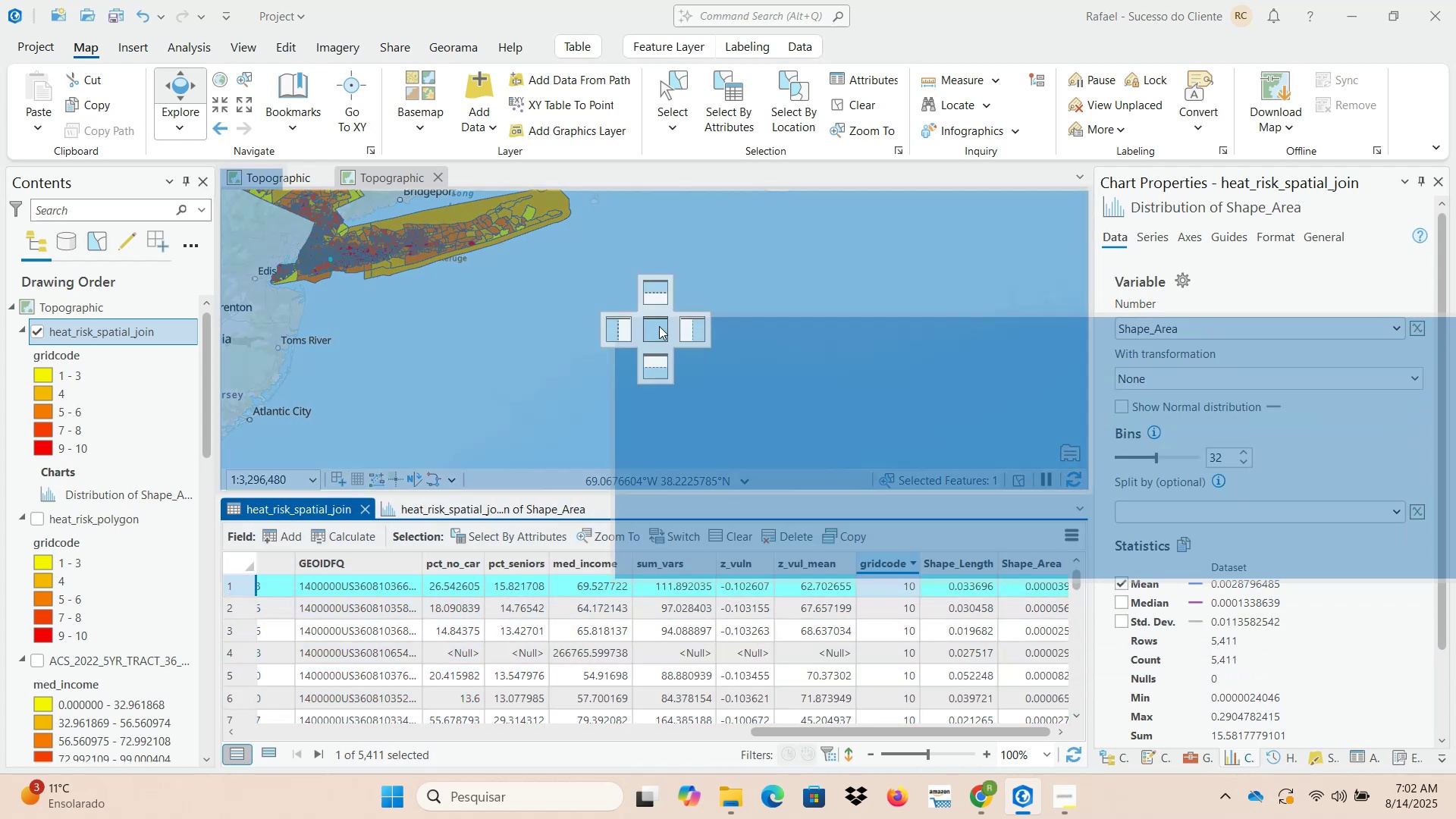 
wait(9.26)
 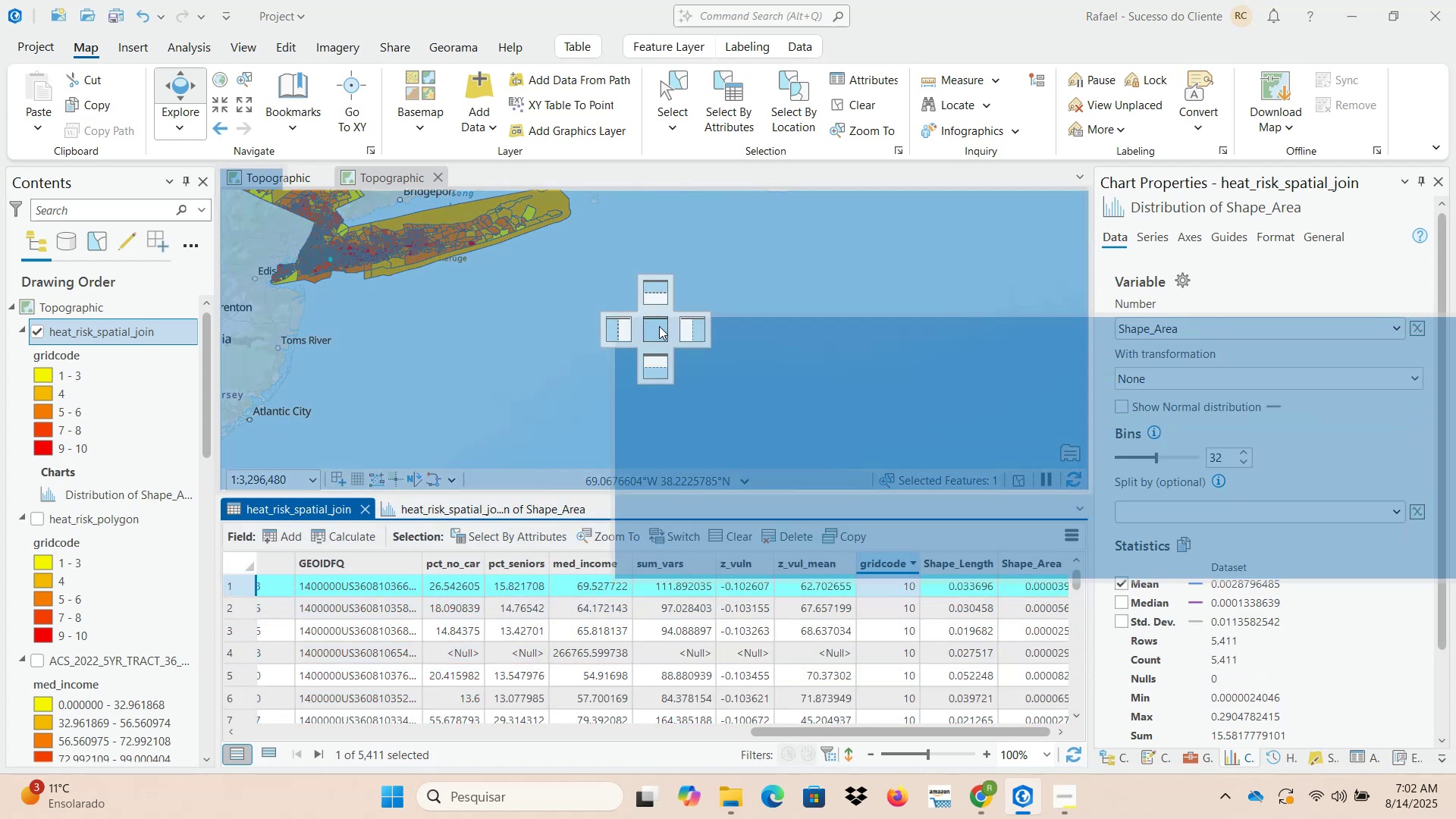 
left_click([491, 177])
 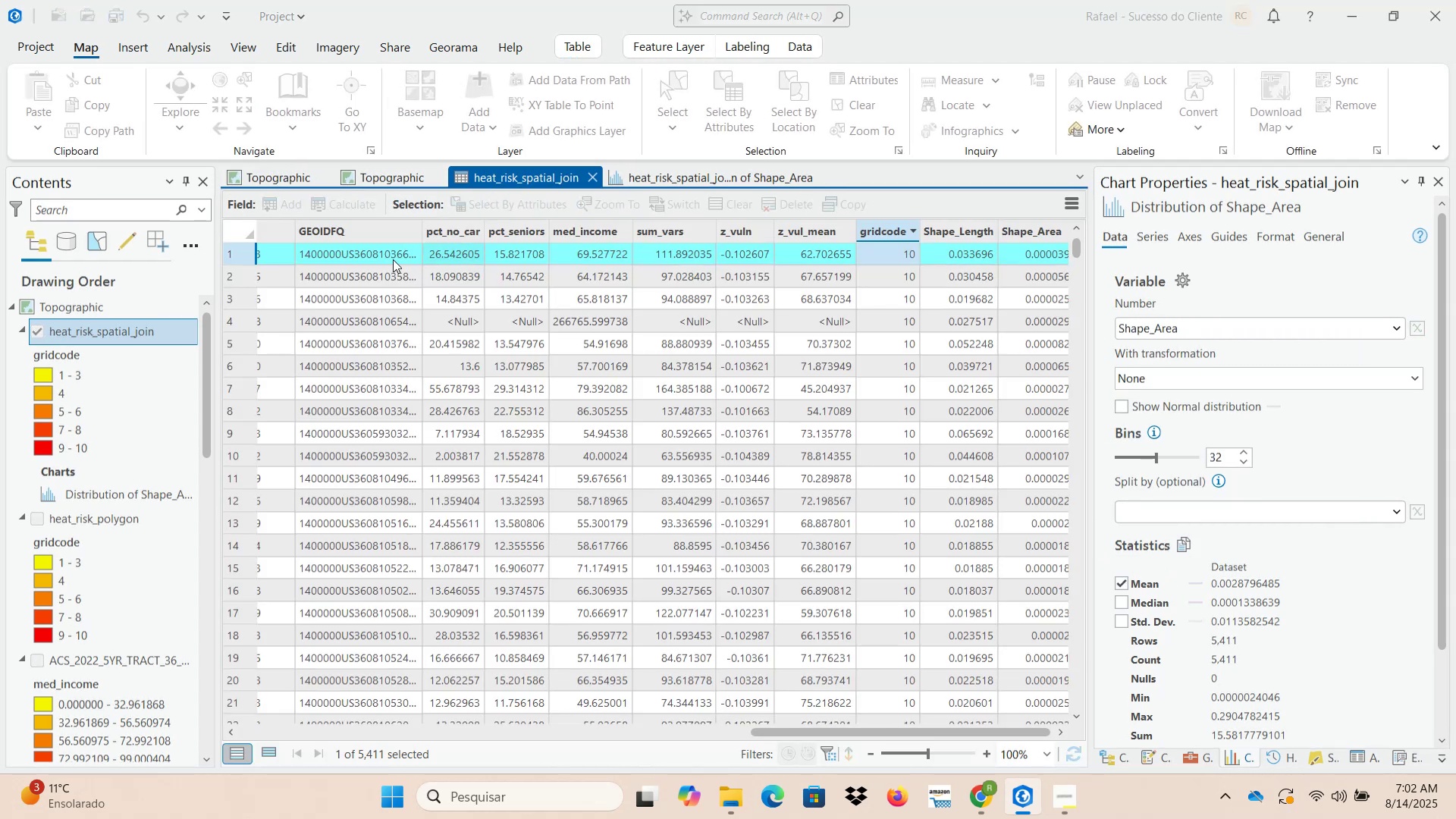 
scroll: coordinate [290, 274], scroll_direction: up, amount: 2.0
 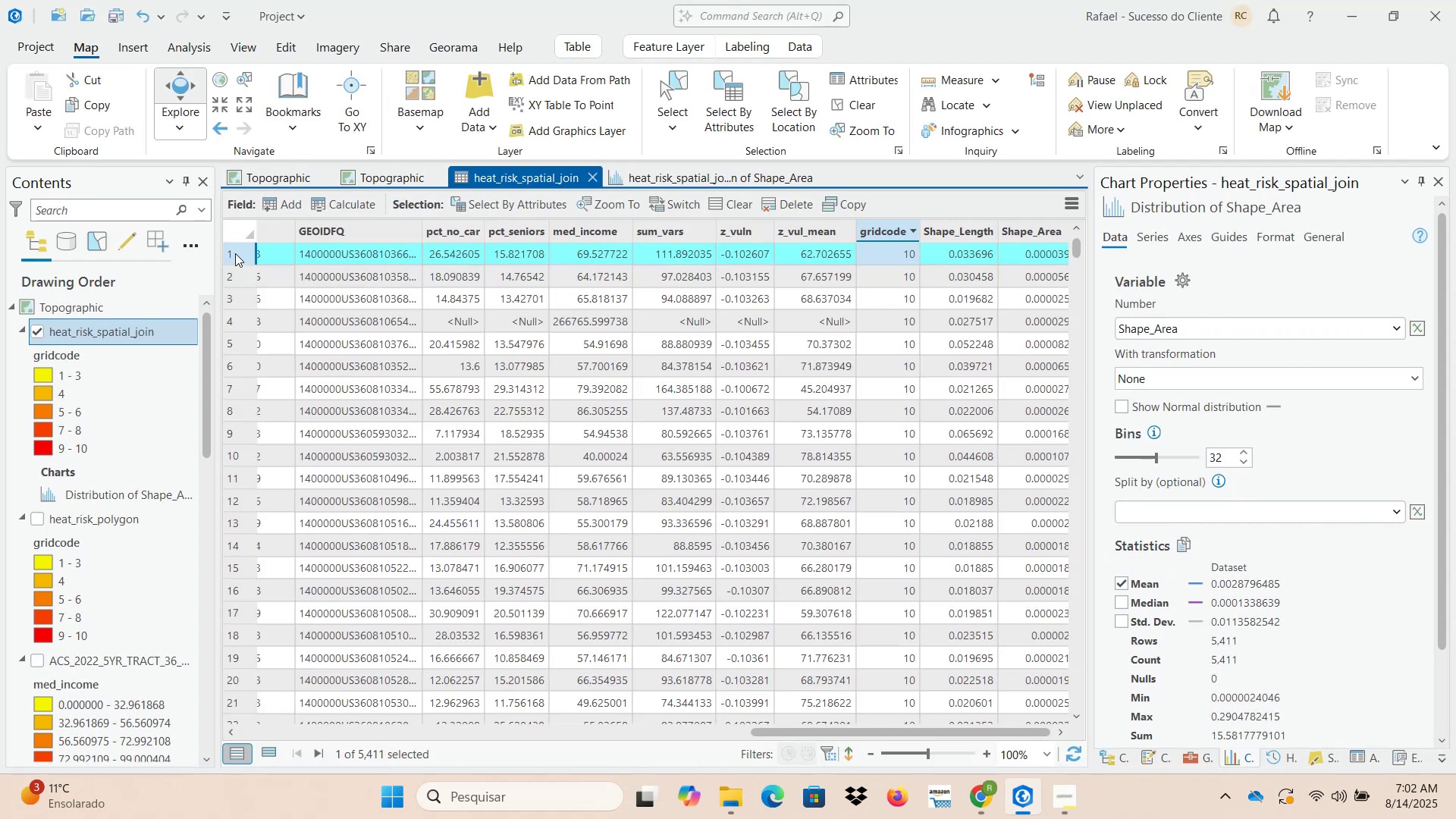 
left_click([235, 250])
 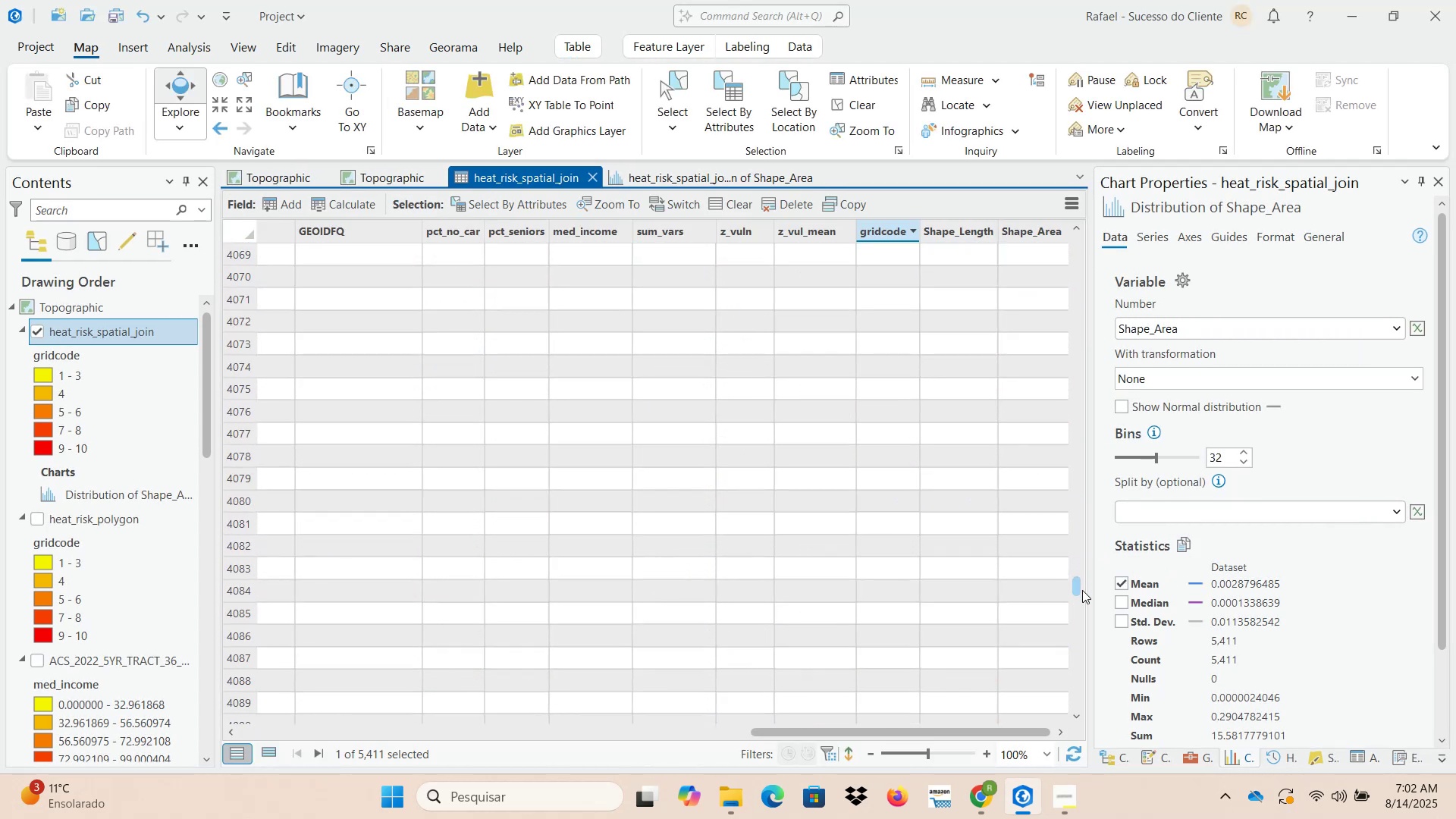 
wait(6.83)
 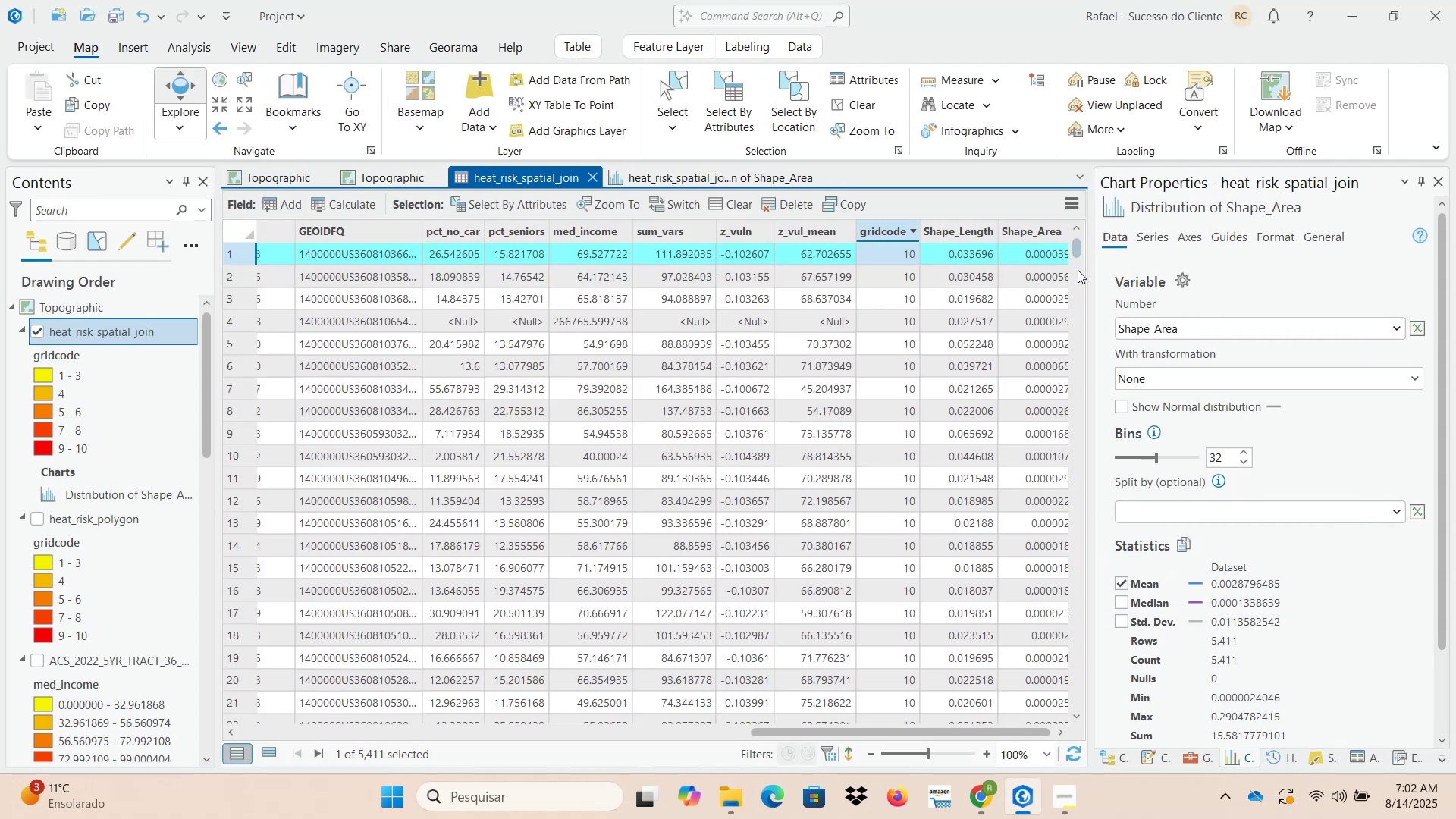 
hold_key(key=ShiftLeft, duration=1.5)
left_click([231, 618])
 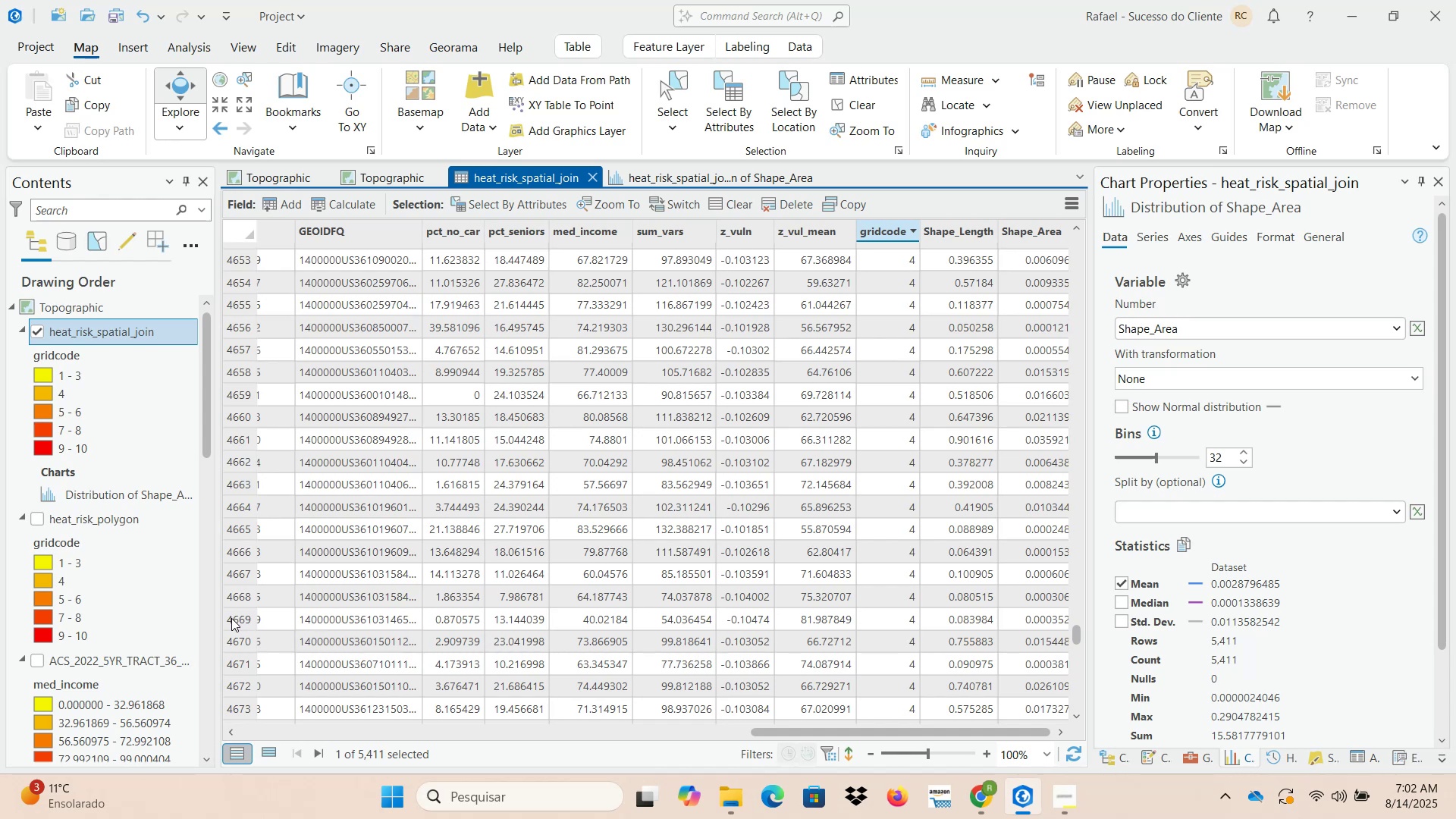 
key(Shift+ShiftLeft)
 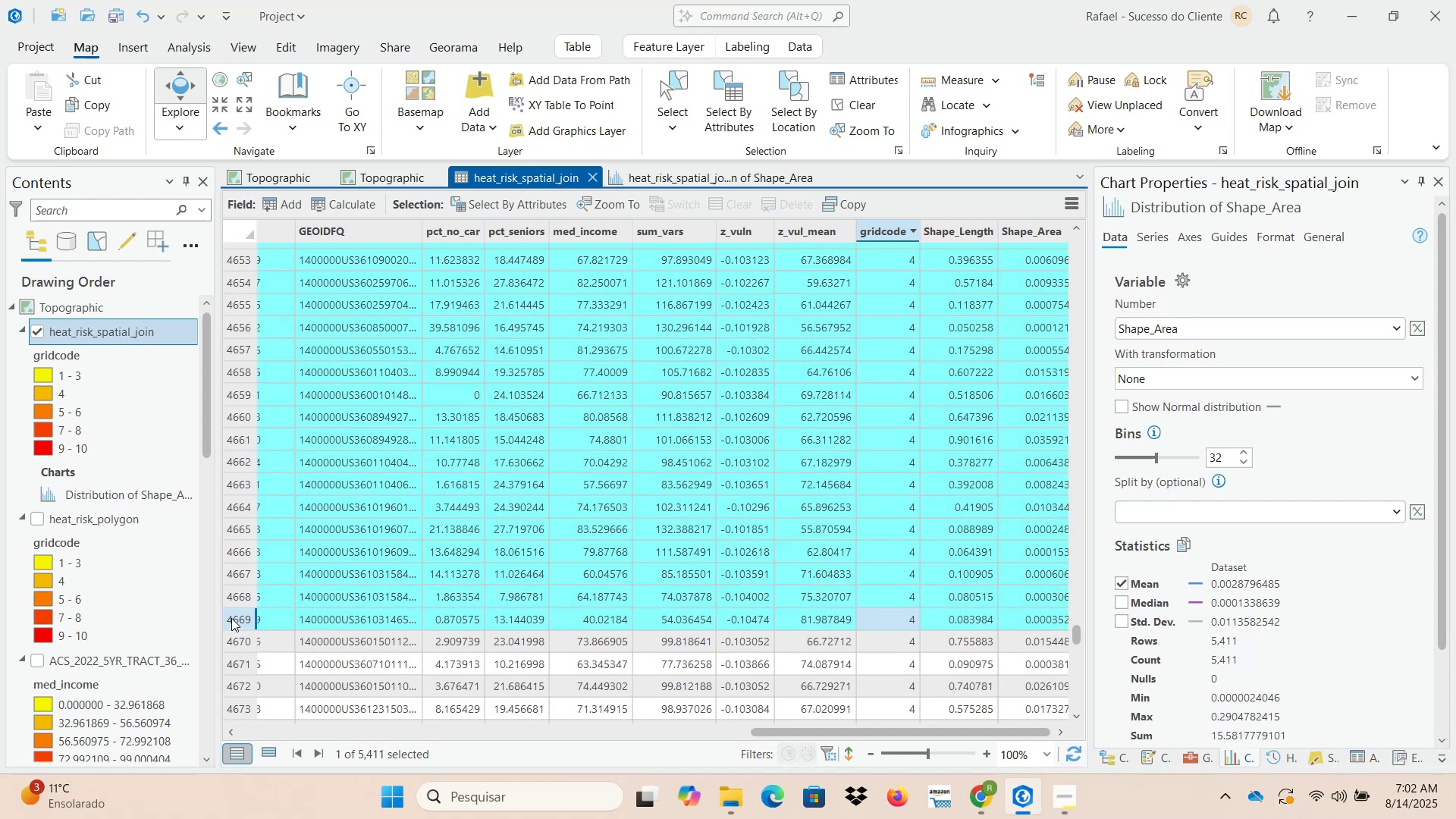 
key(Shift+ShiftLeft)
 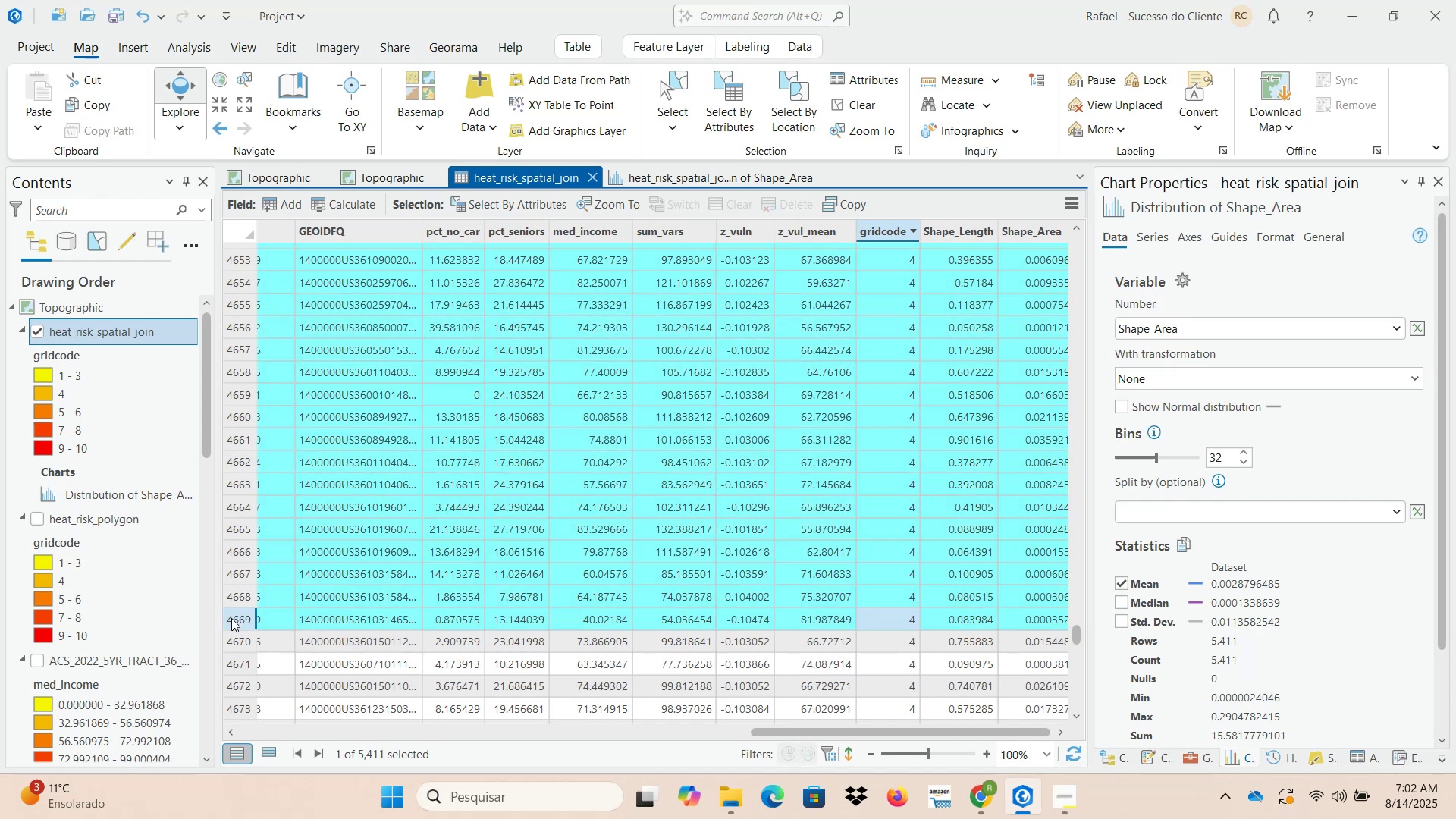 
key(Shift+ShiftLeft)
 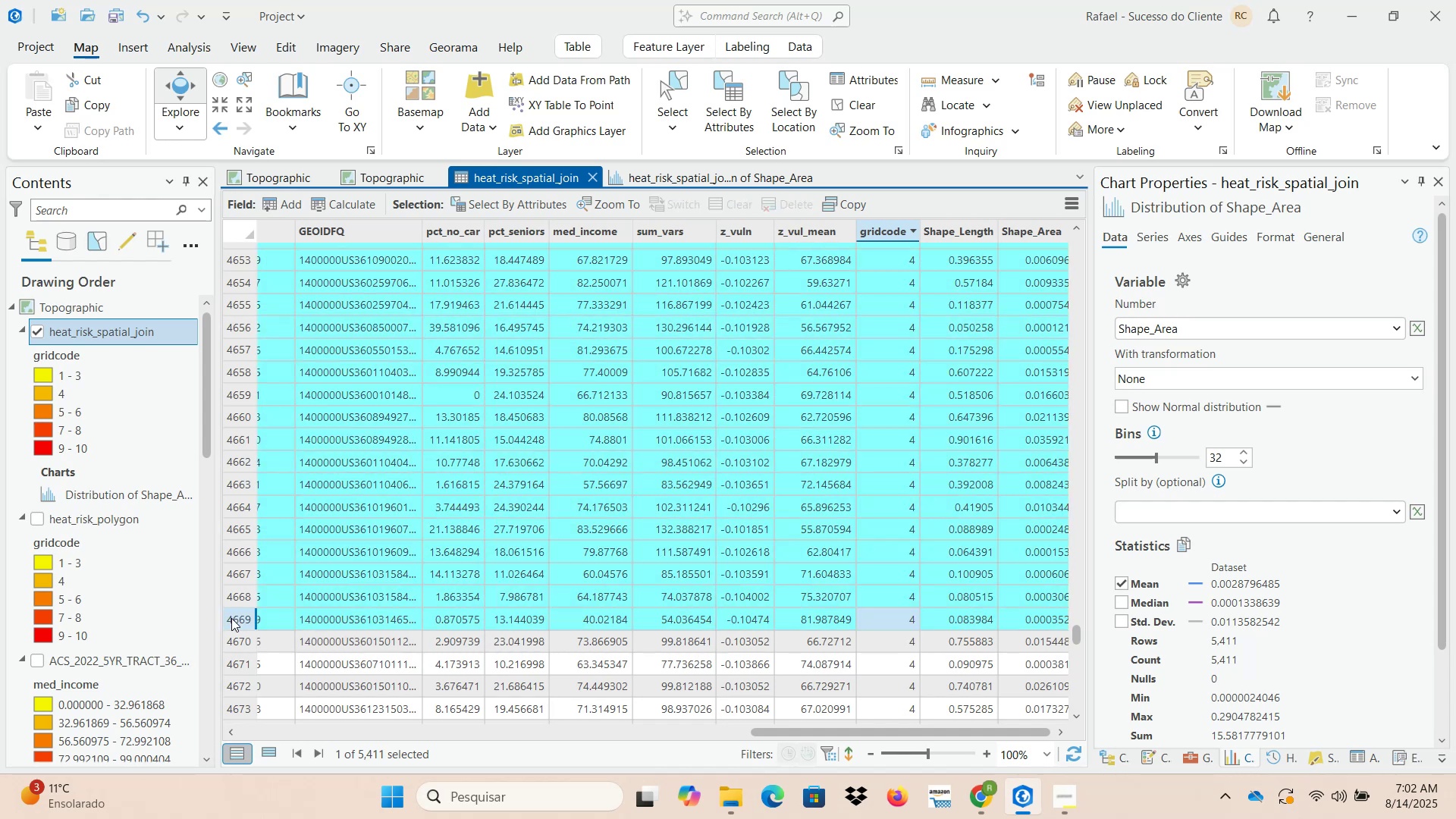 
key(Shift+ShiftLeft)
 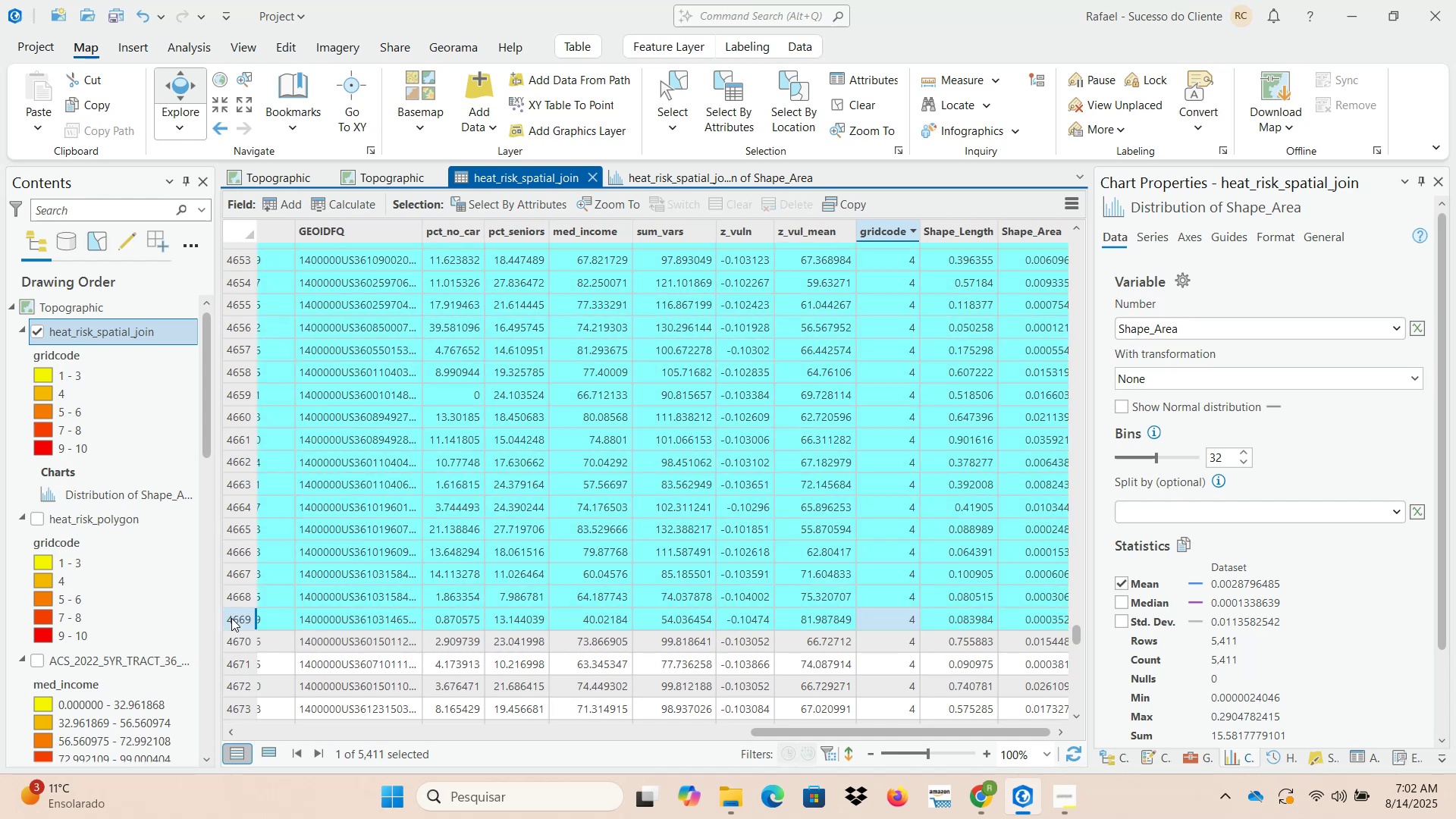 
key(Shift+ShiftLeft)
 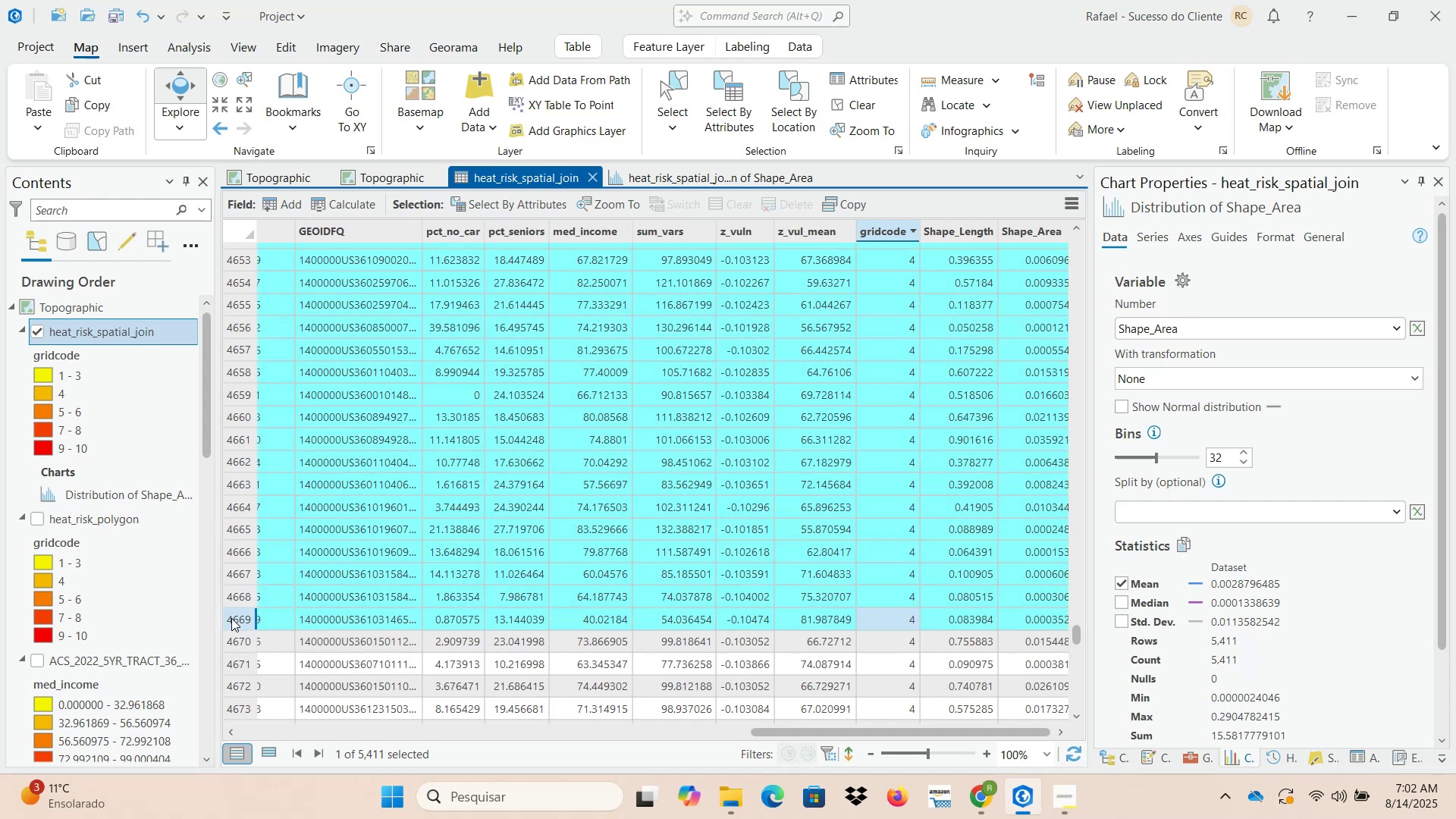 
key(Shift+ShiftLeft)
 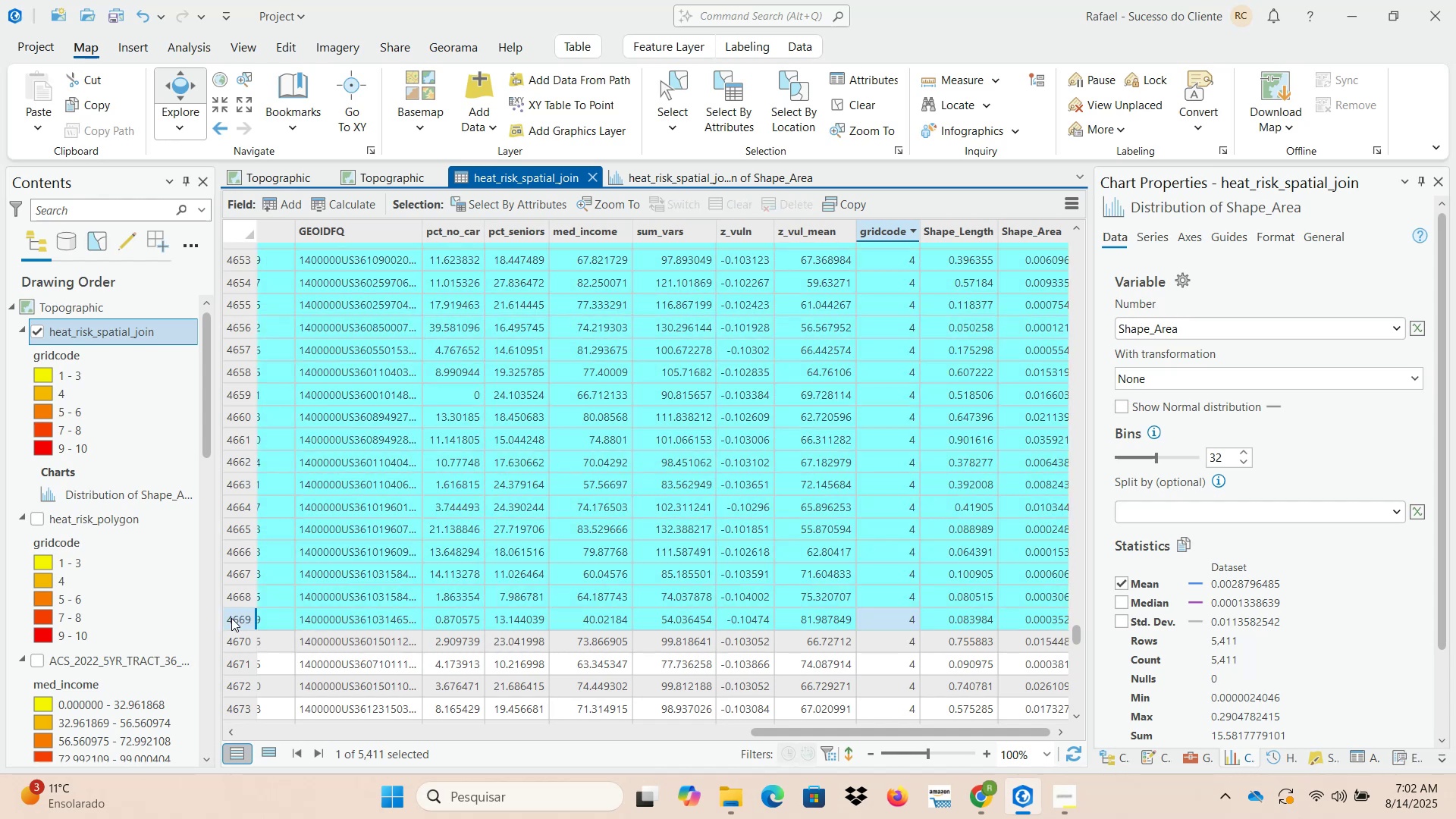 
key(Shift+ShiftLeft)
 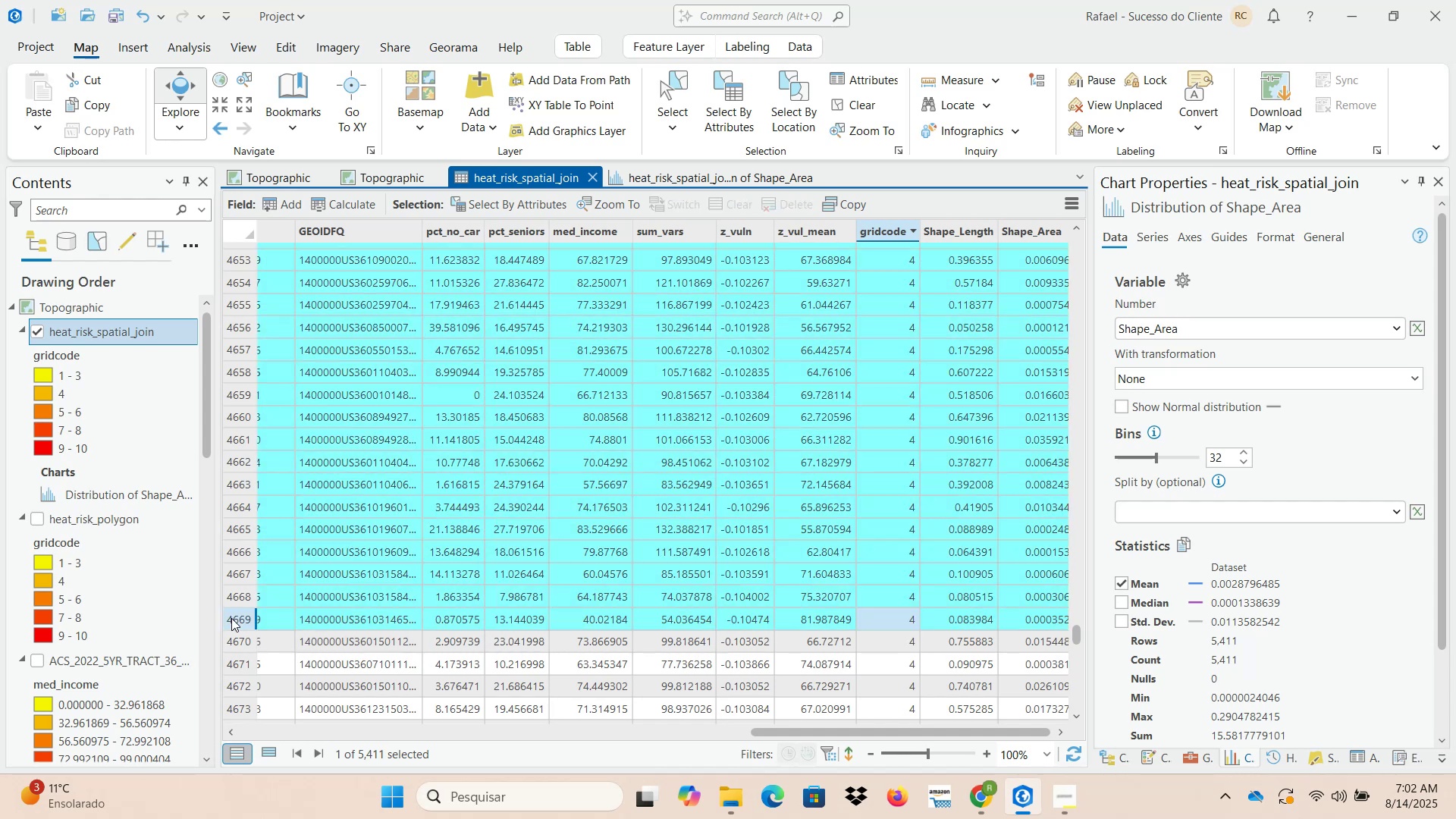 
key(Shift+ShiftLeft)
 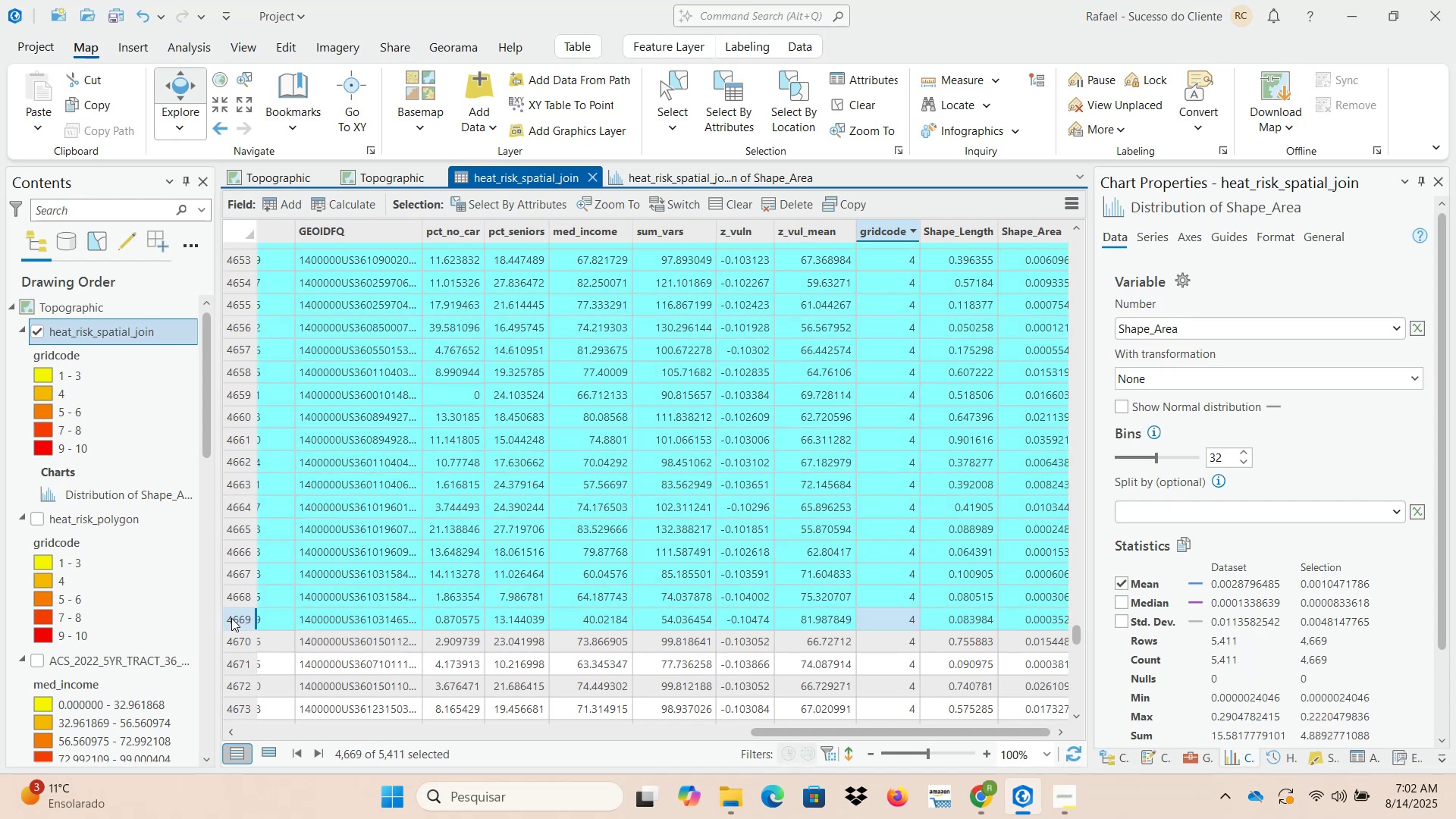 
hold_key(key=ShiftLeft, duration=1.39)
left_click([240, 308])
 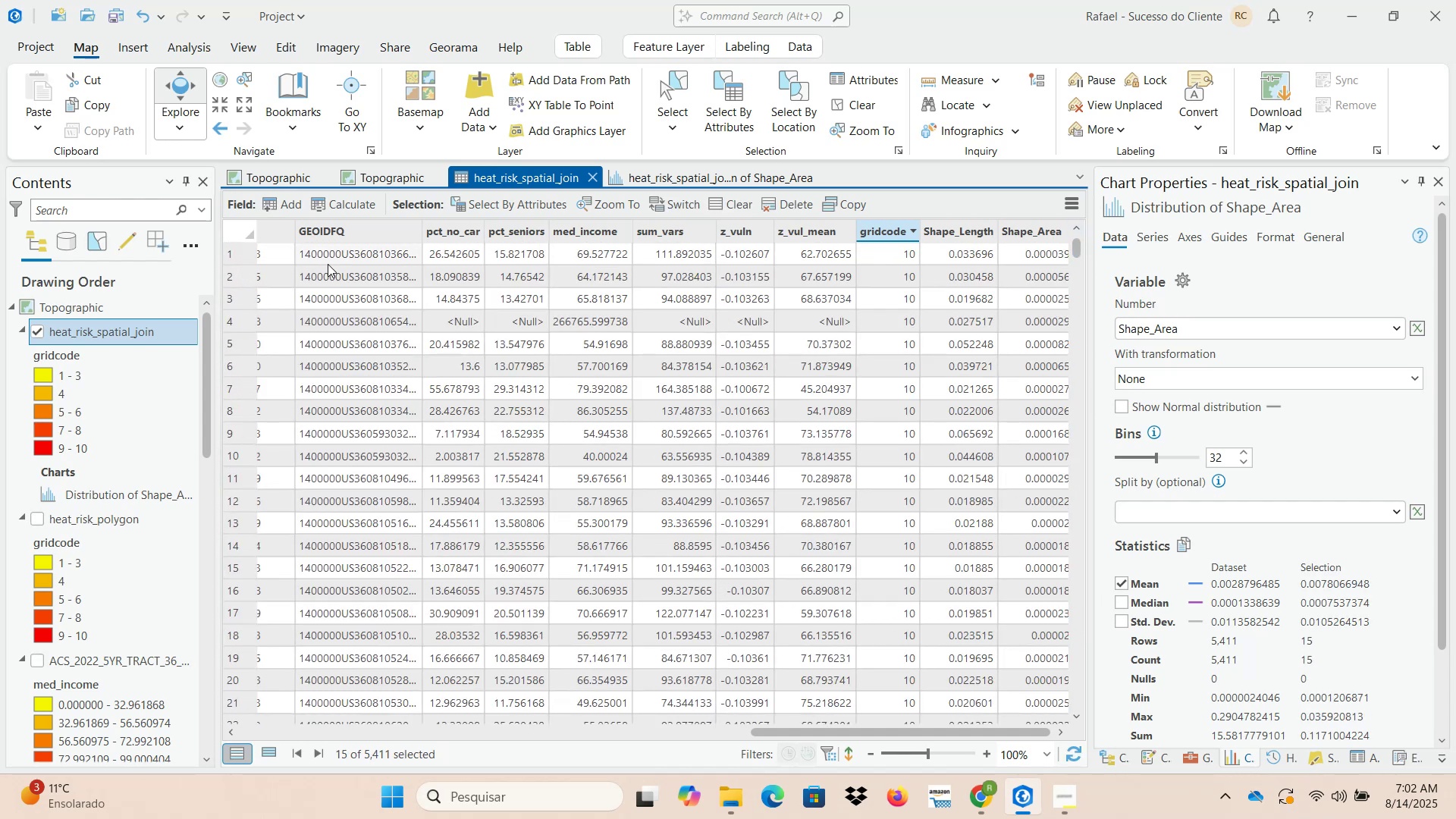 
left_click([231, 258])
 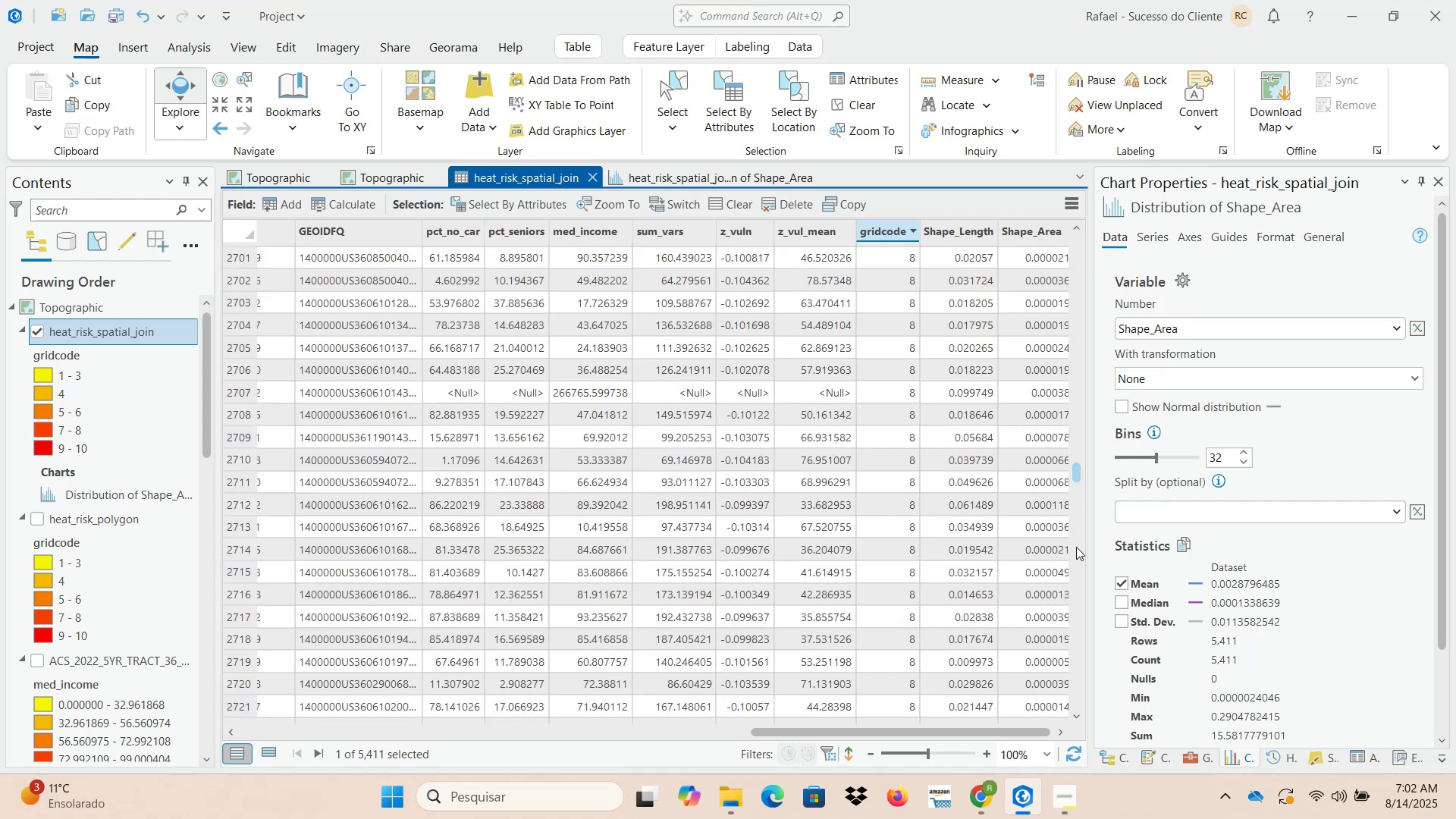 
wait(11.32)
 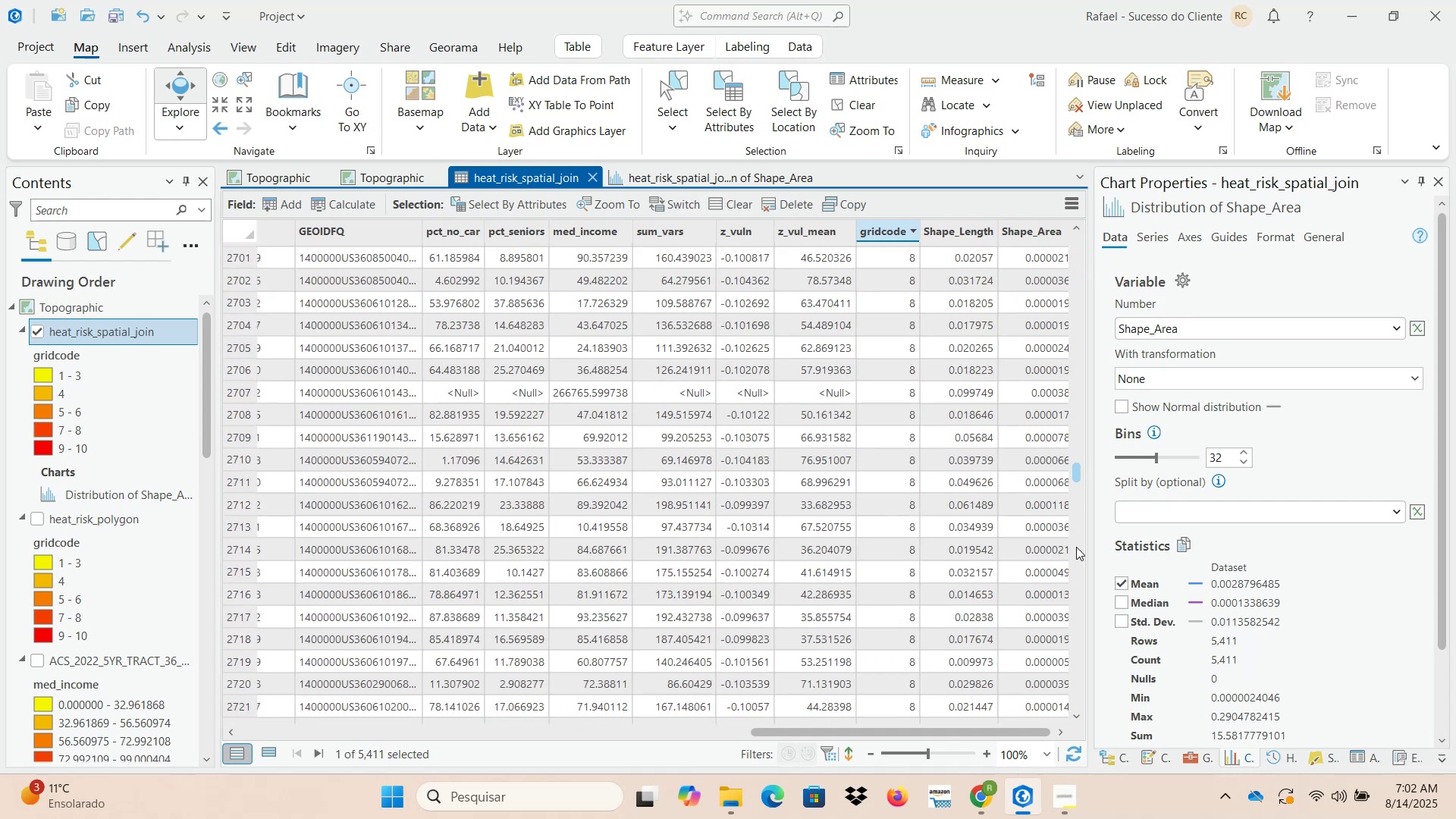 
scroll: coordinate [719, 524], scroll_direction: up, amount: 4.0
 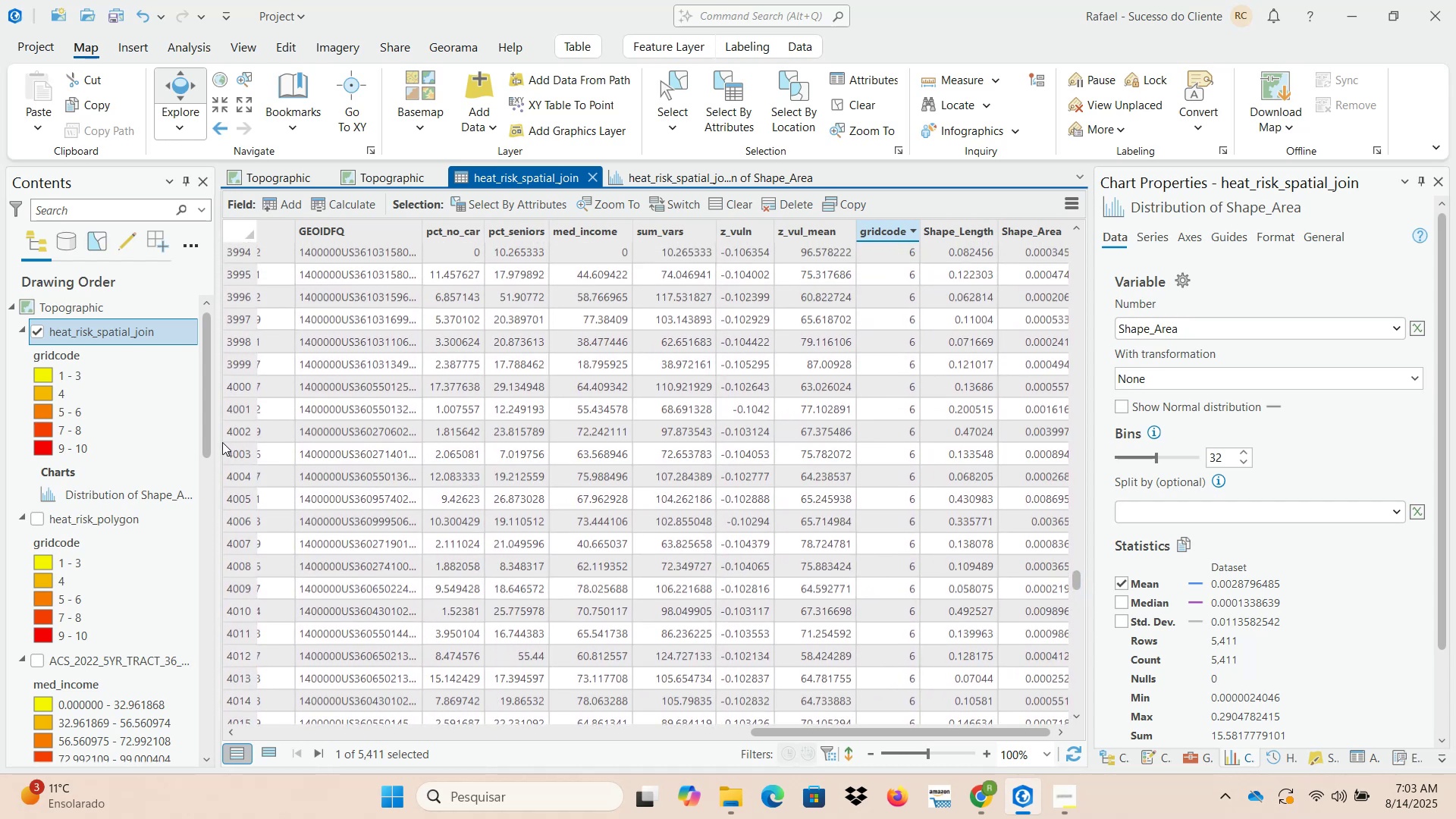 
hold_key(key=ShiftLeft, duration=1.3)
left_click([237, 391])
 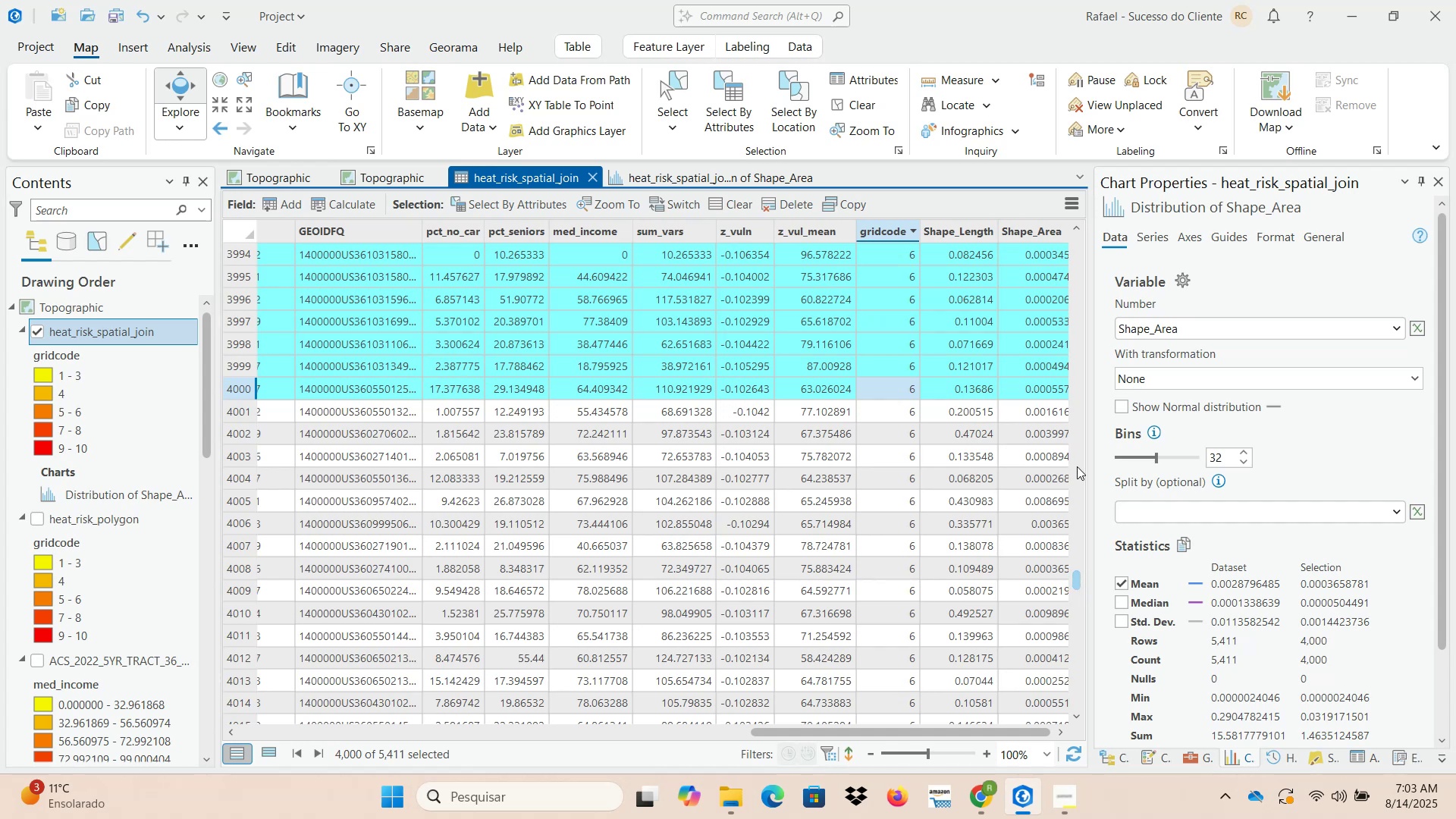 
wait(7.1)
 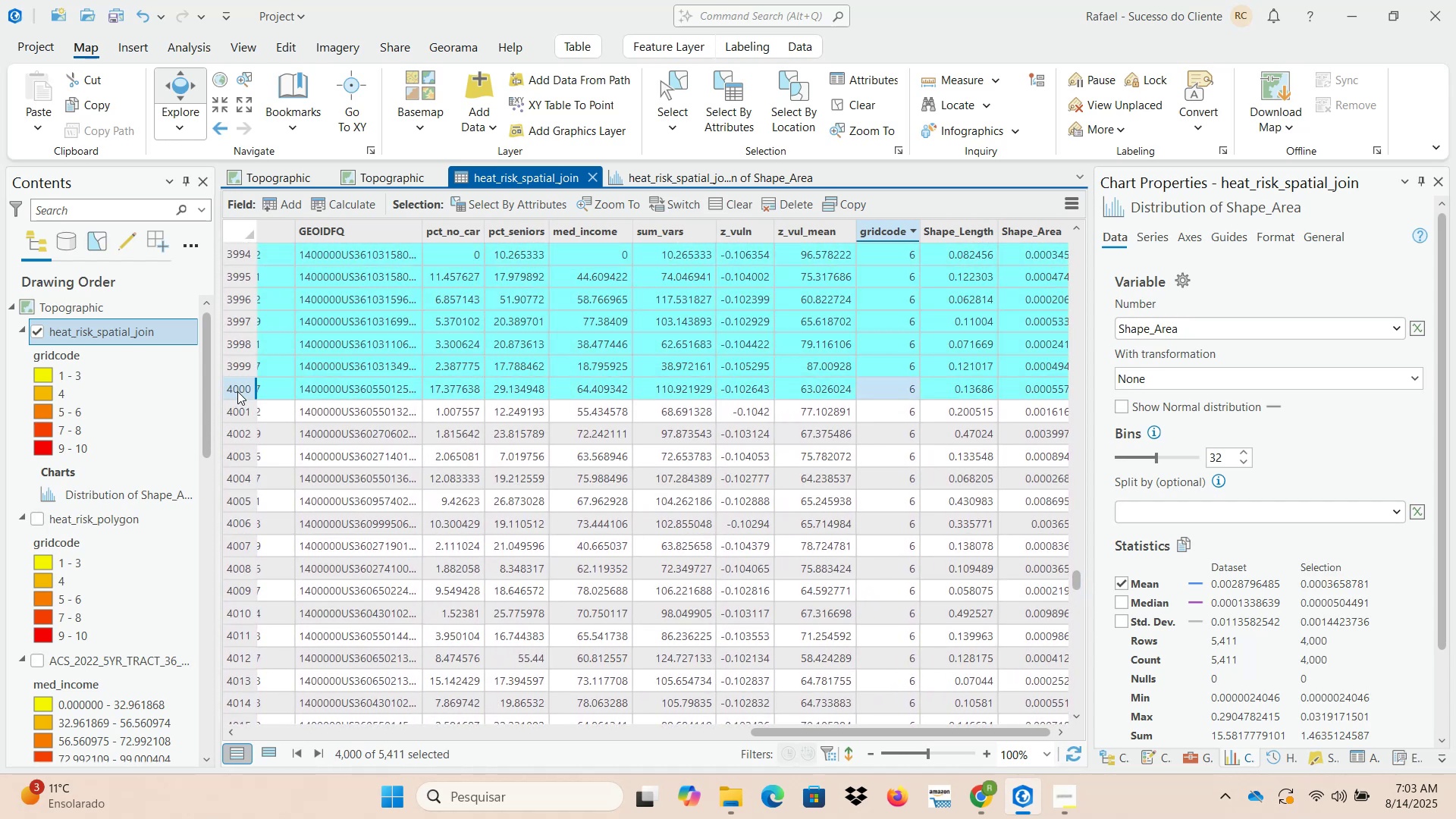 
left_click([243, 253])
 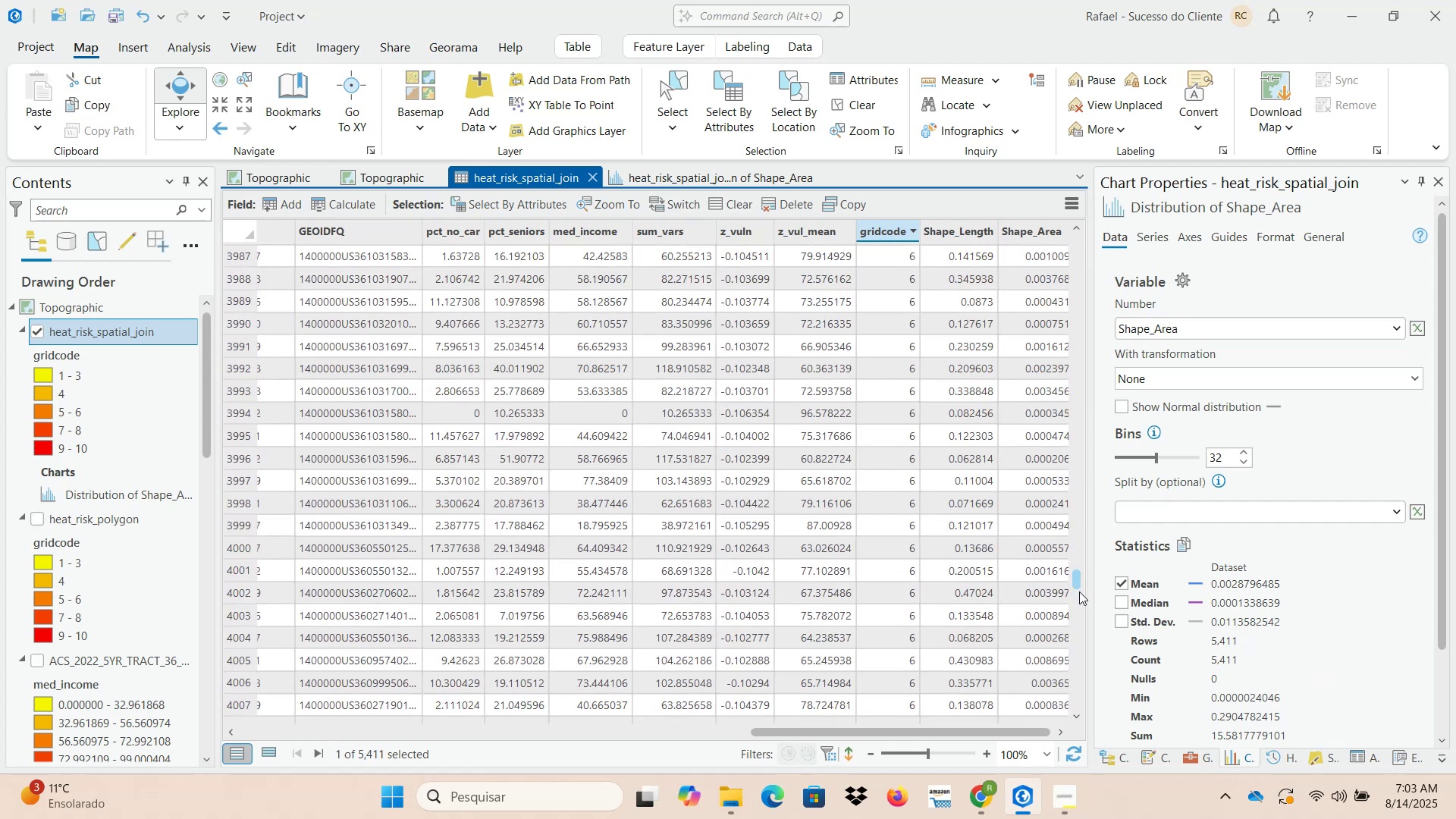 
wait(11.94)
 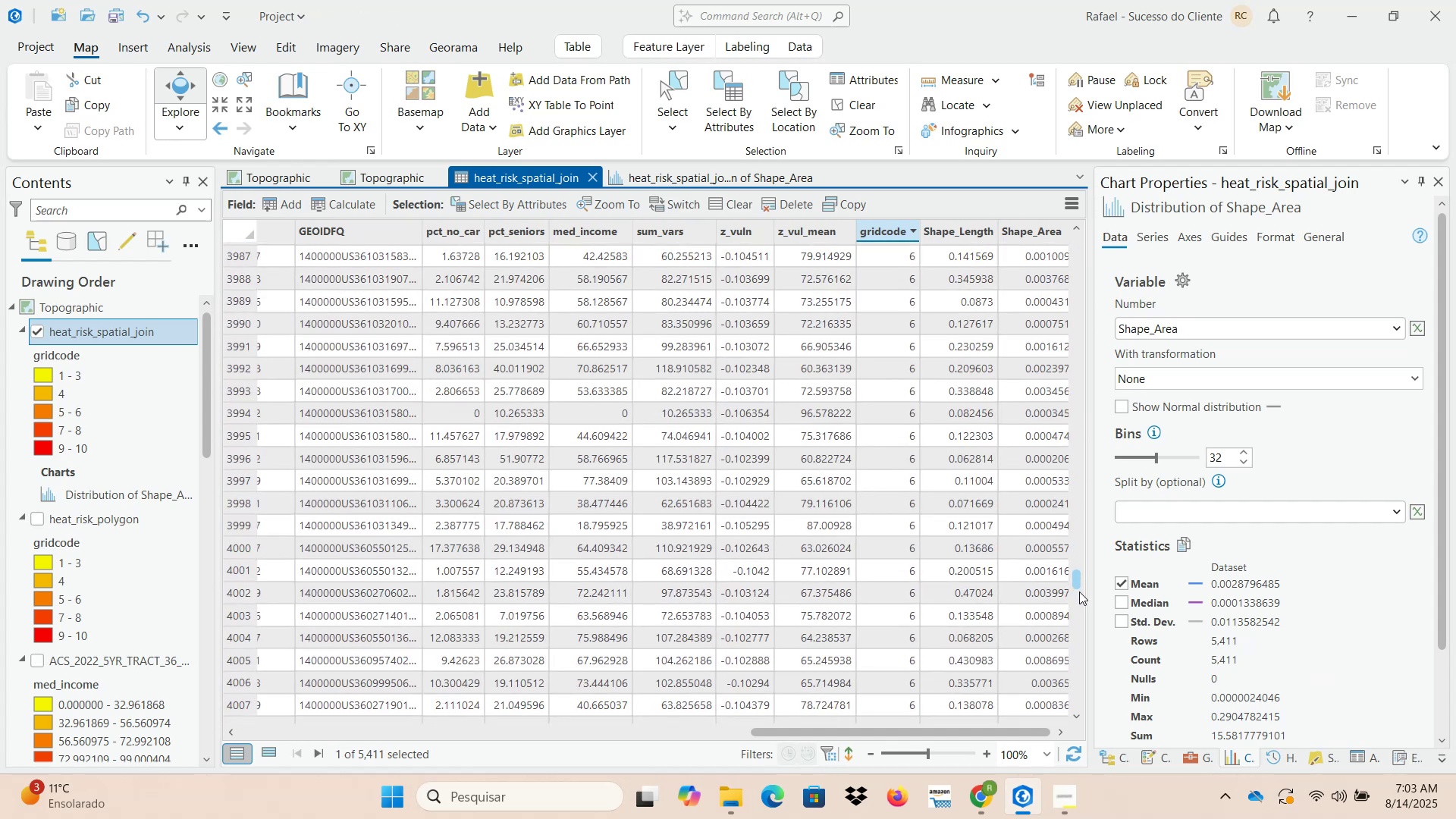 
scroll: coordinate [262, 647], scroll_direction: down, amount: 15.0
 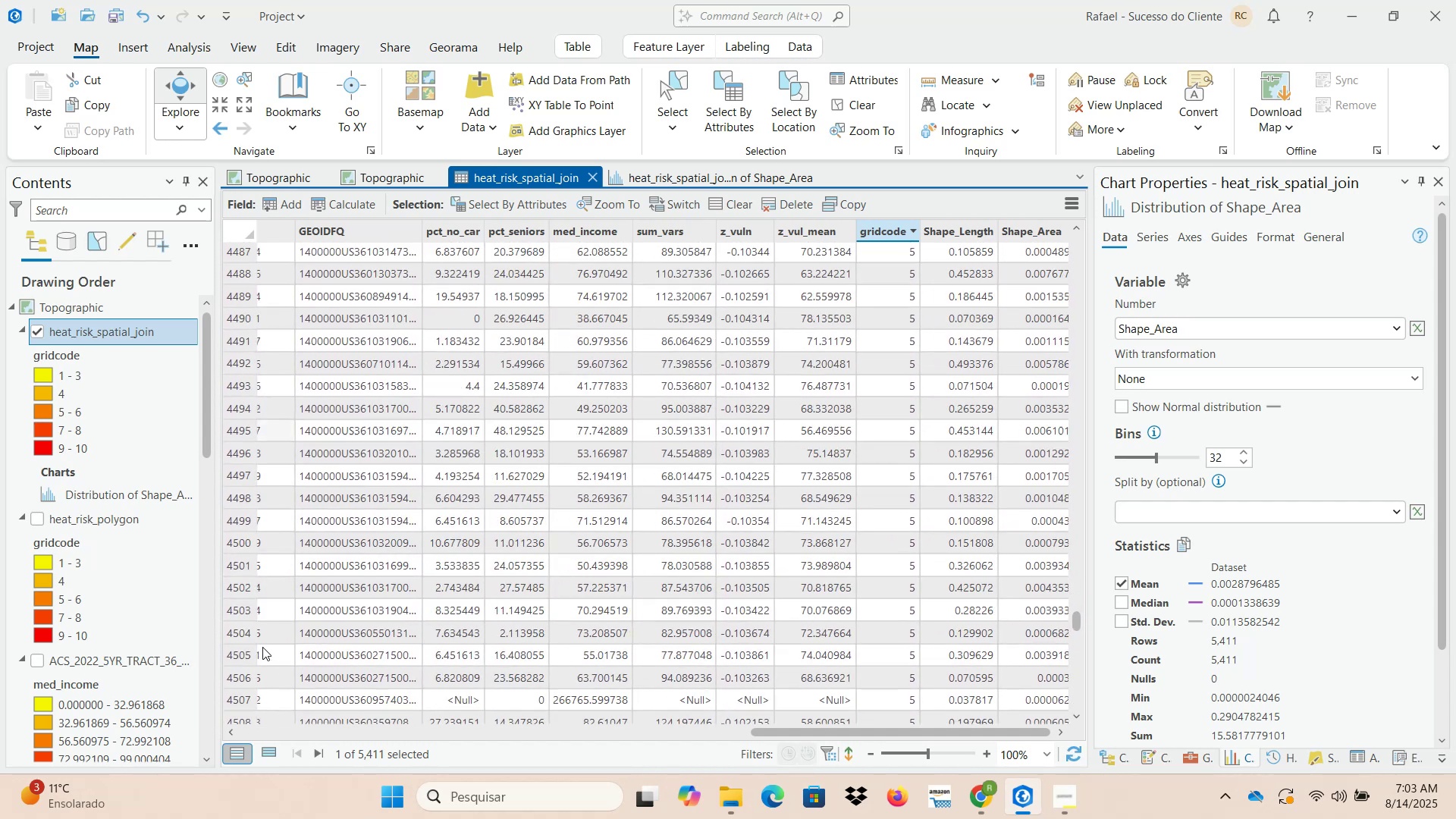 
scroll: coordinate [252, 563], scroll_direction: up, amount: 3.0
 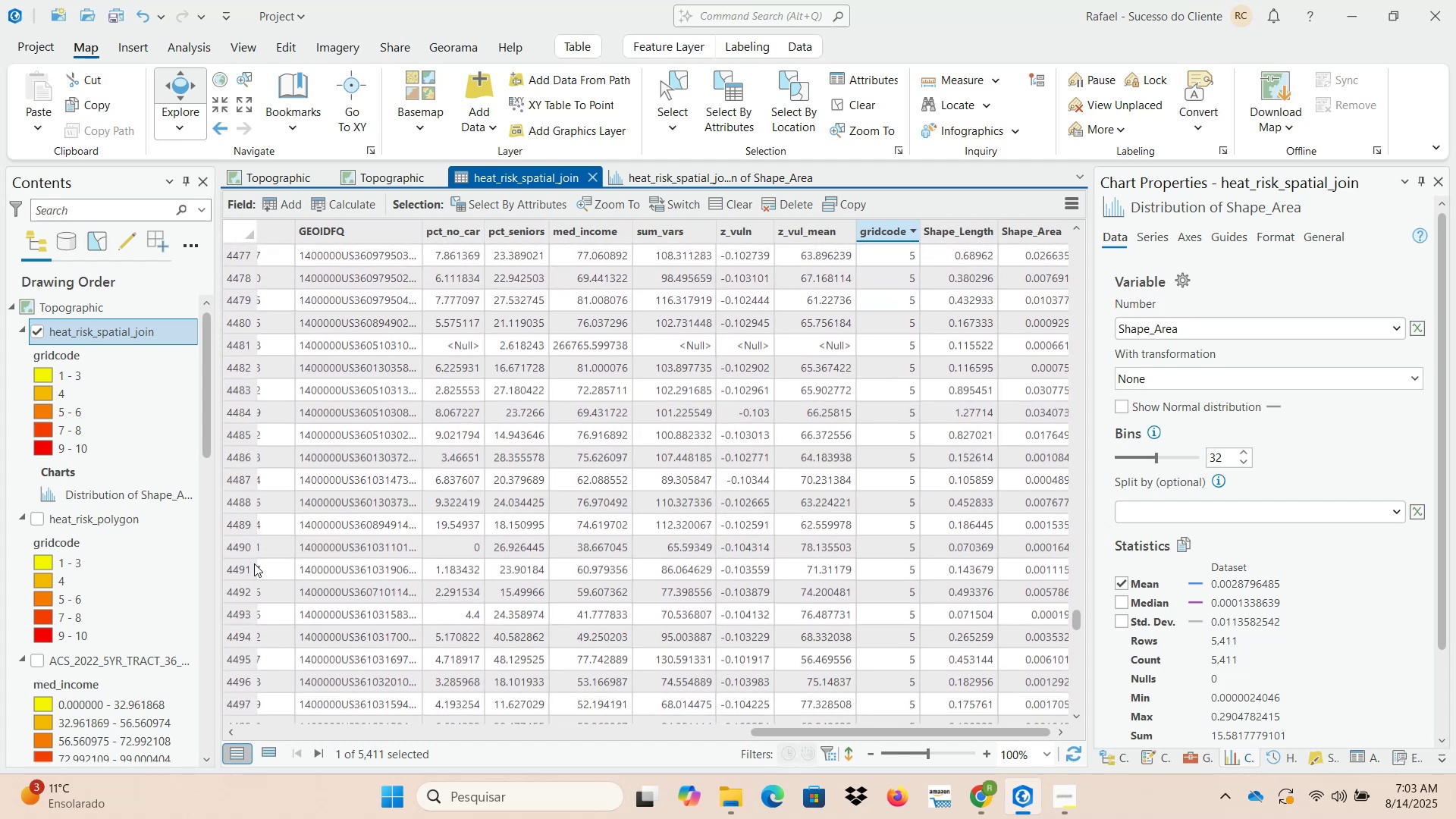 
scroll: coordinate [254, 563], scroll_direction: down, amount: 2.0
 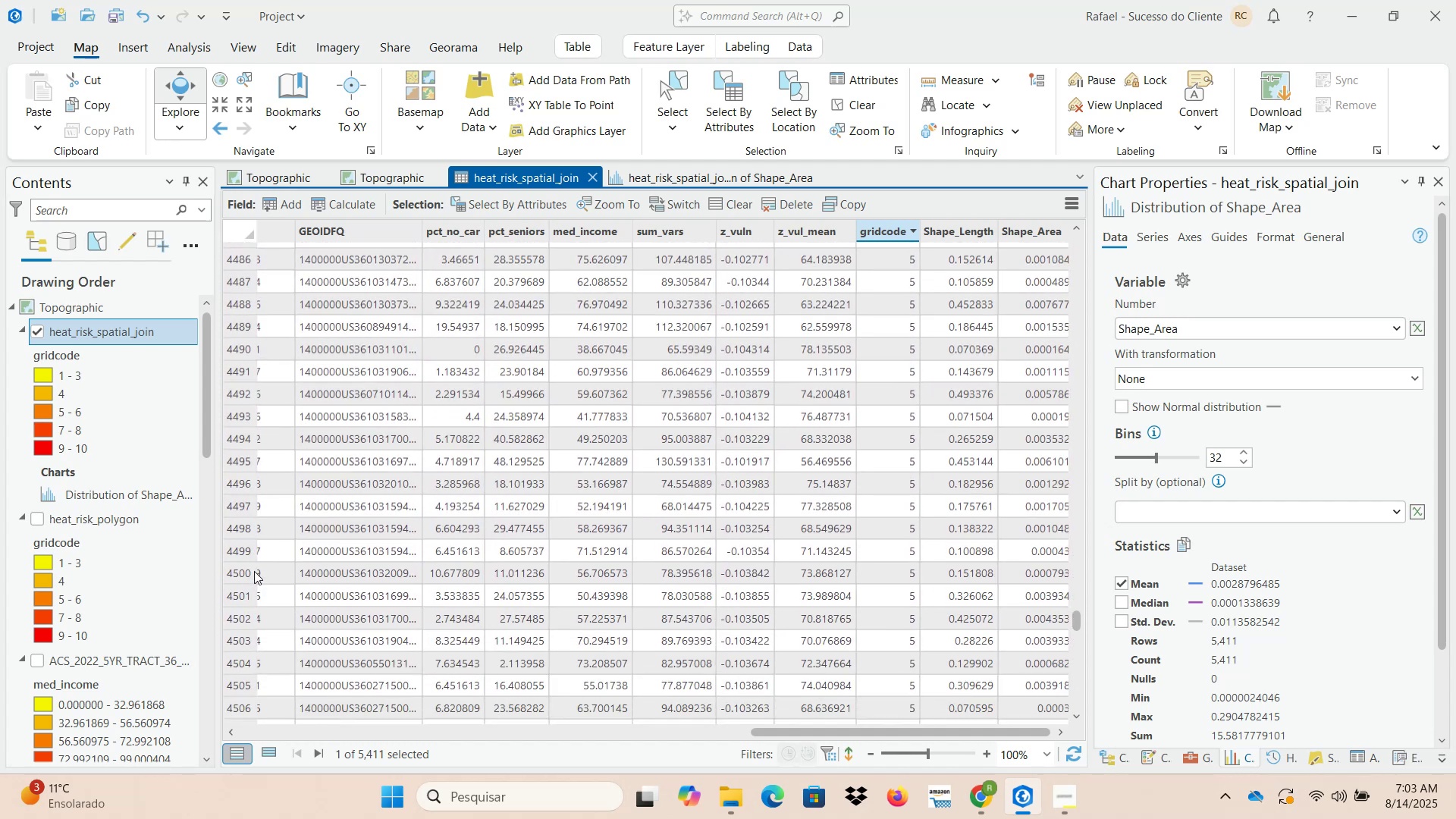 
hold_key(key=ShiftLeft, duration=0.84)
left_click([236, 557])
 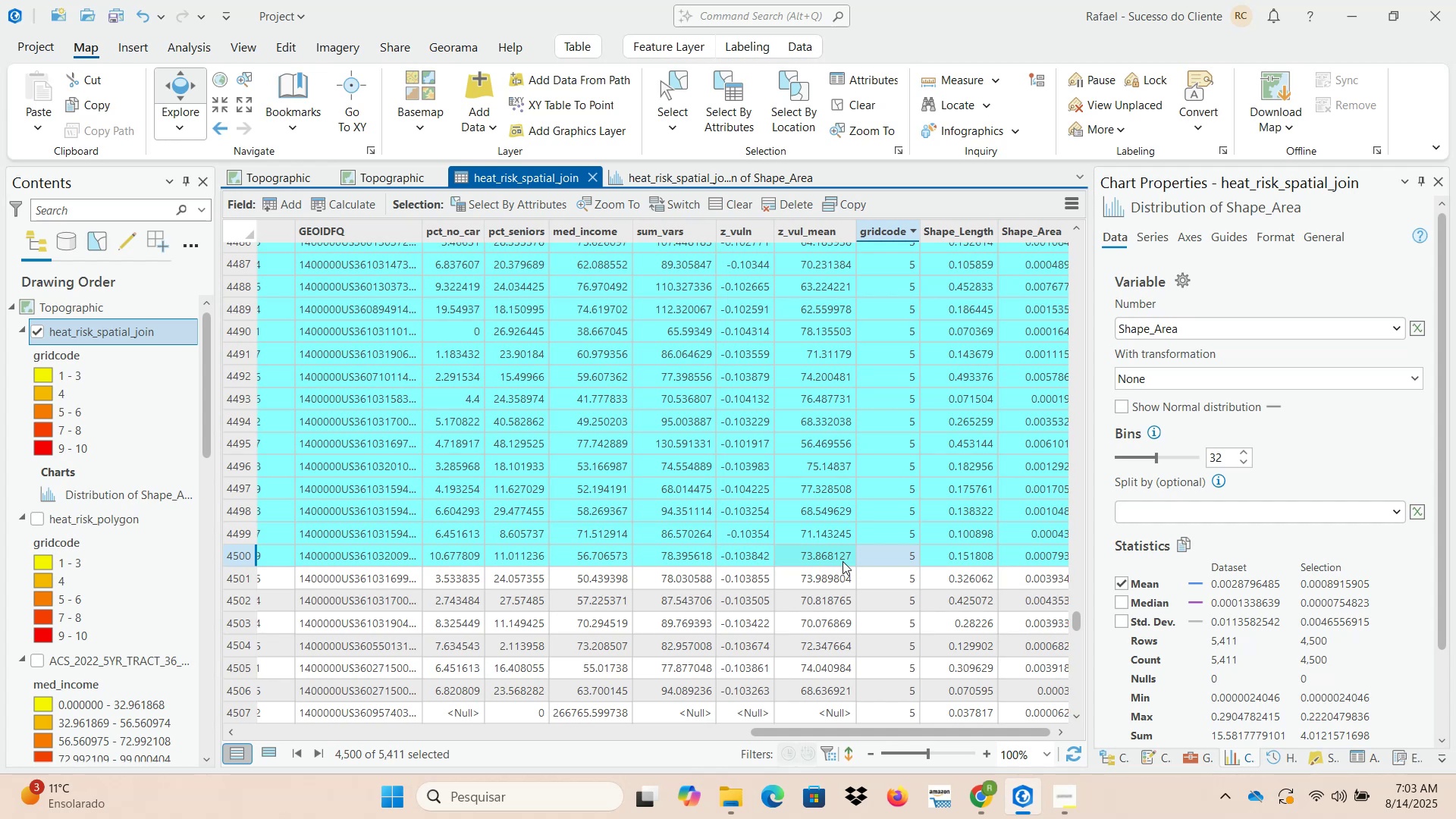 
wait(10.86)
 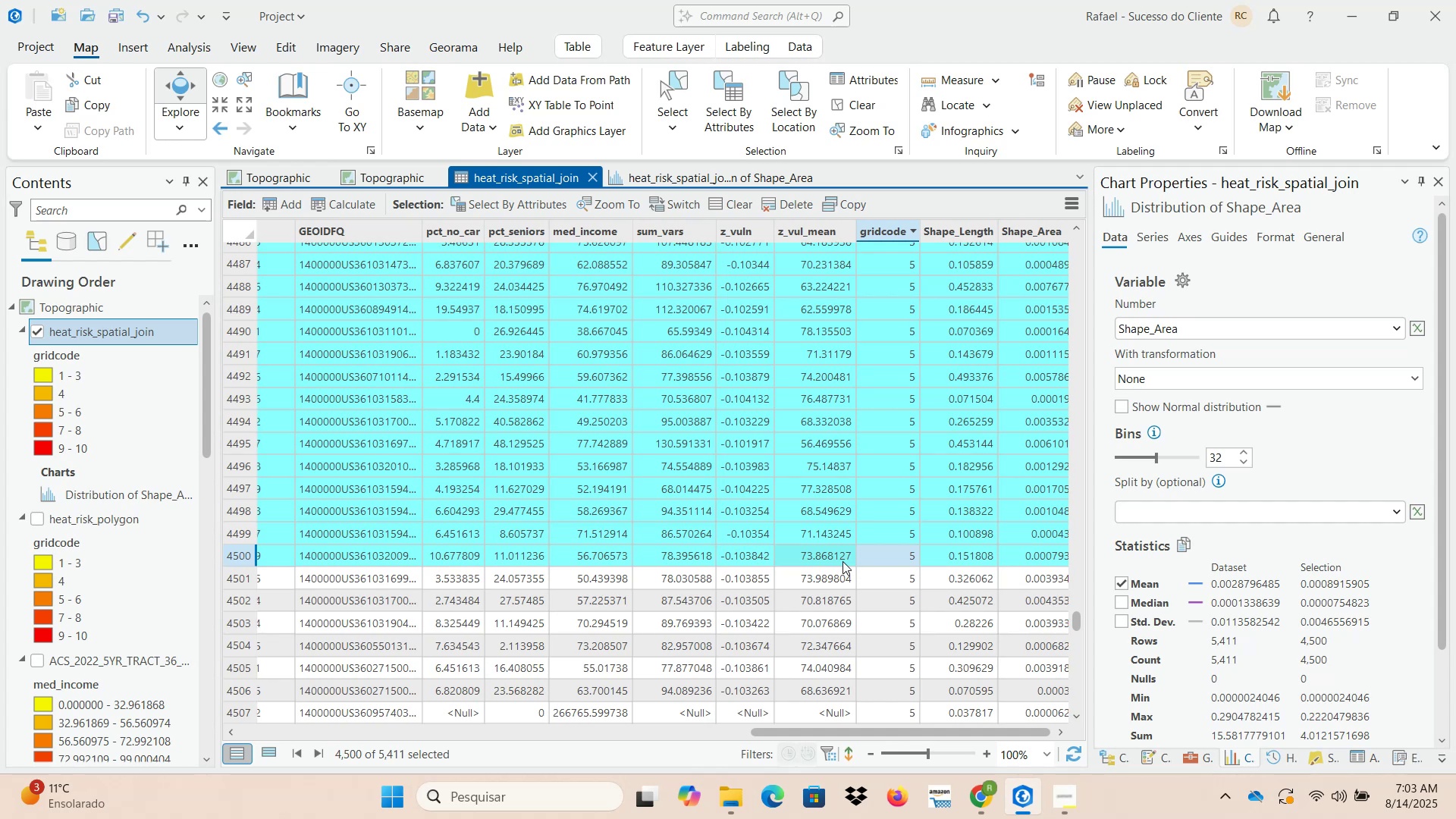 
left_click([233, 256])
 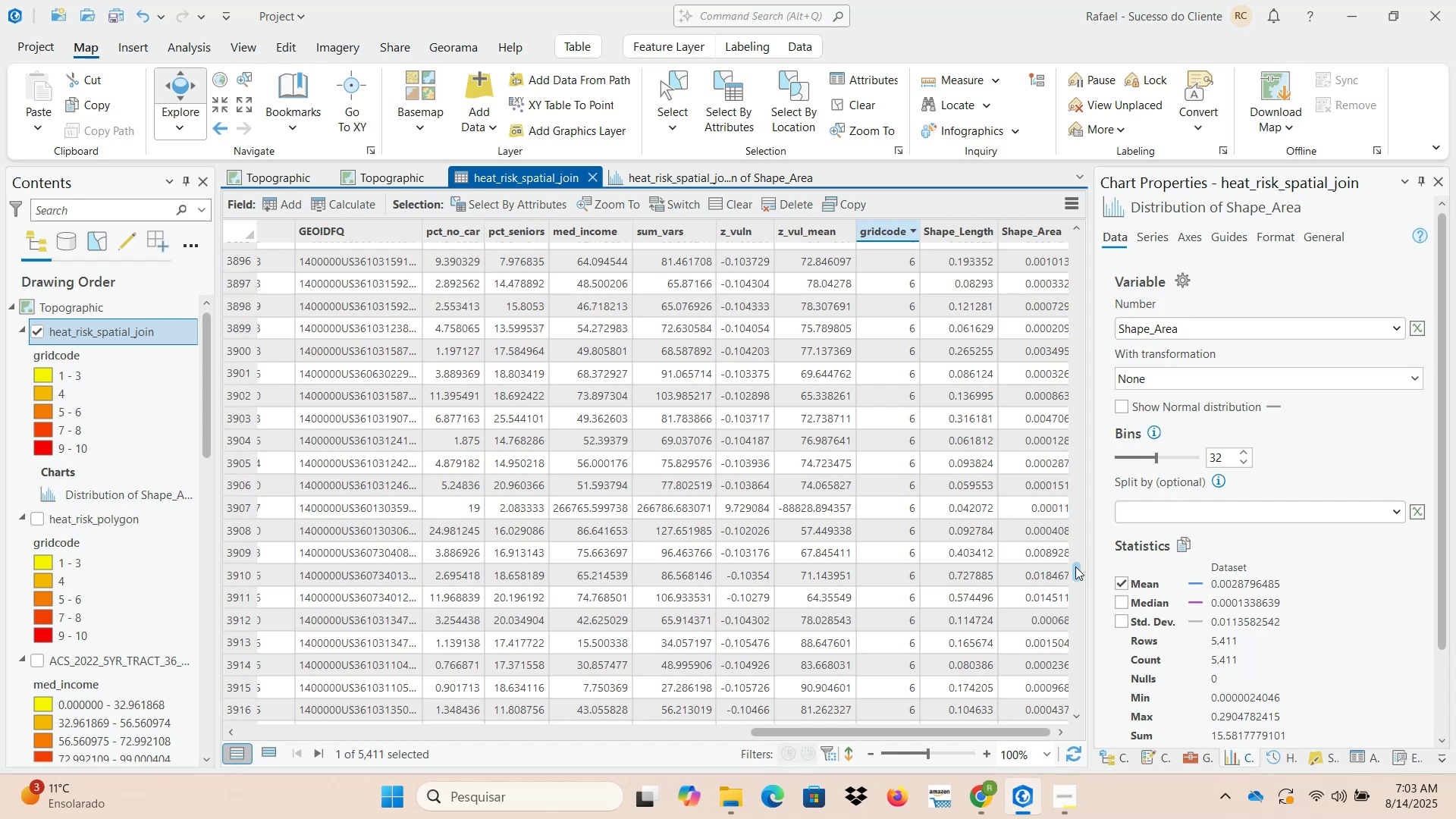 
wait(9.9)
 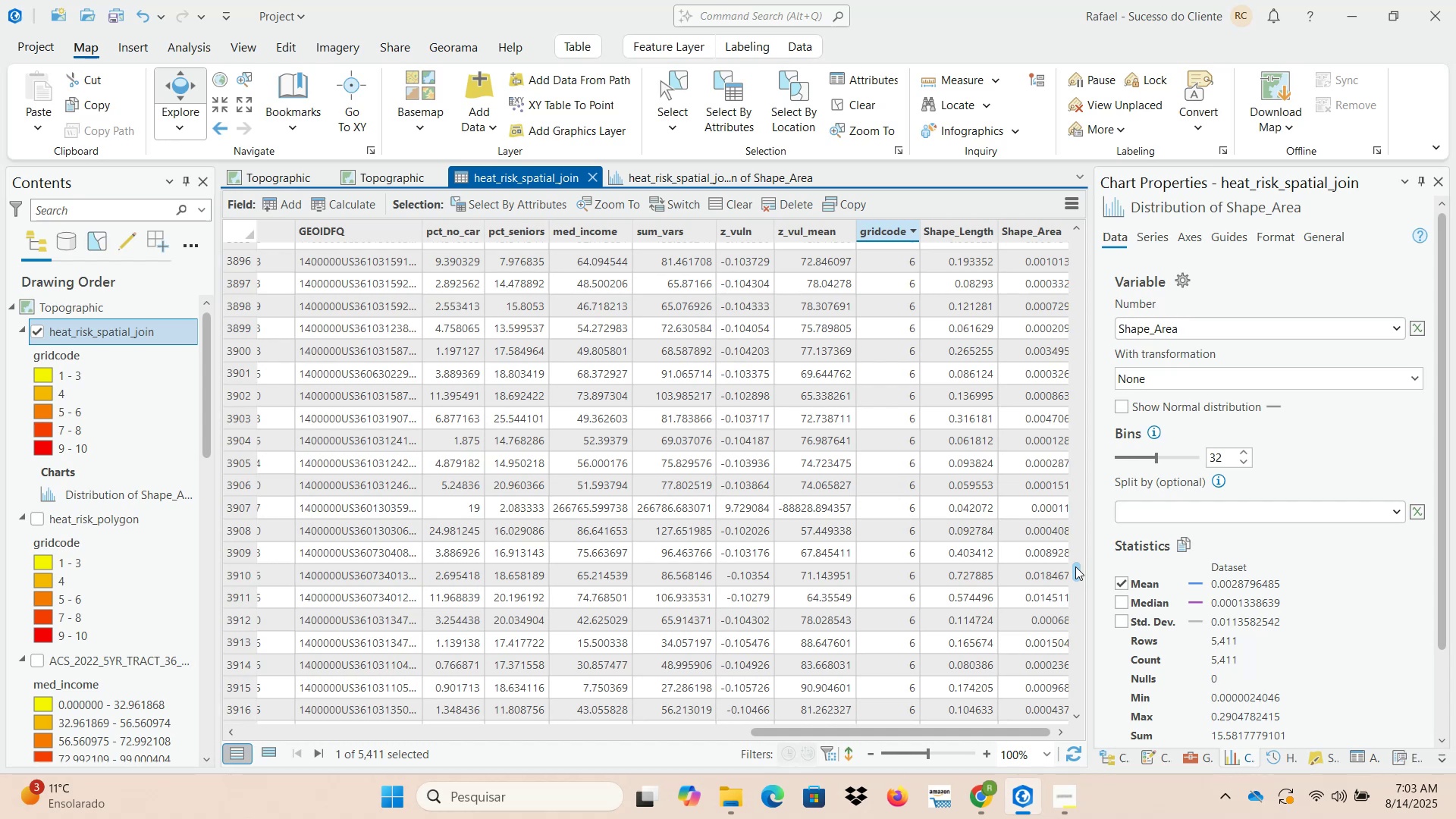 
scroll: coordinate [516, 515], scroll_direction: up, amount: 3.0
 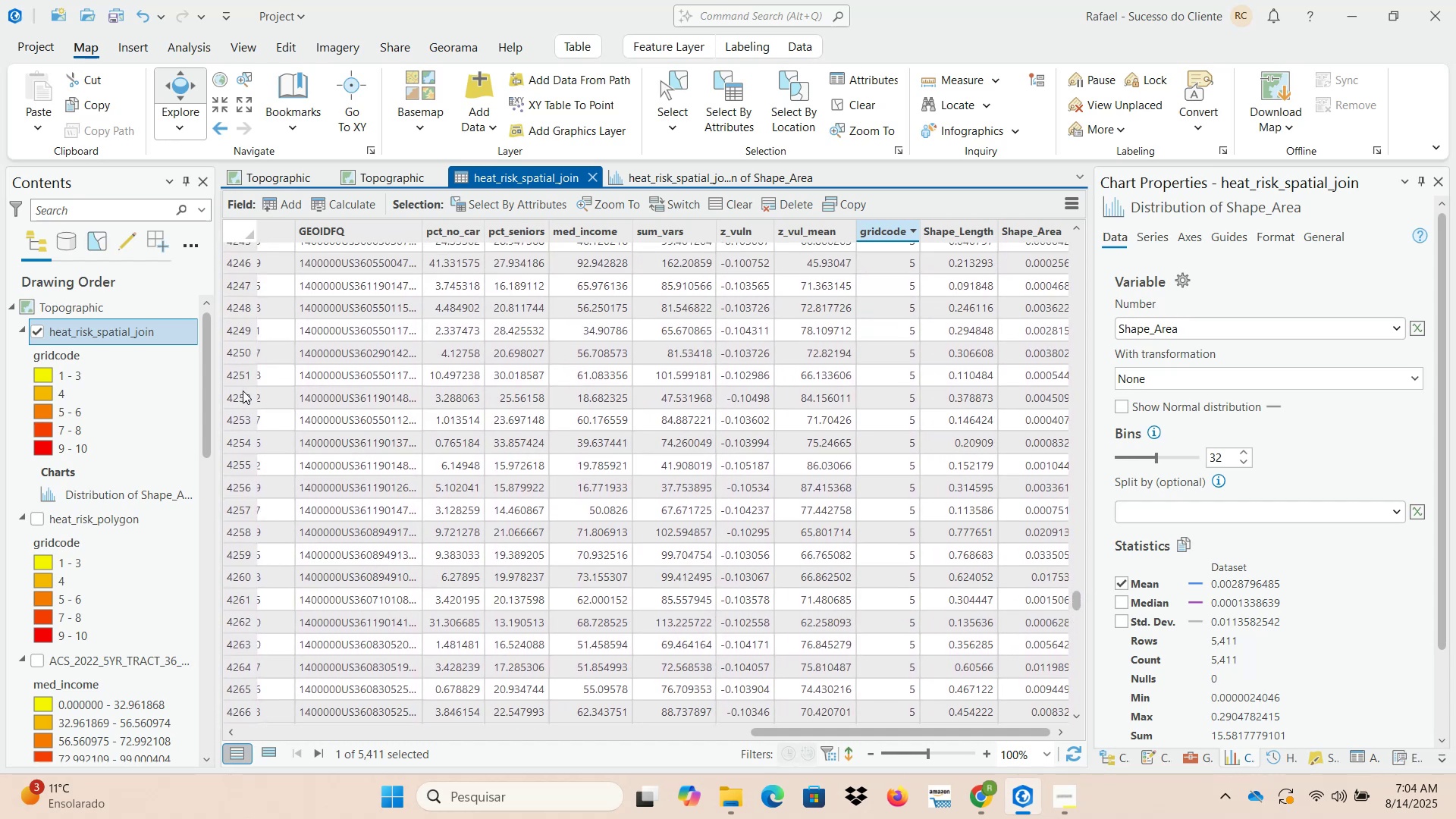 
hold_key(key=ShiftLeft, duration=0.86)
left_click([236, 362])
 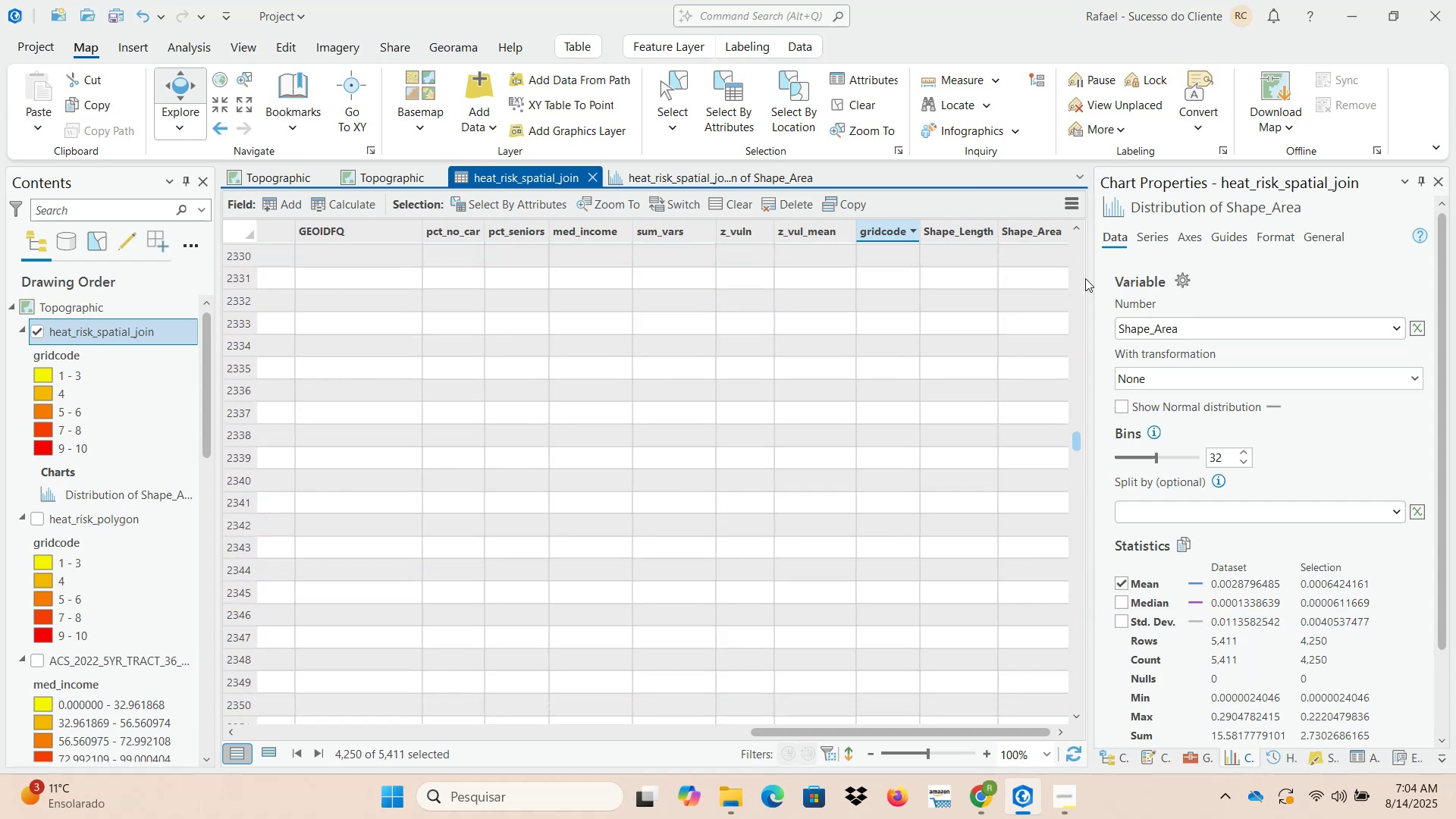 
wait(6.26)
 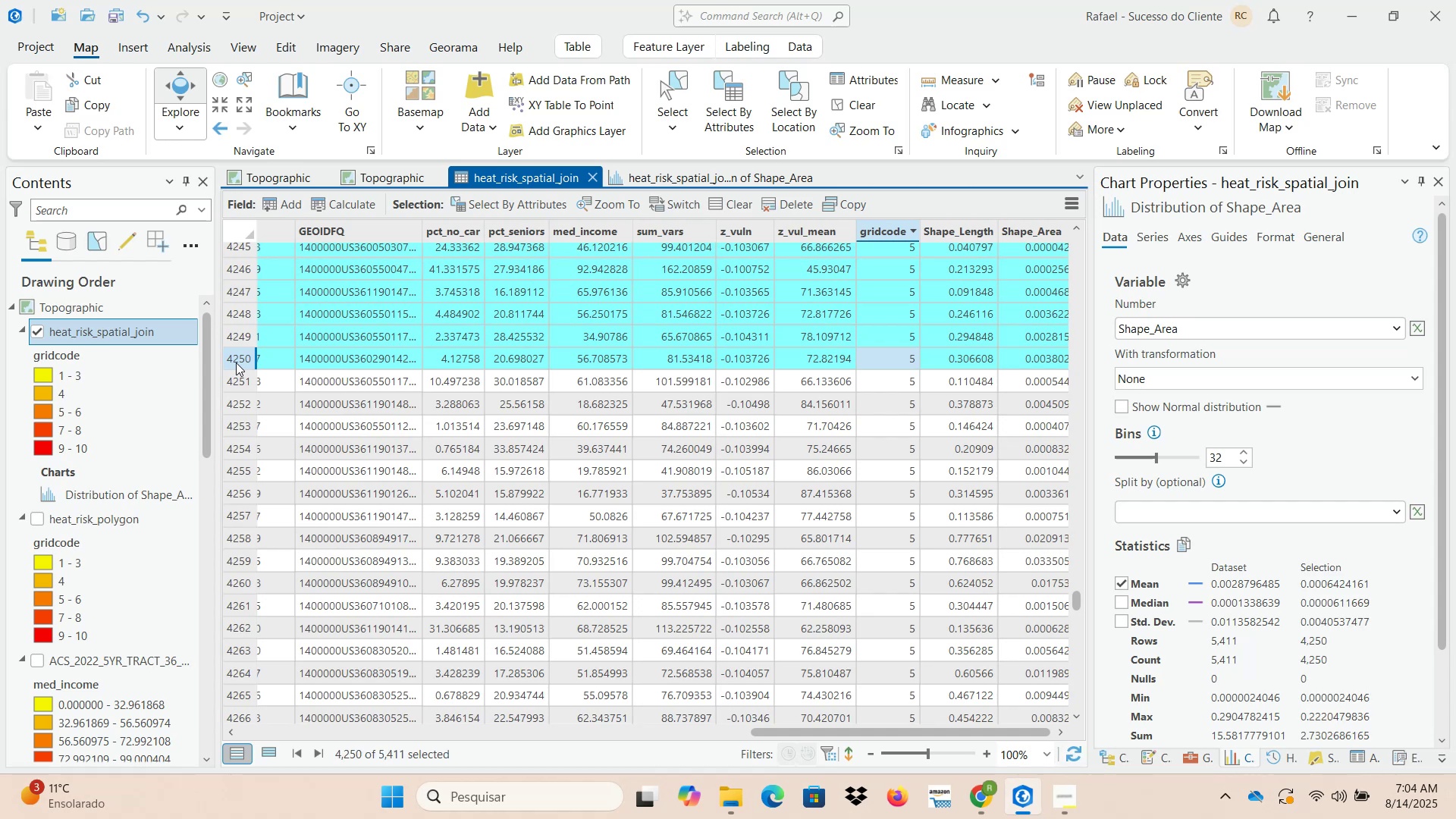 
left_click([242, 253])
 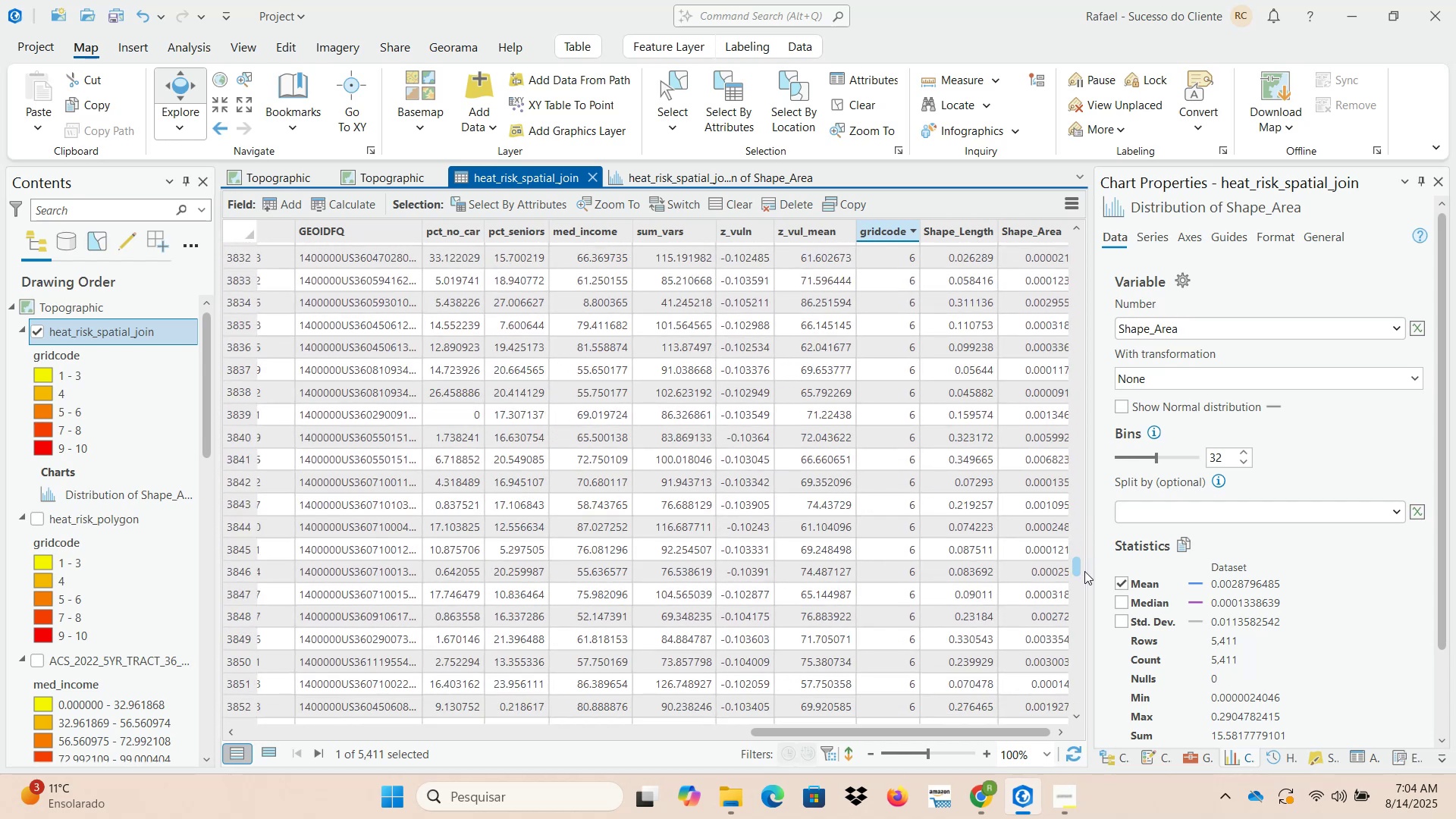 
wait(17.52)
 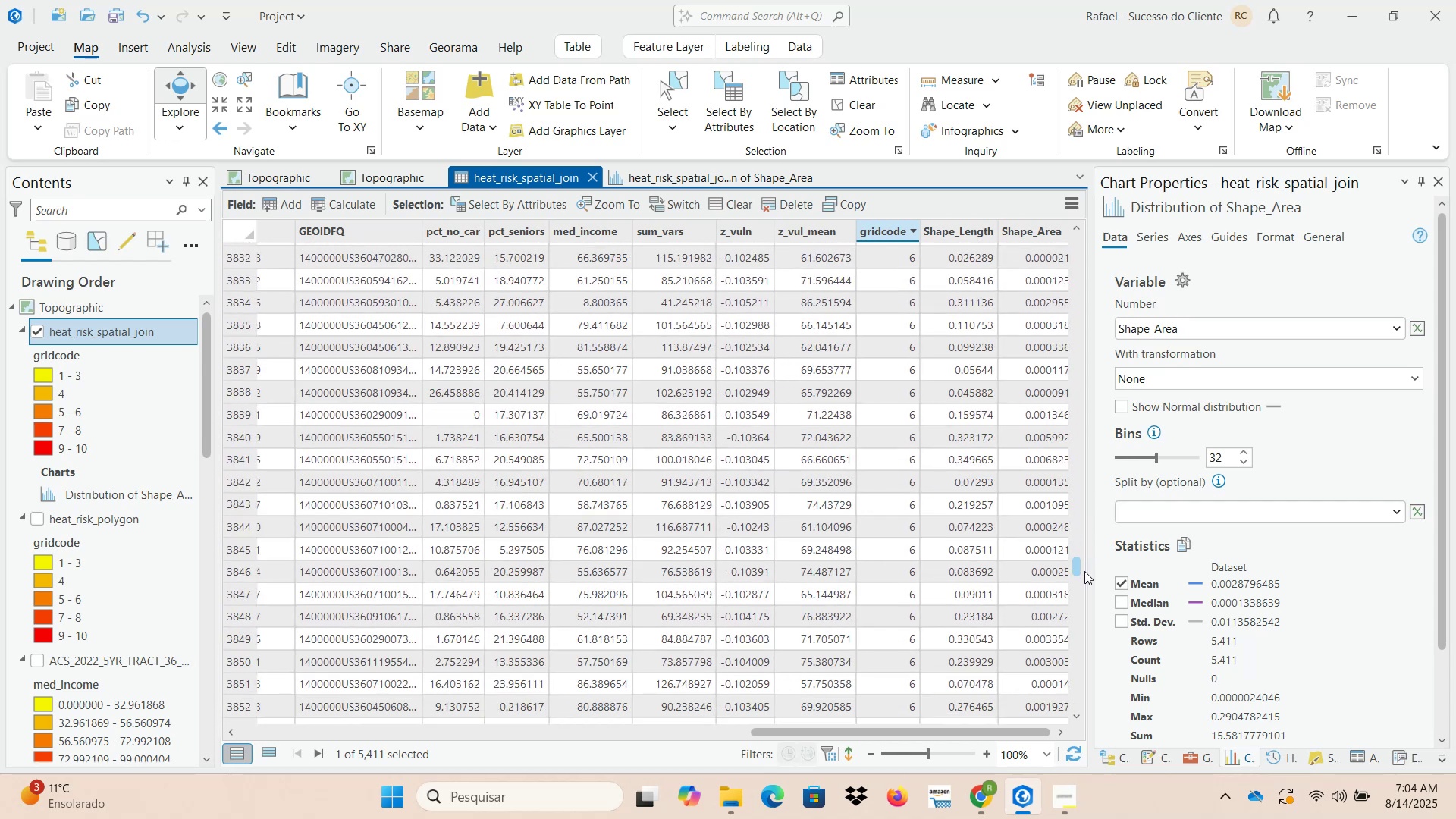 
scroll: coordinate [347, 433], scroll_direction: up, amount: 1.0
 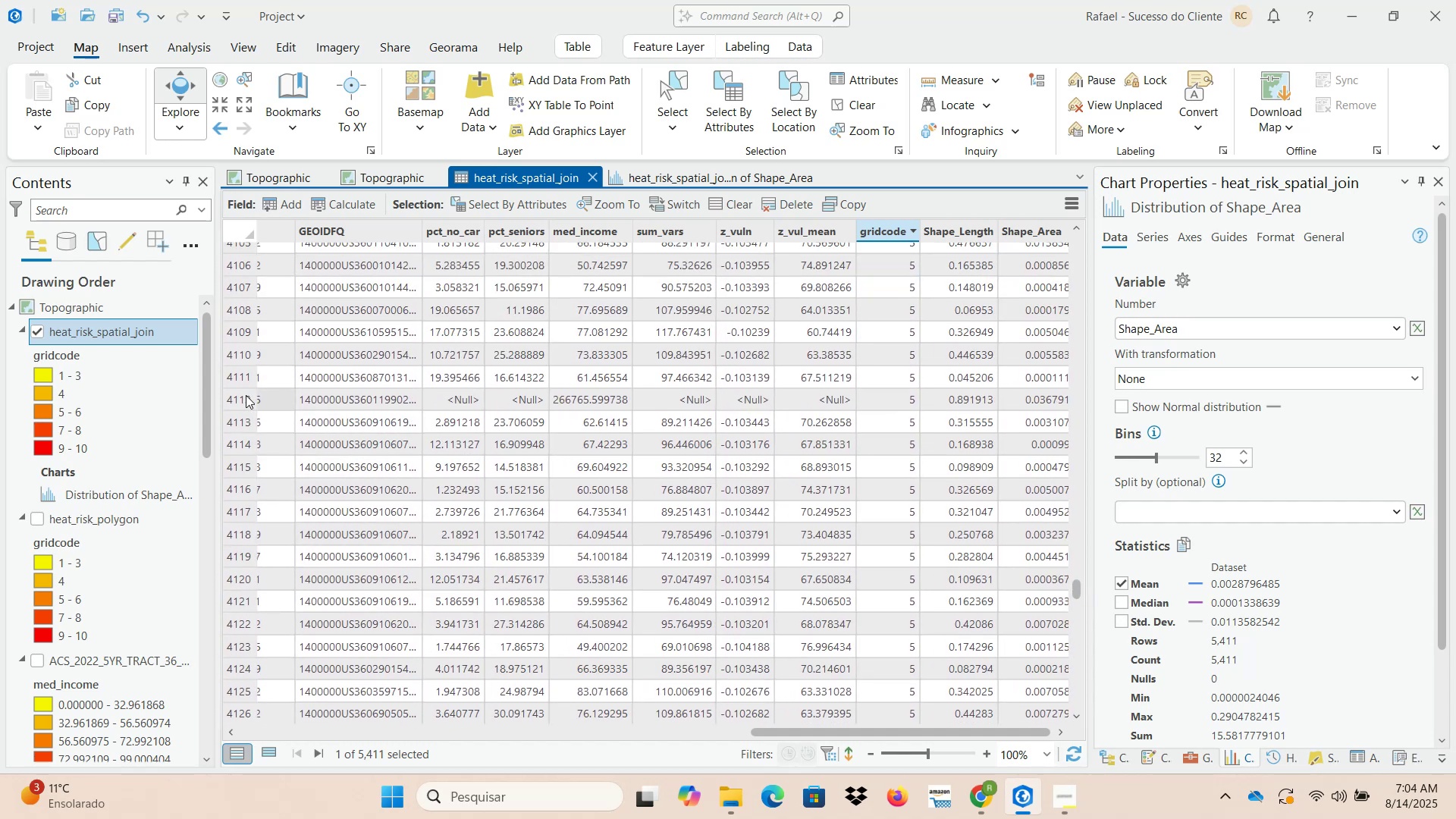 
hold_key(key=ShiftLeft, duration=0.58)
 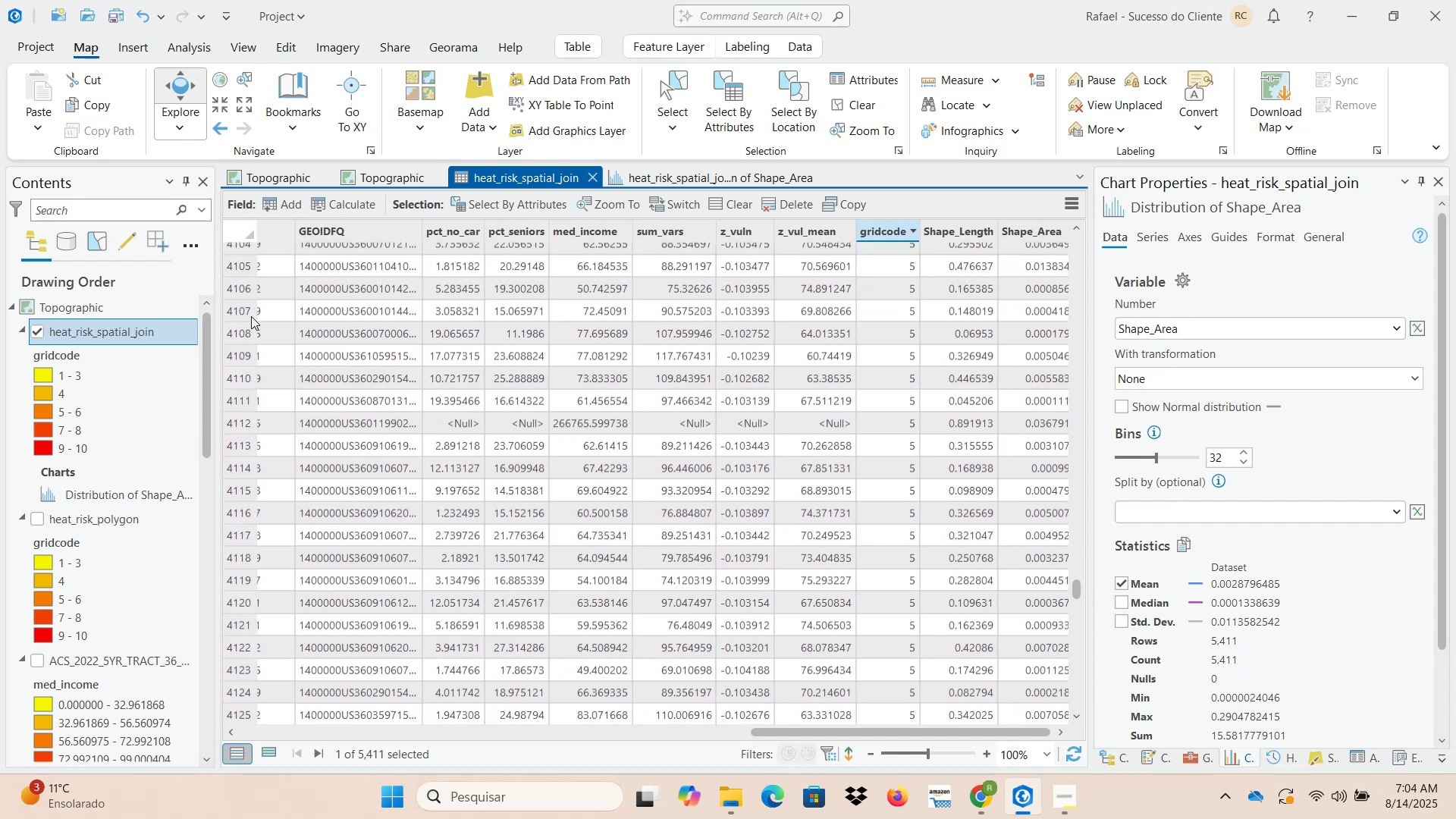 
scroll: coordinate [254, 317], scroll_direction: up, amount: 1.0
 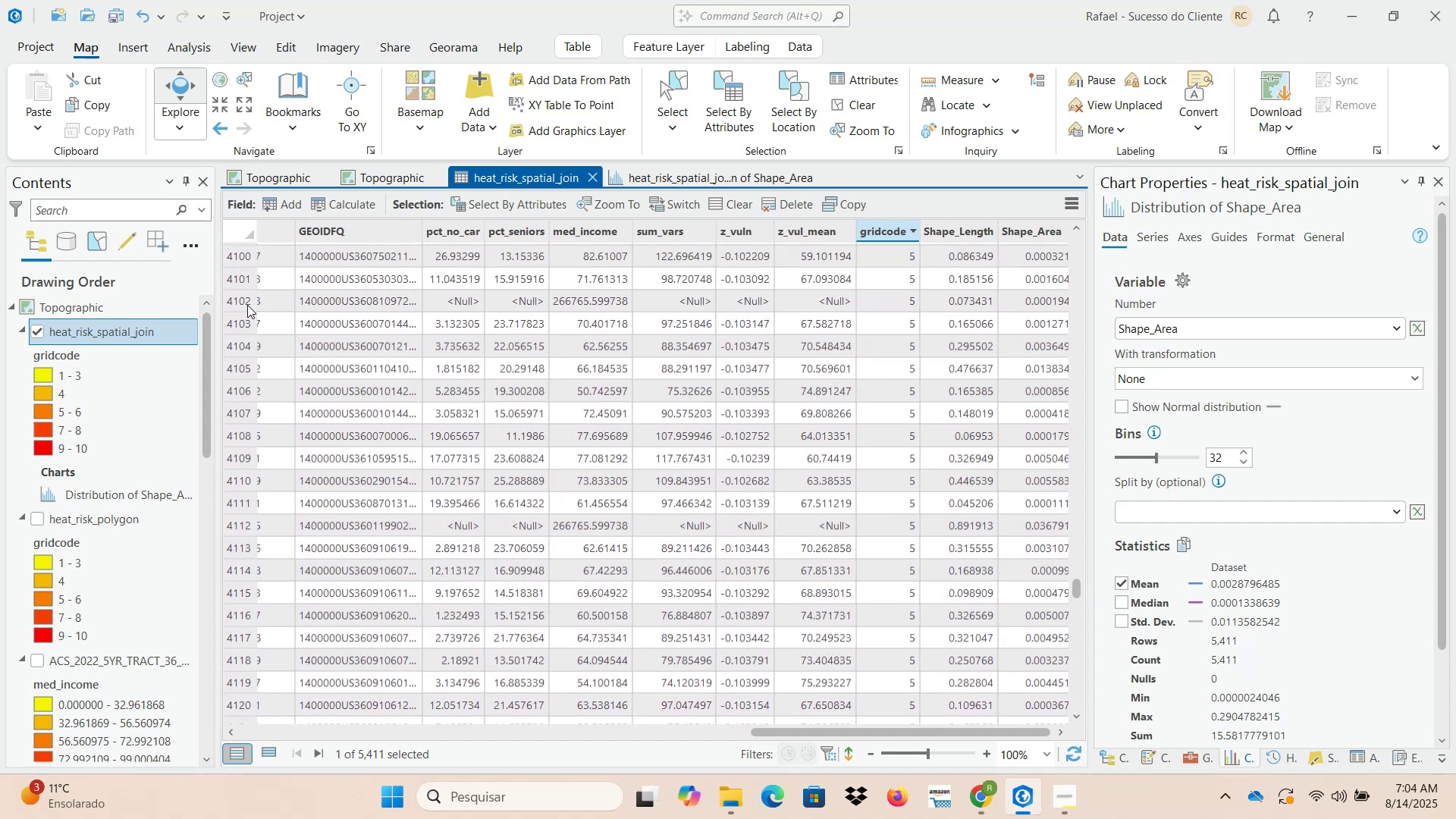 
hold_key(key=ShiftLeft, duration=0.83)
left_click([239, 269])
 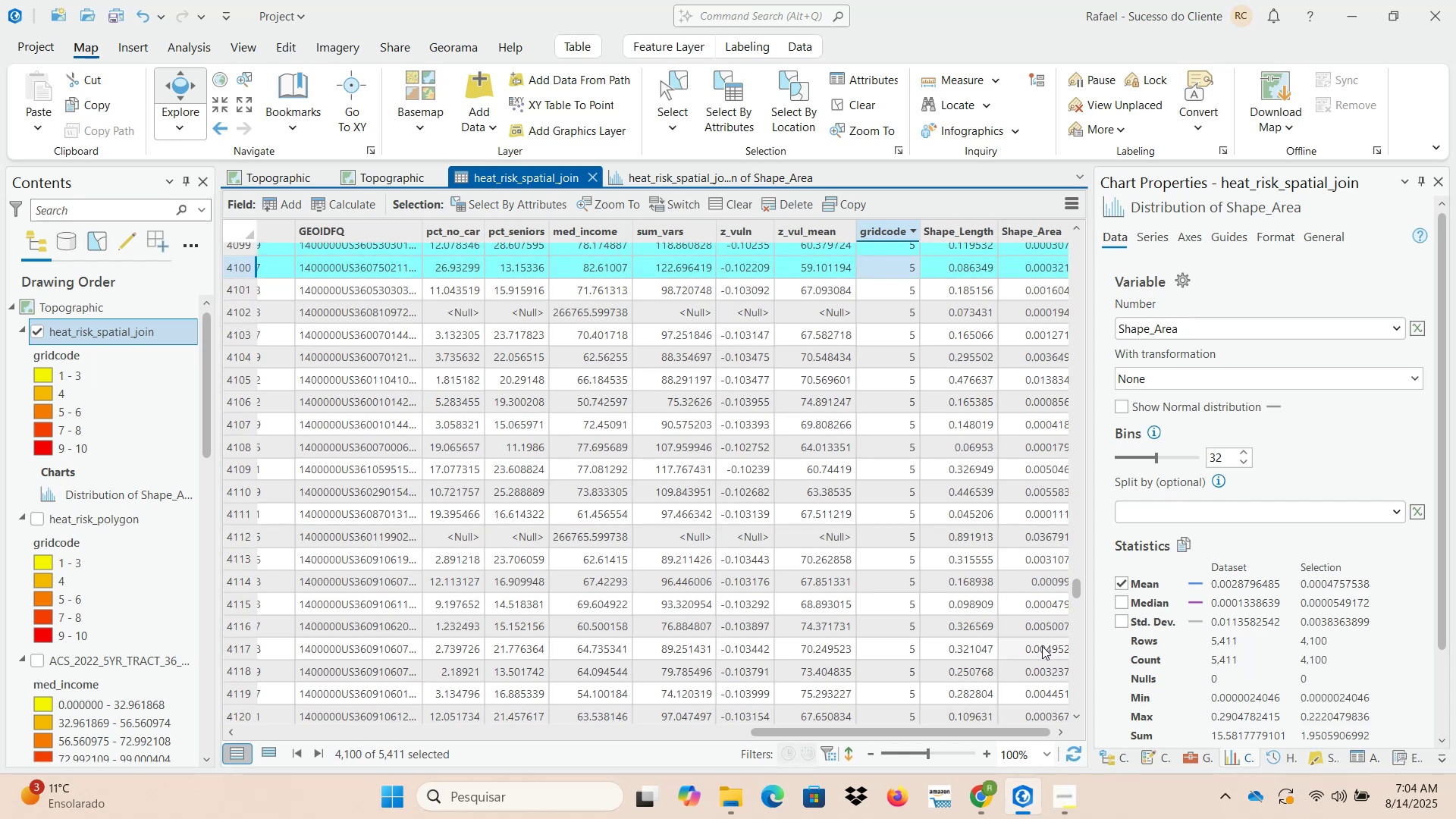 
wait(9.1)
 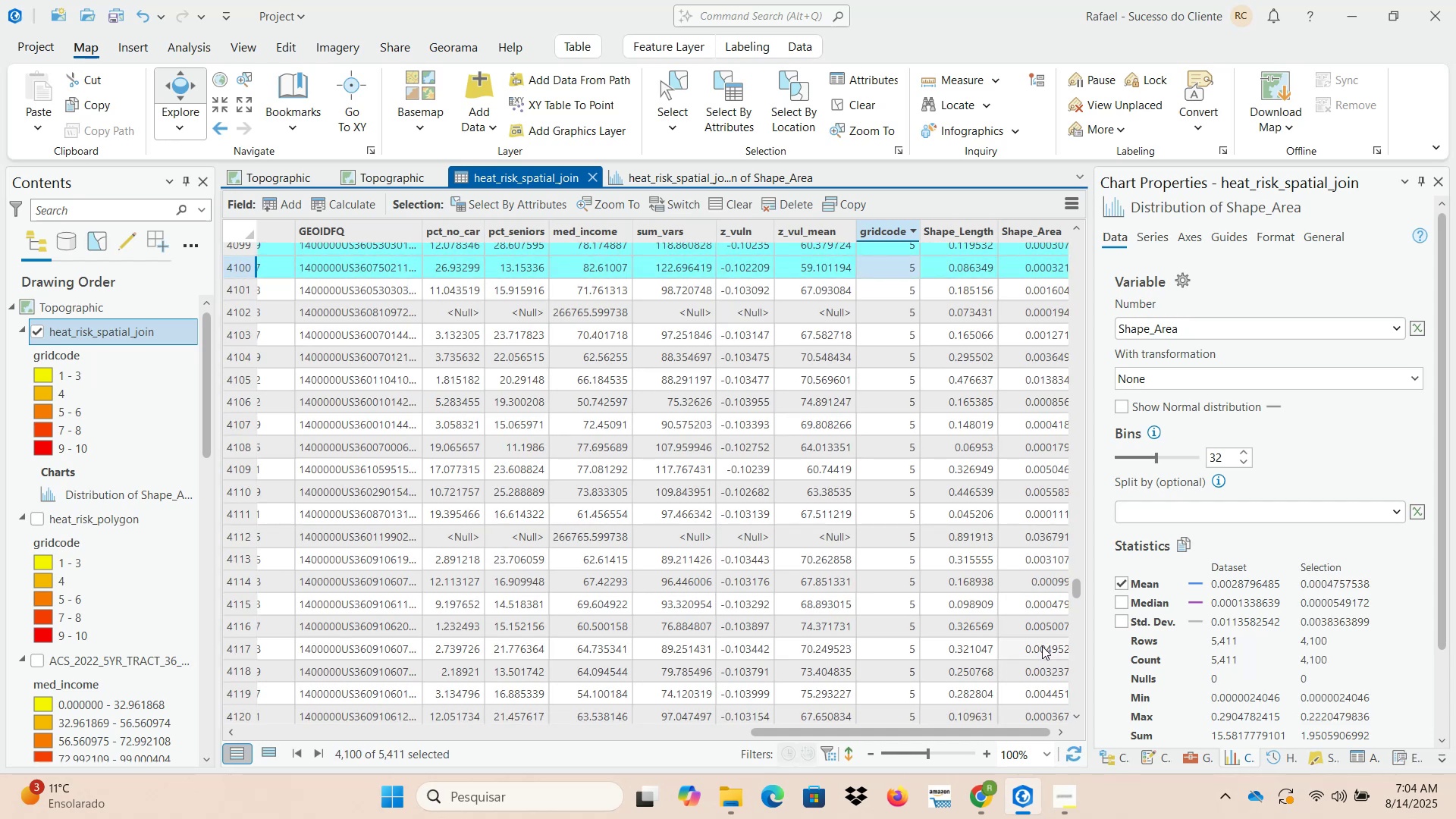 
left_click([237, 255])
 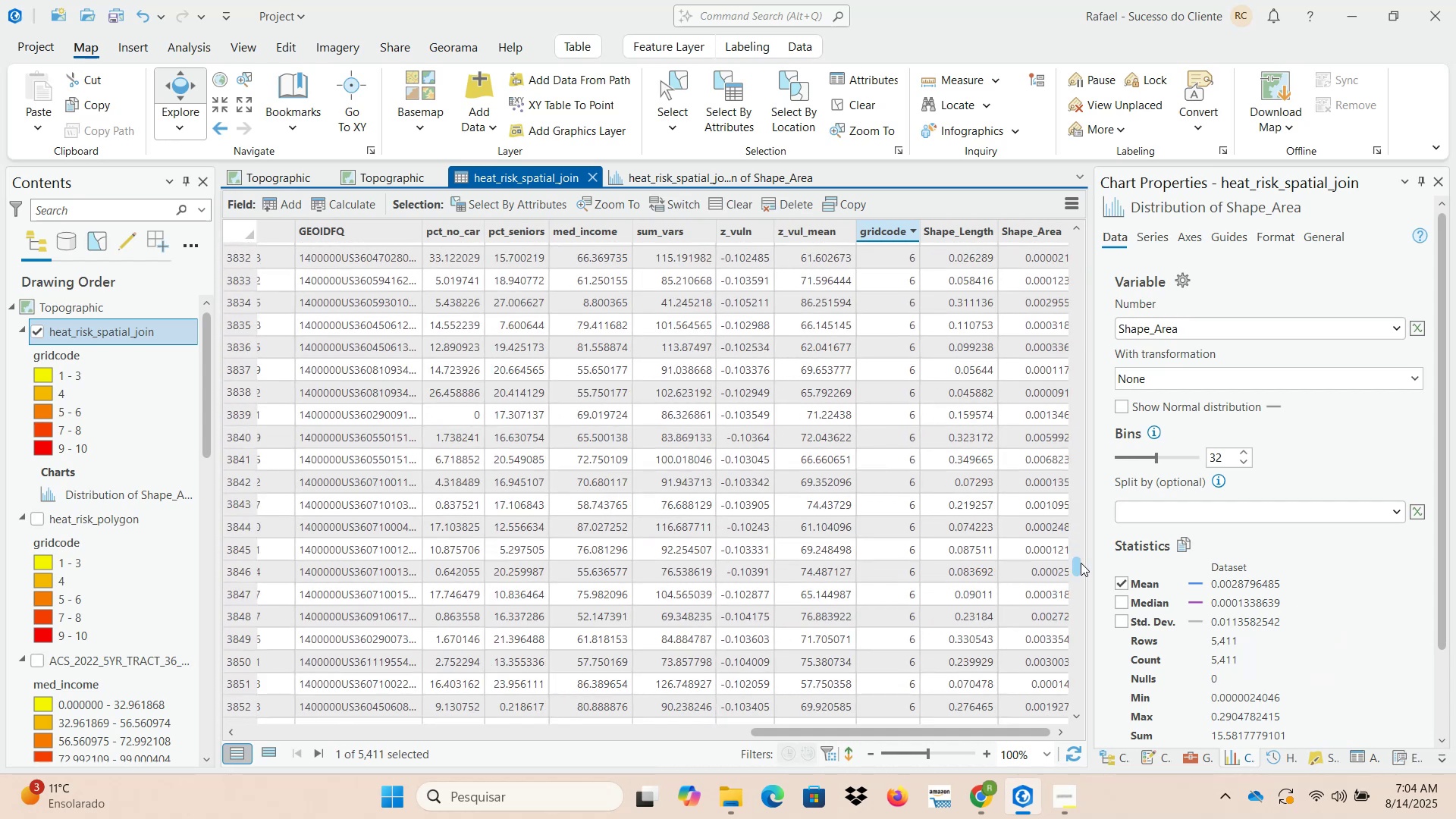 
wait(14.83)
 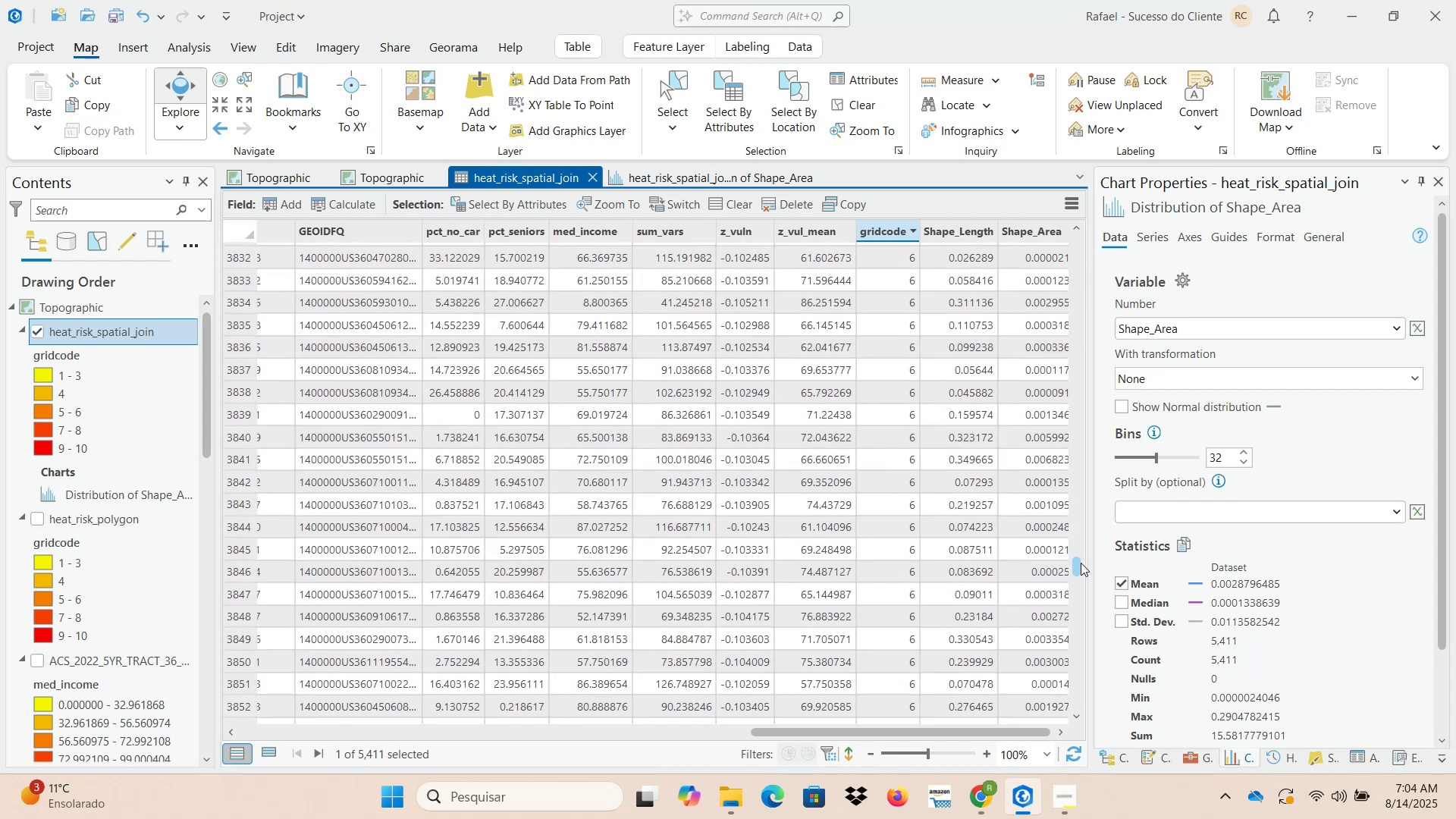 
scroll: coordinate [300, 616], scroll_direction: down, amount: 2.0
 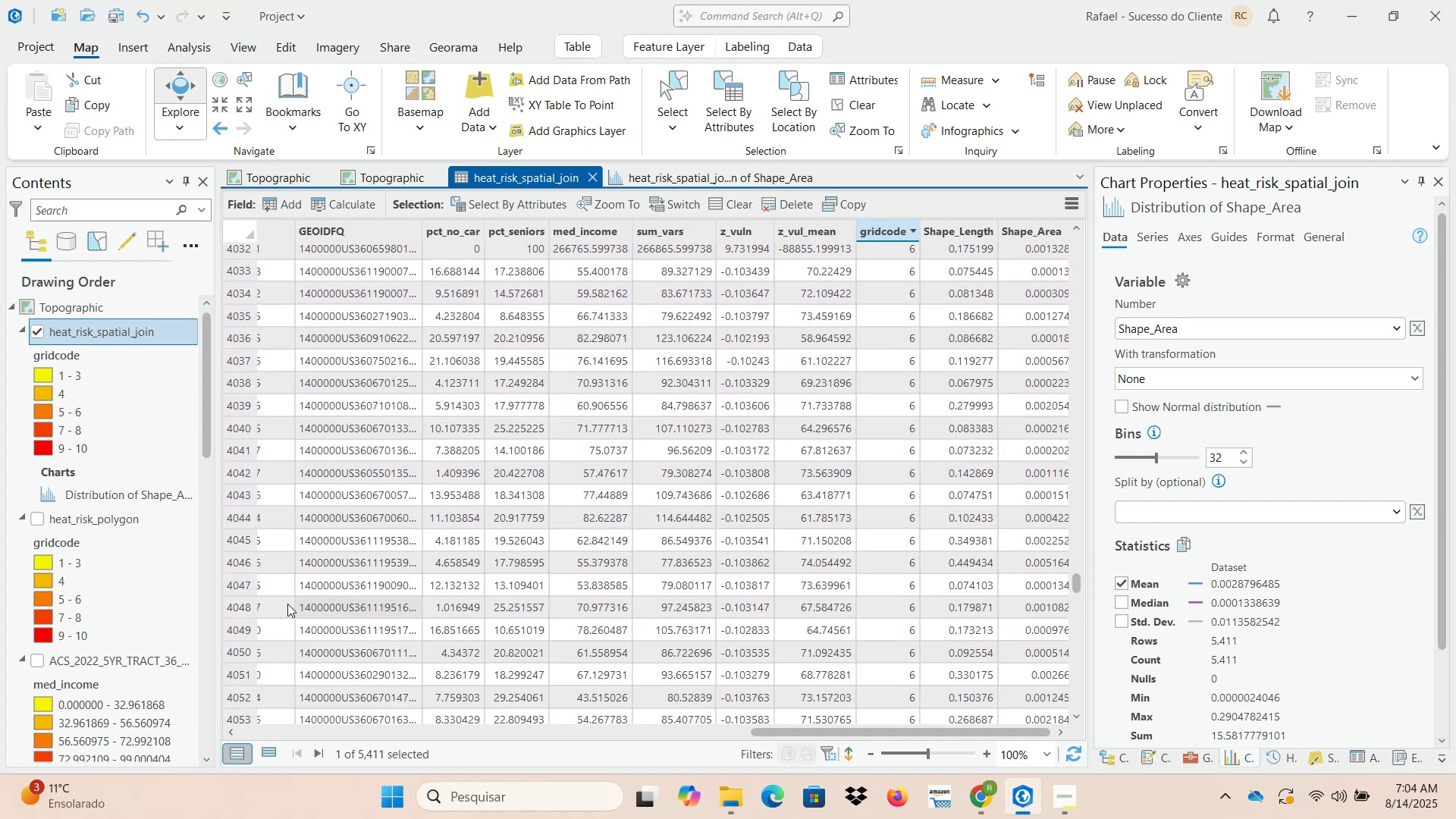 
hold_key(key=ShiftLeft, duration=1.13)
left_click([232, 627])
 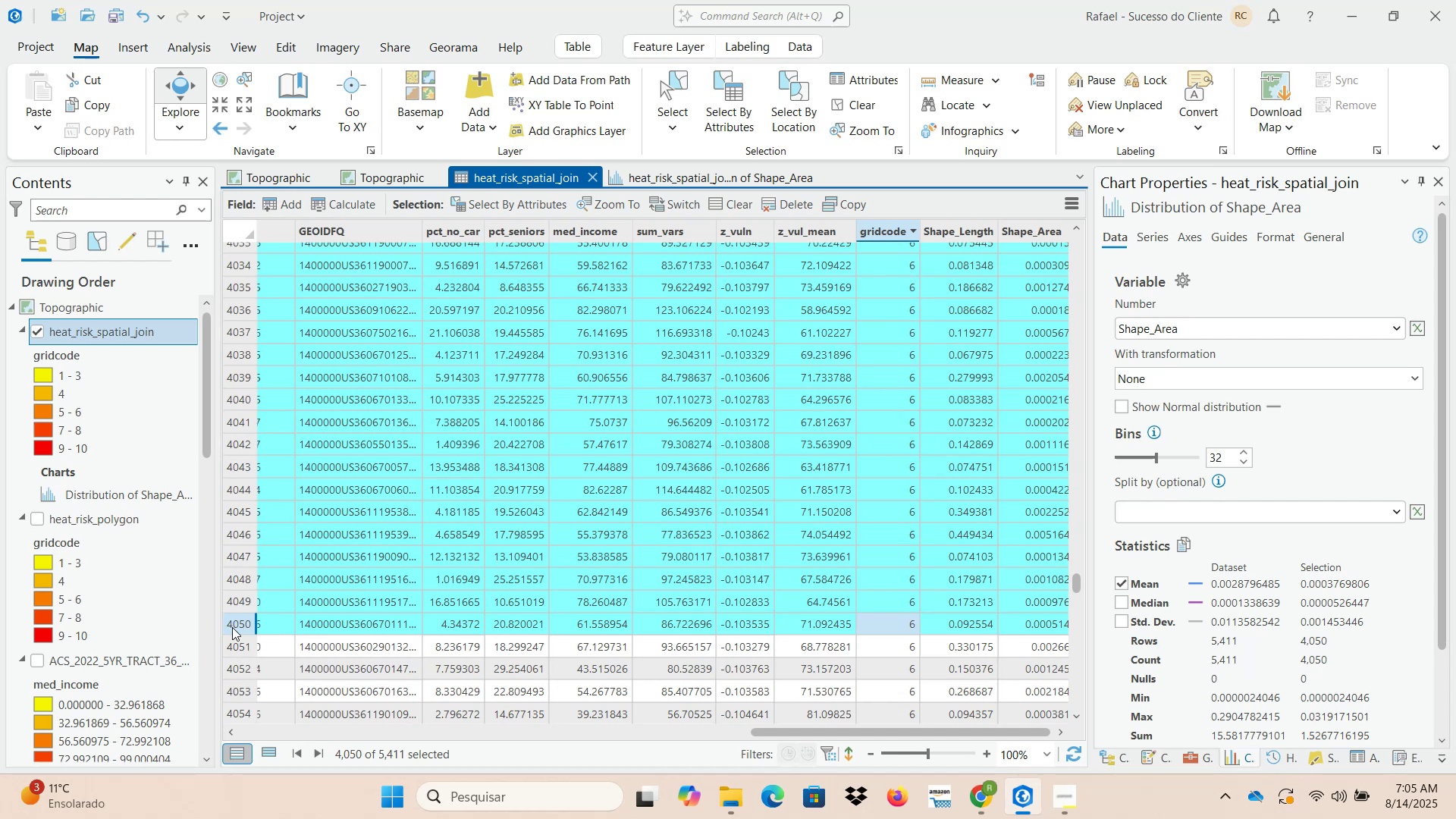 
wait(8.02)
 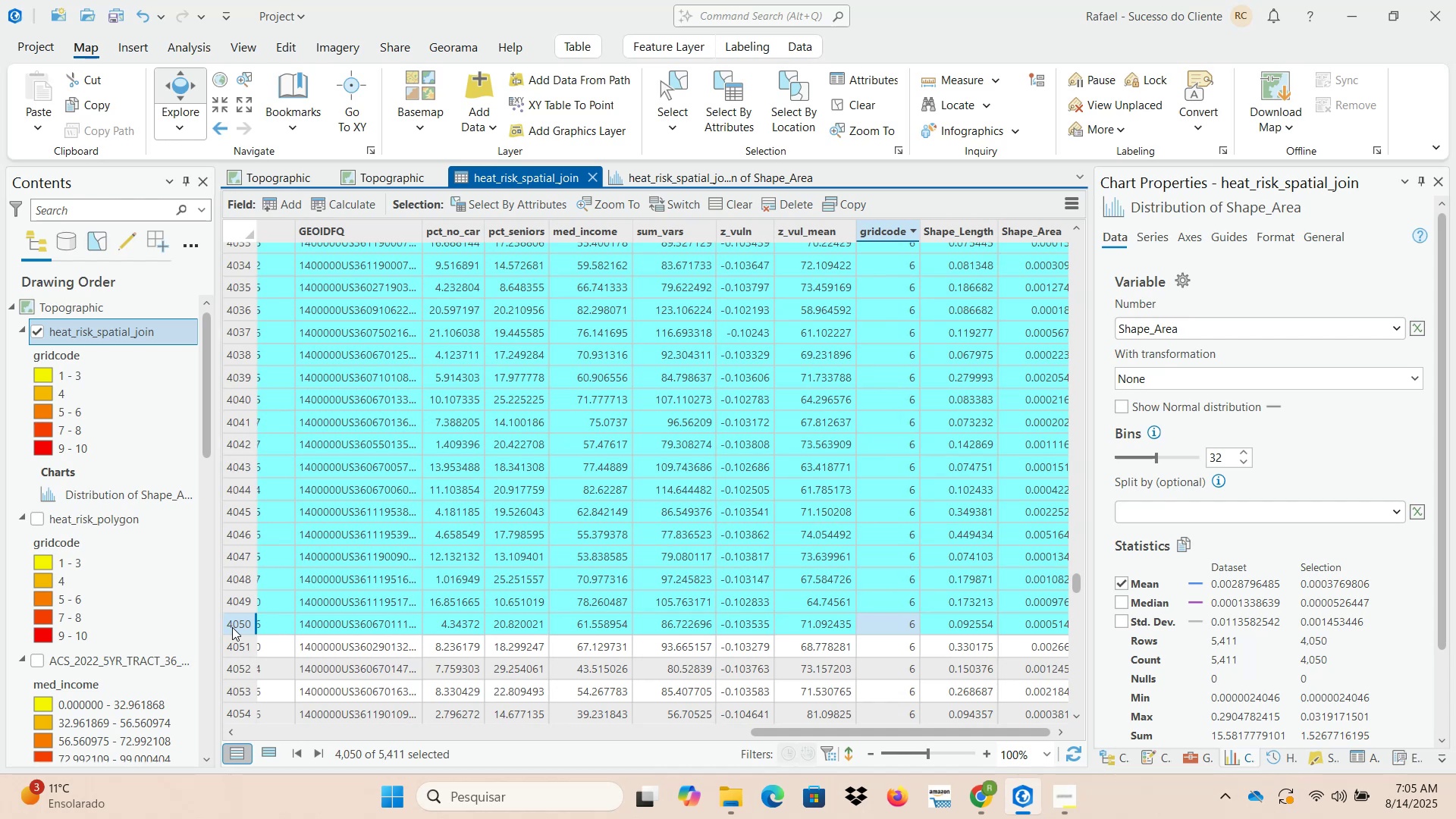 
left_click([363, 180])
 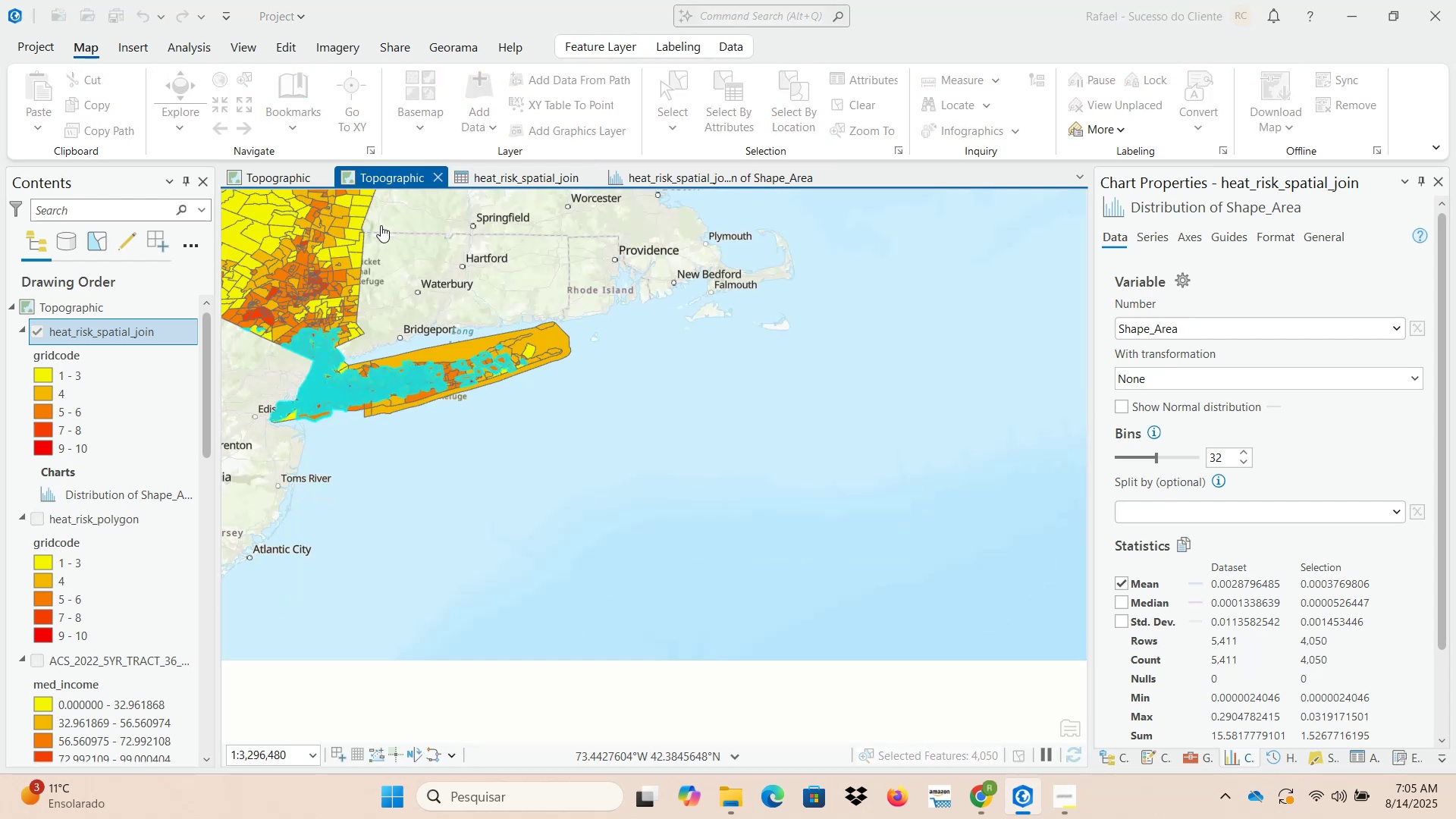 
scroll: coordinate [420, 403], scroll_direction: down, amount: 3.0
 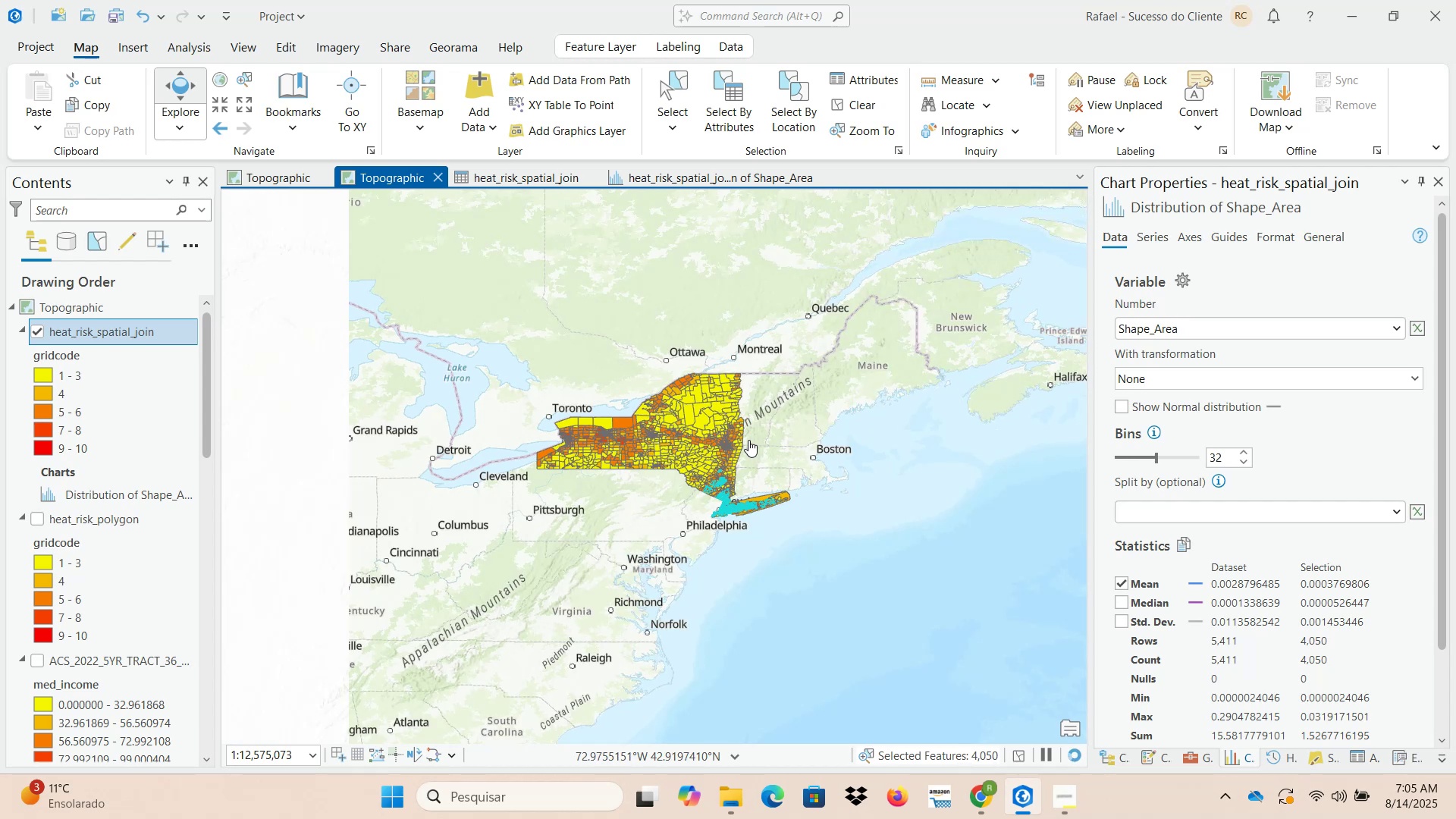 
wait(8.14)
 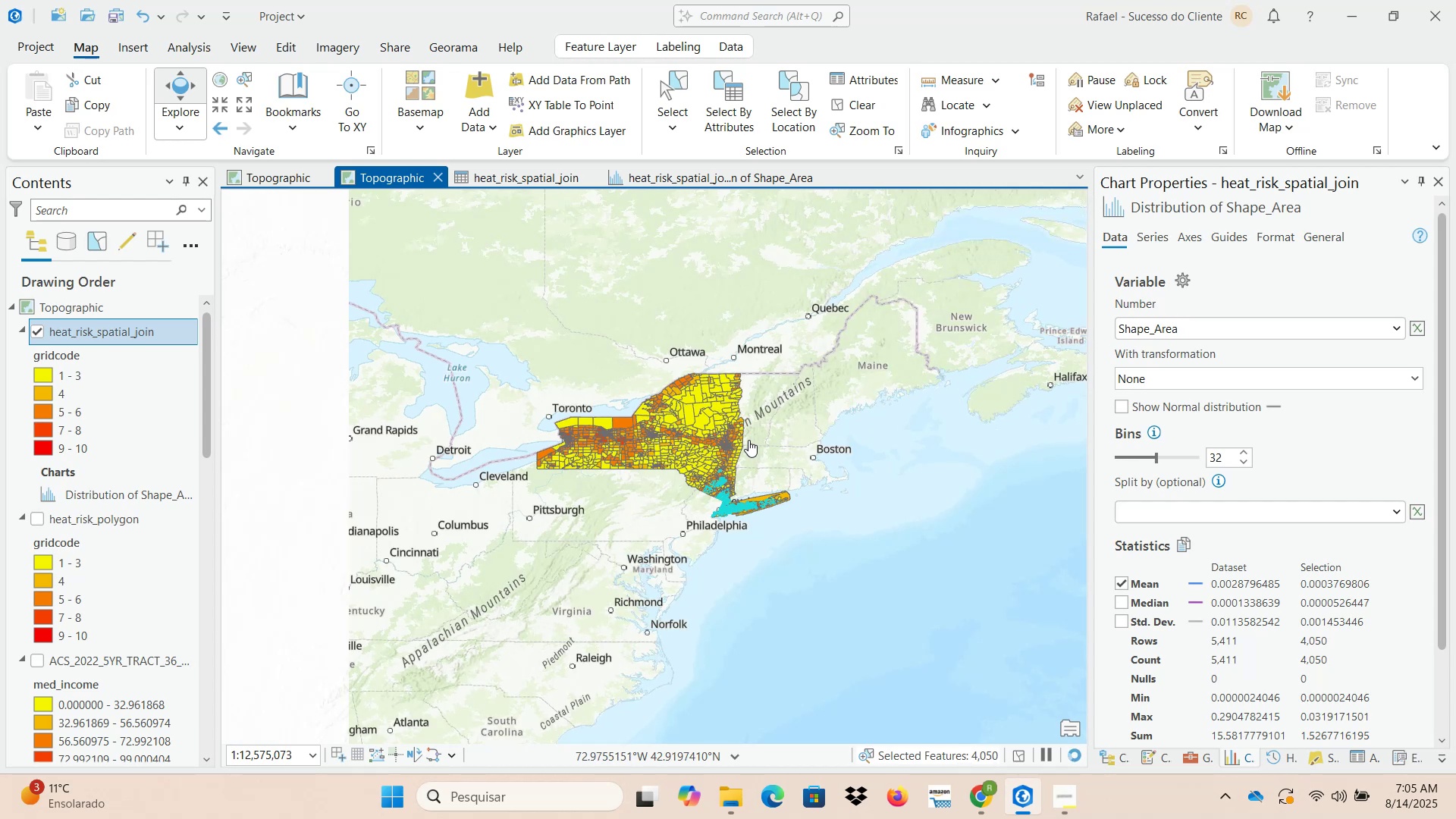 
right_click([146, 337])
 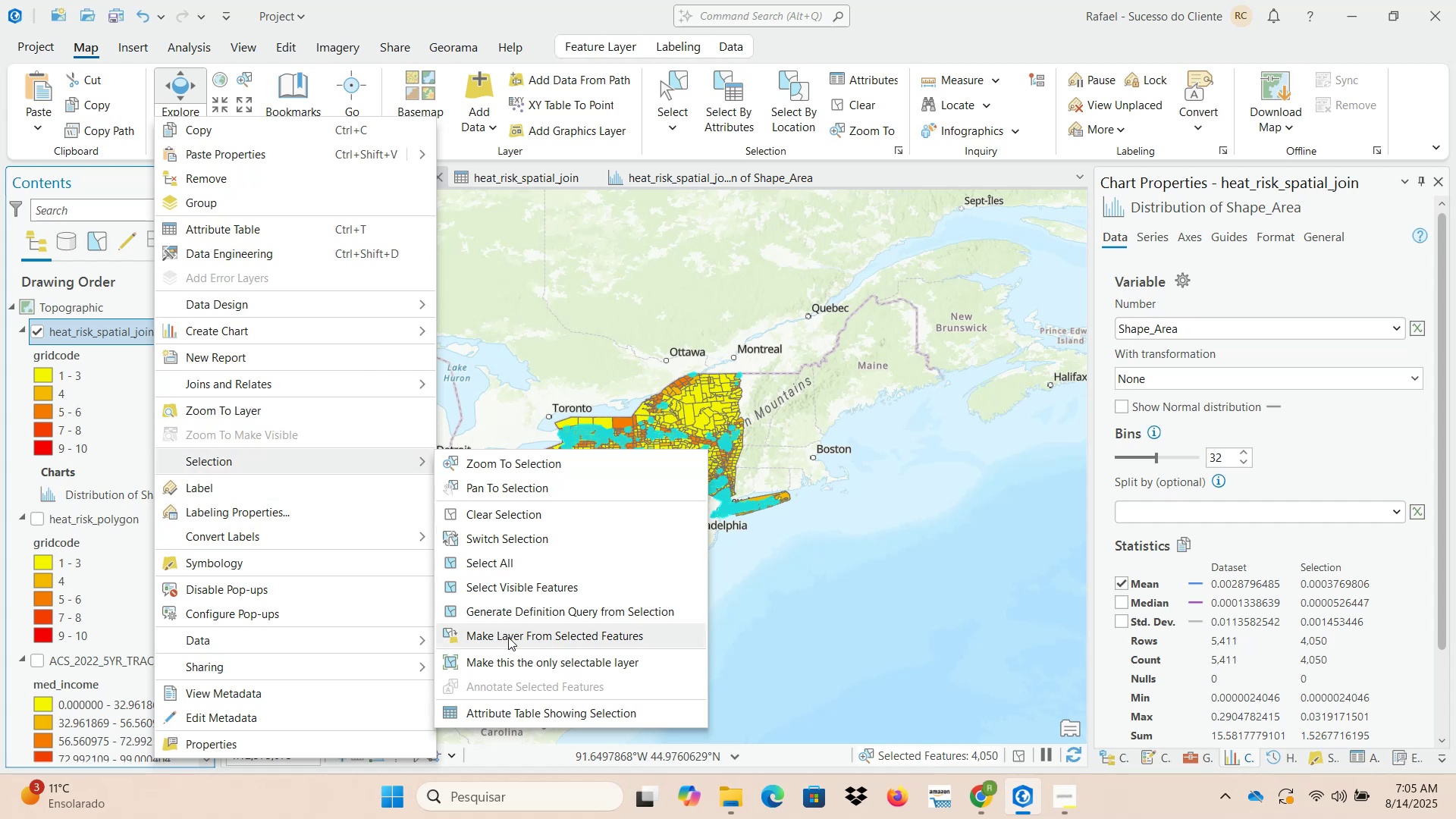 
wait(6.83)
 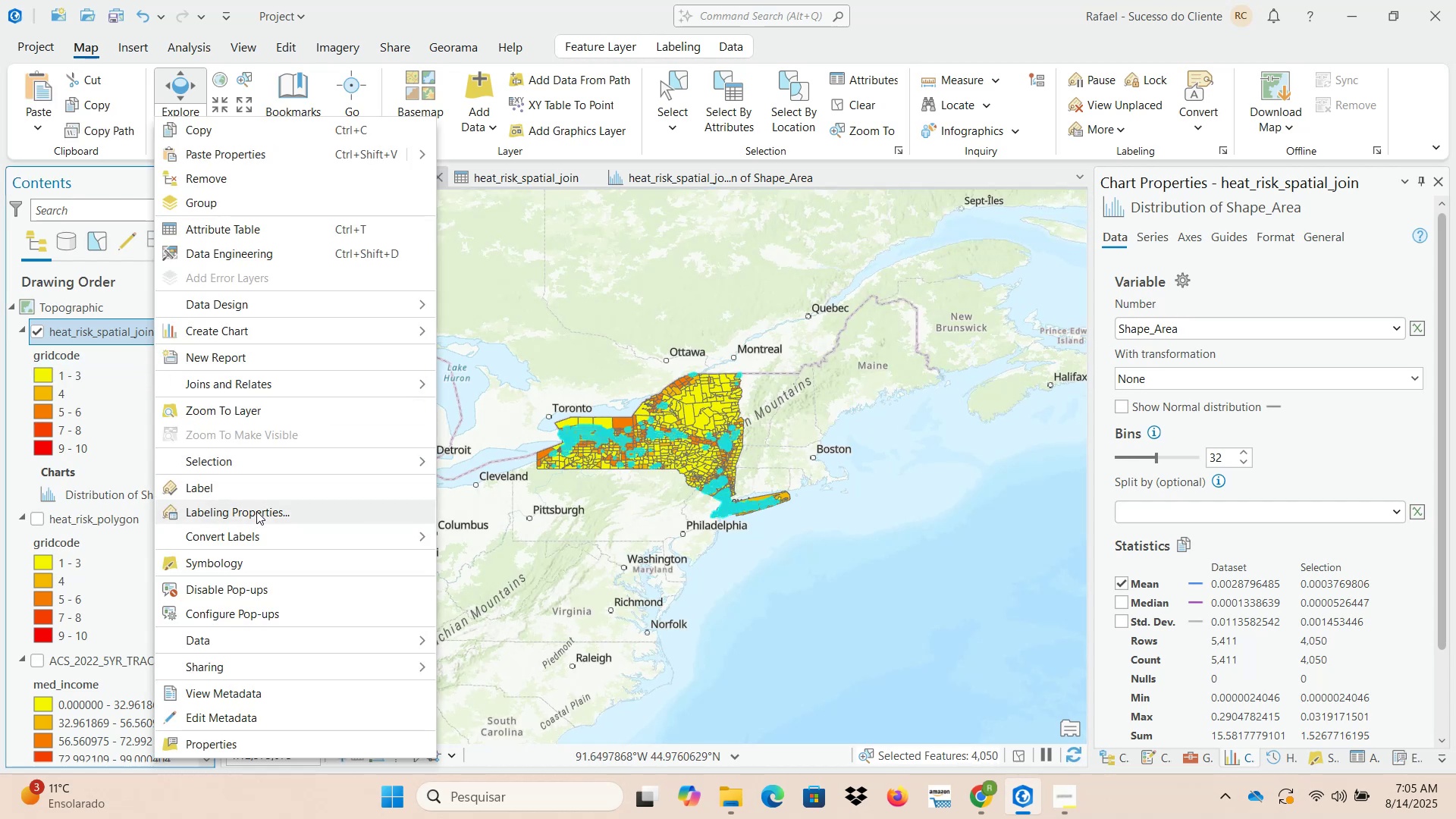 
left_click([512, 636])
 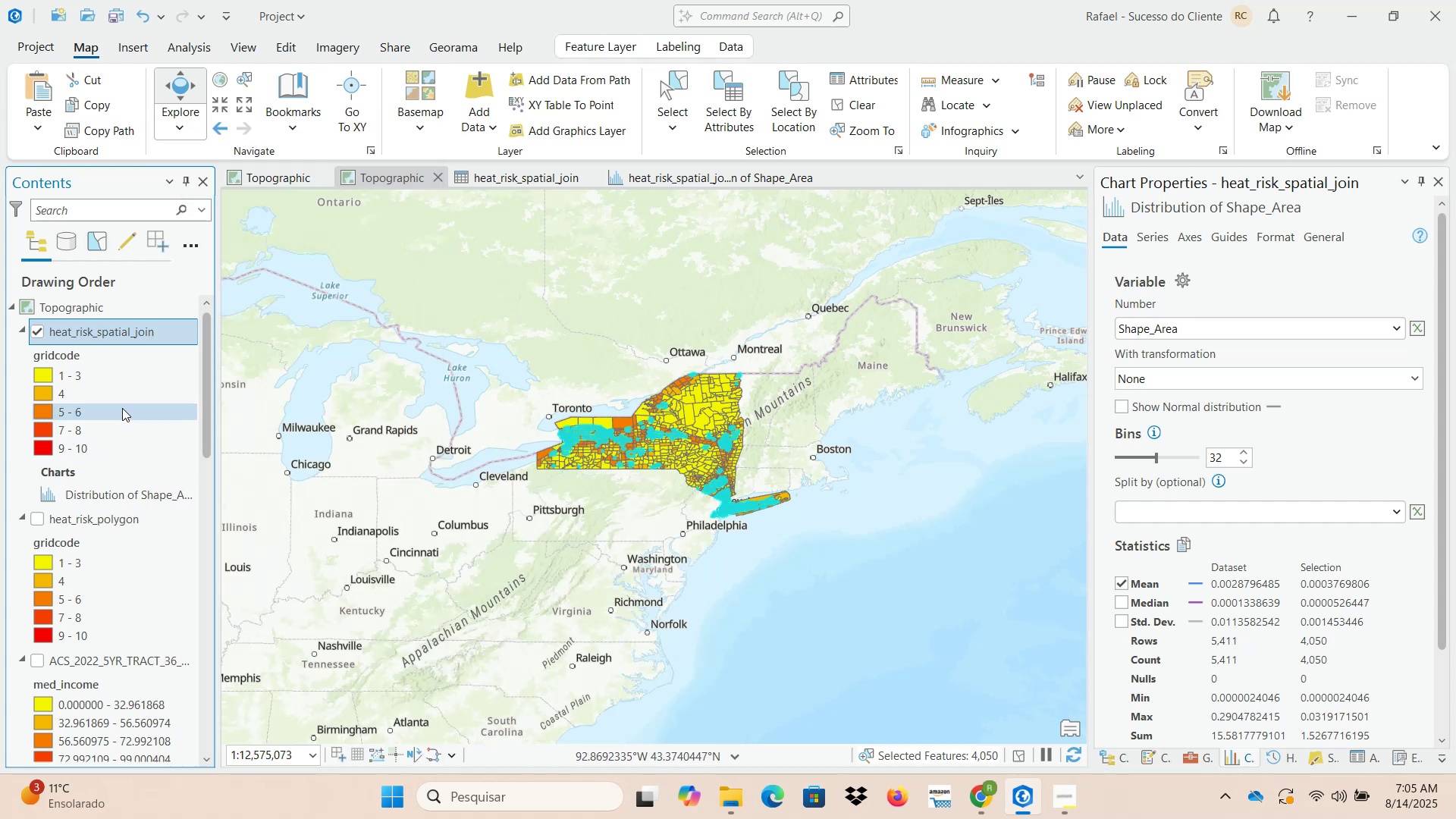 
scroll: coordinate [133, 404], scroll_direction: up, amount: 1.0
 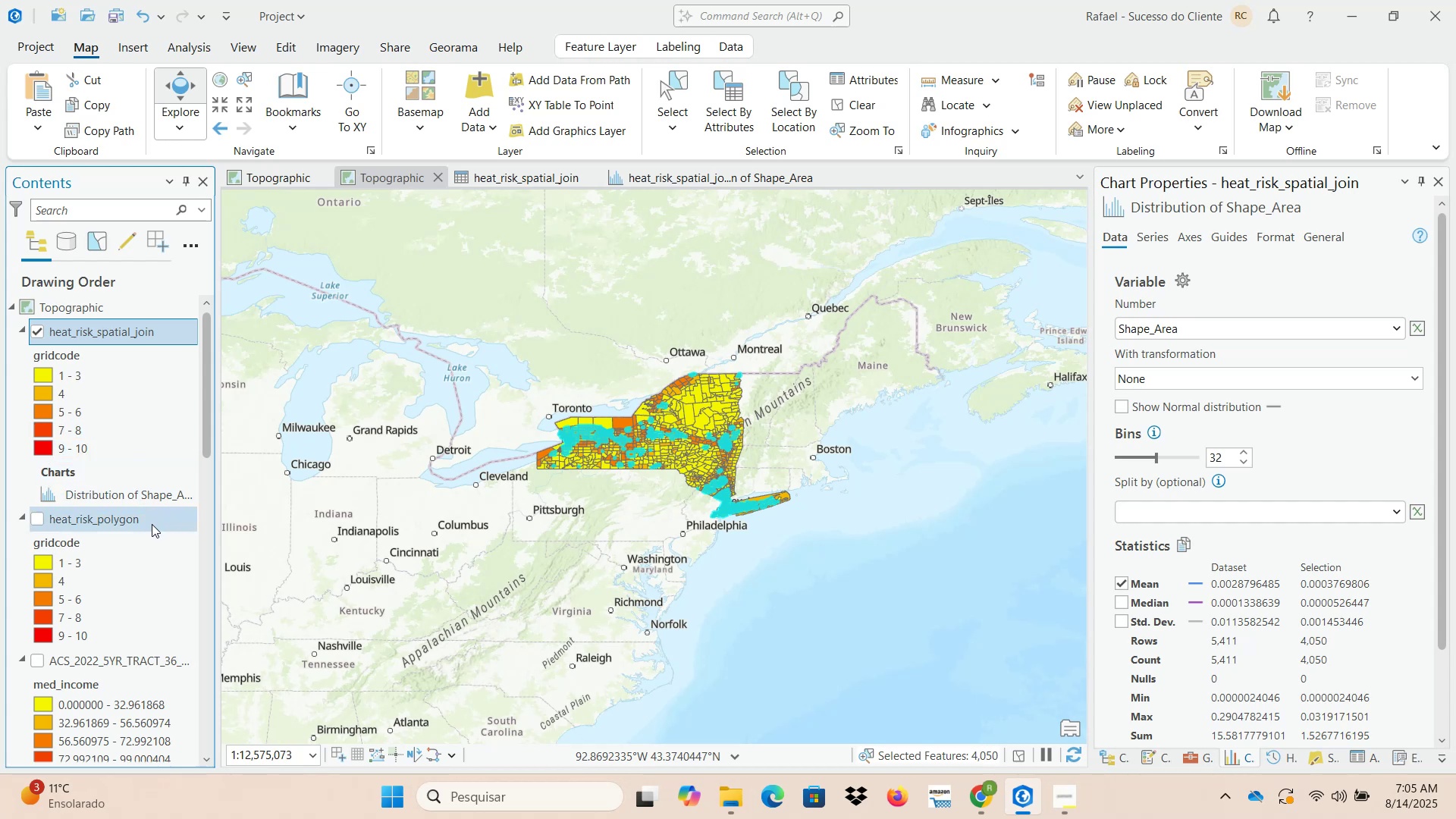 
wait(7.0)
 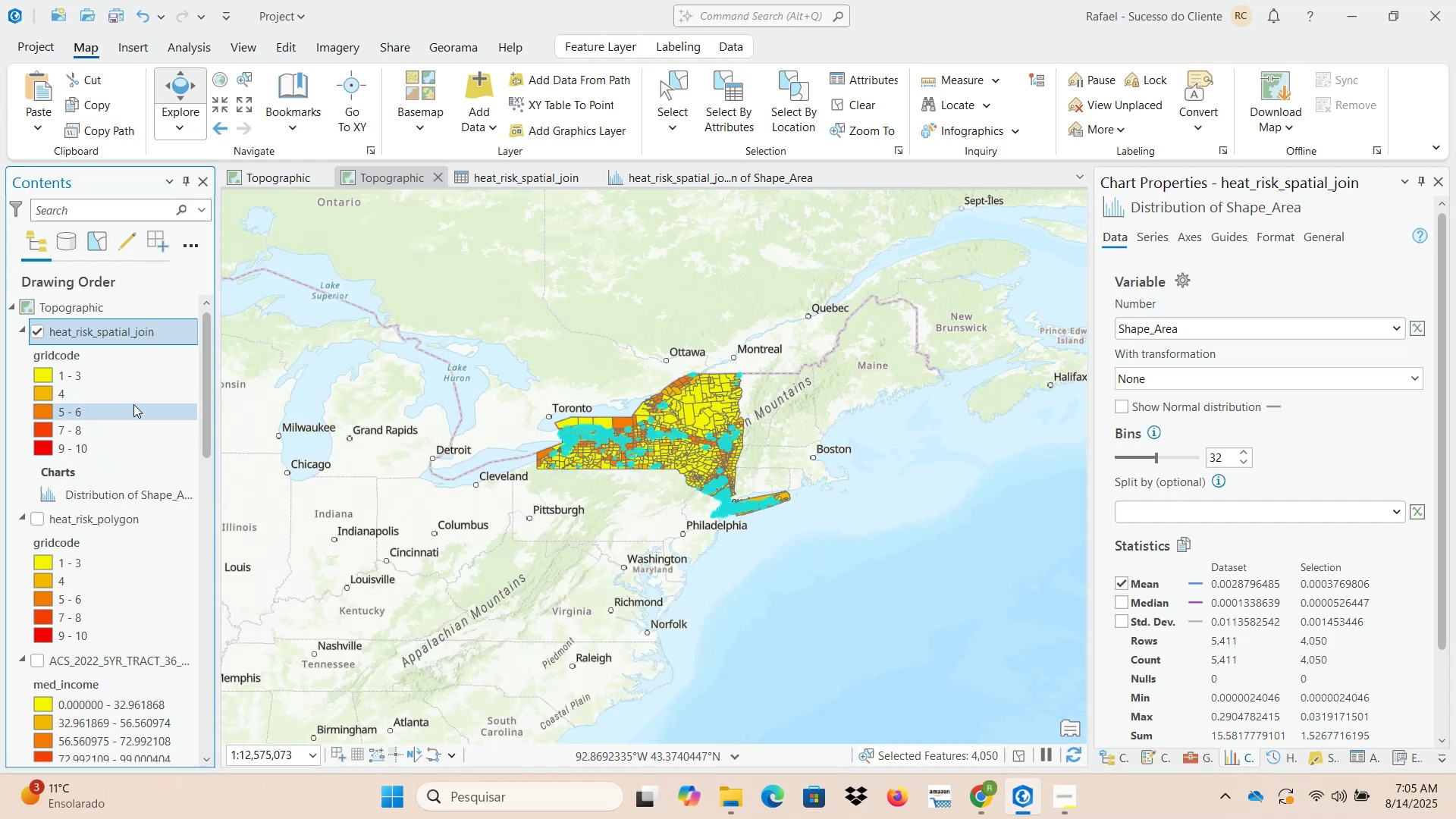 
scroll: coordinate [152, 522], scroll_direction: down, amount: 19.0
 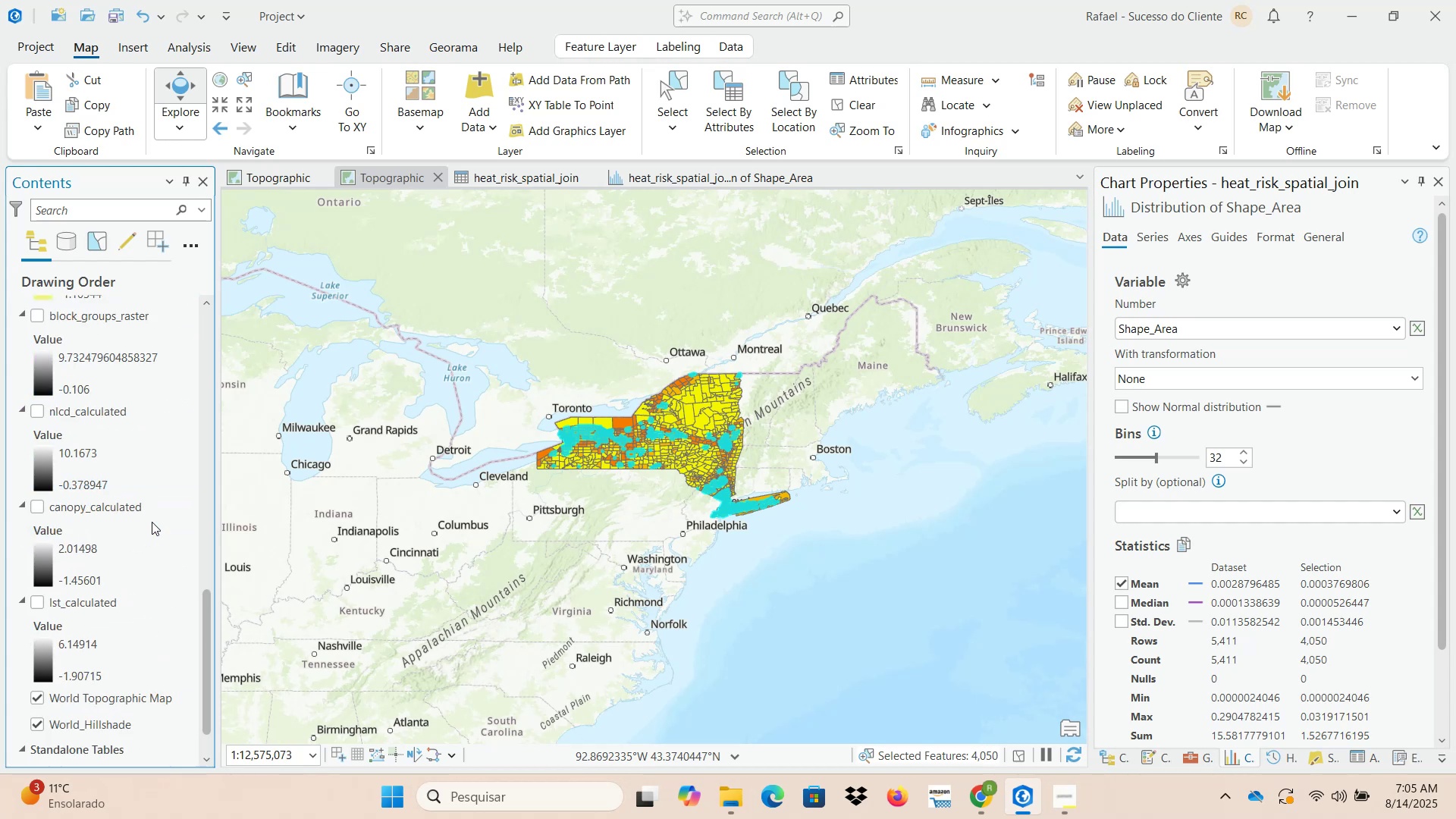 
scroll: coordinate [152, 522], scroll_direction: up, amount: 27.0
 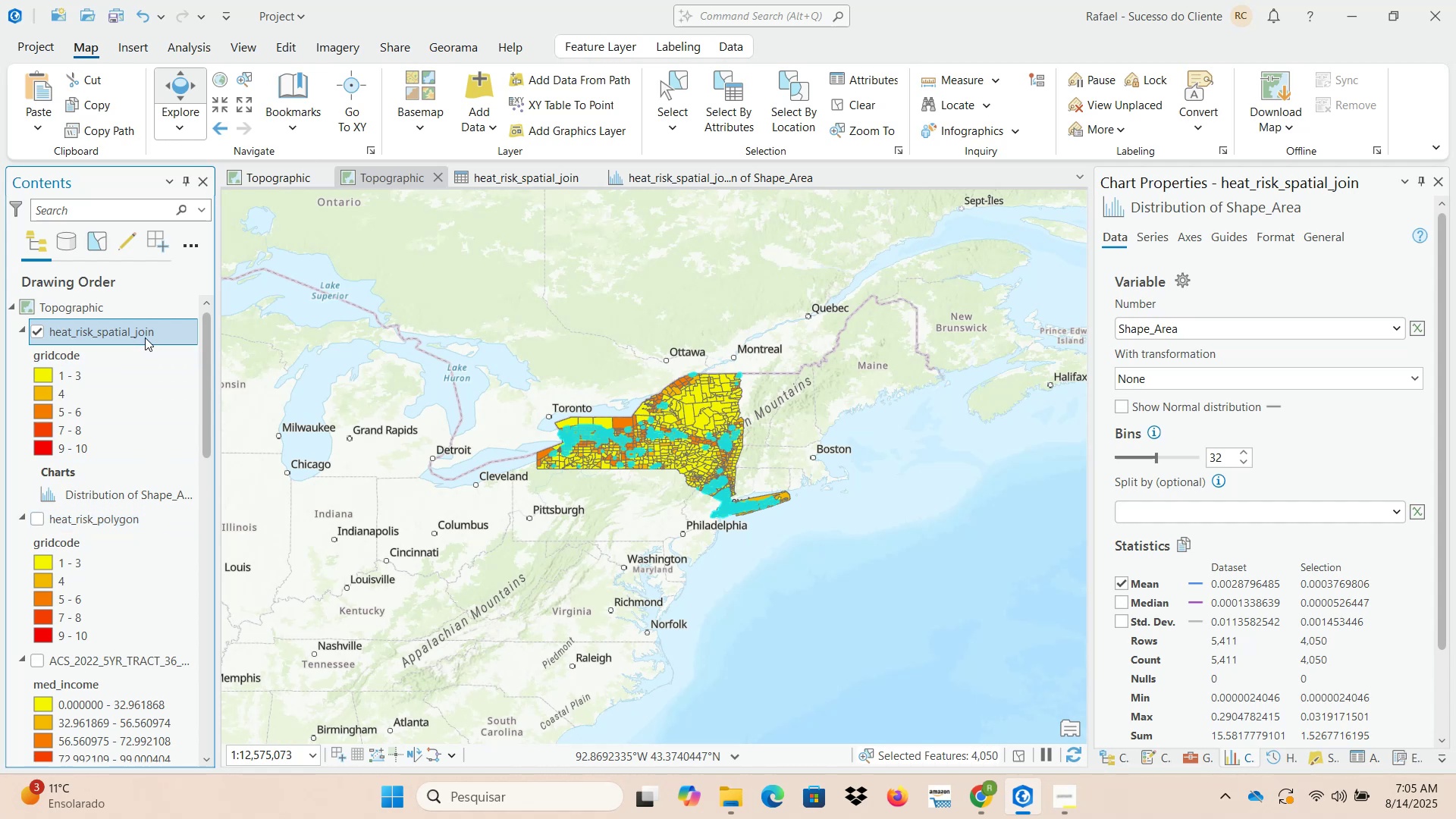 
right_click([145, 337])
 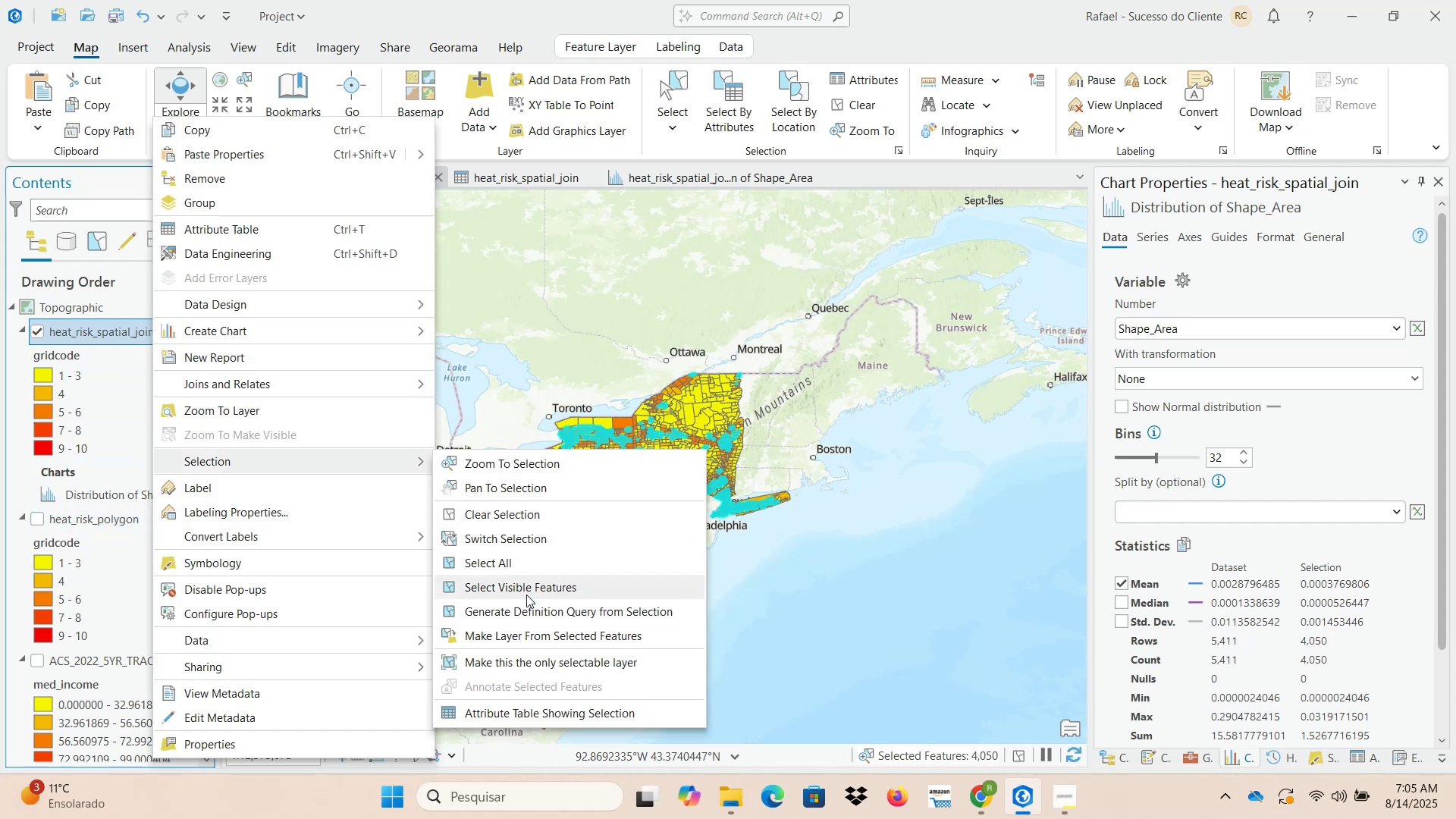 
mouse_move([576, 637])
 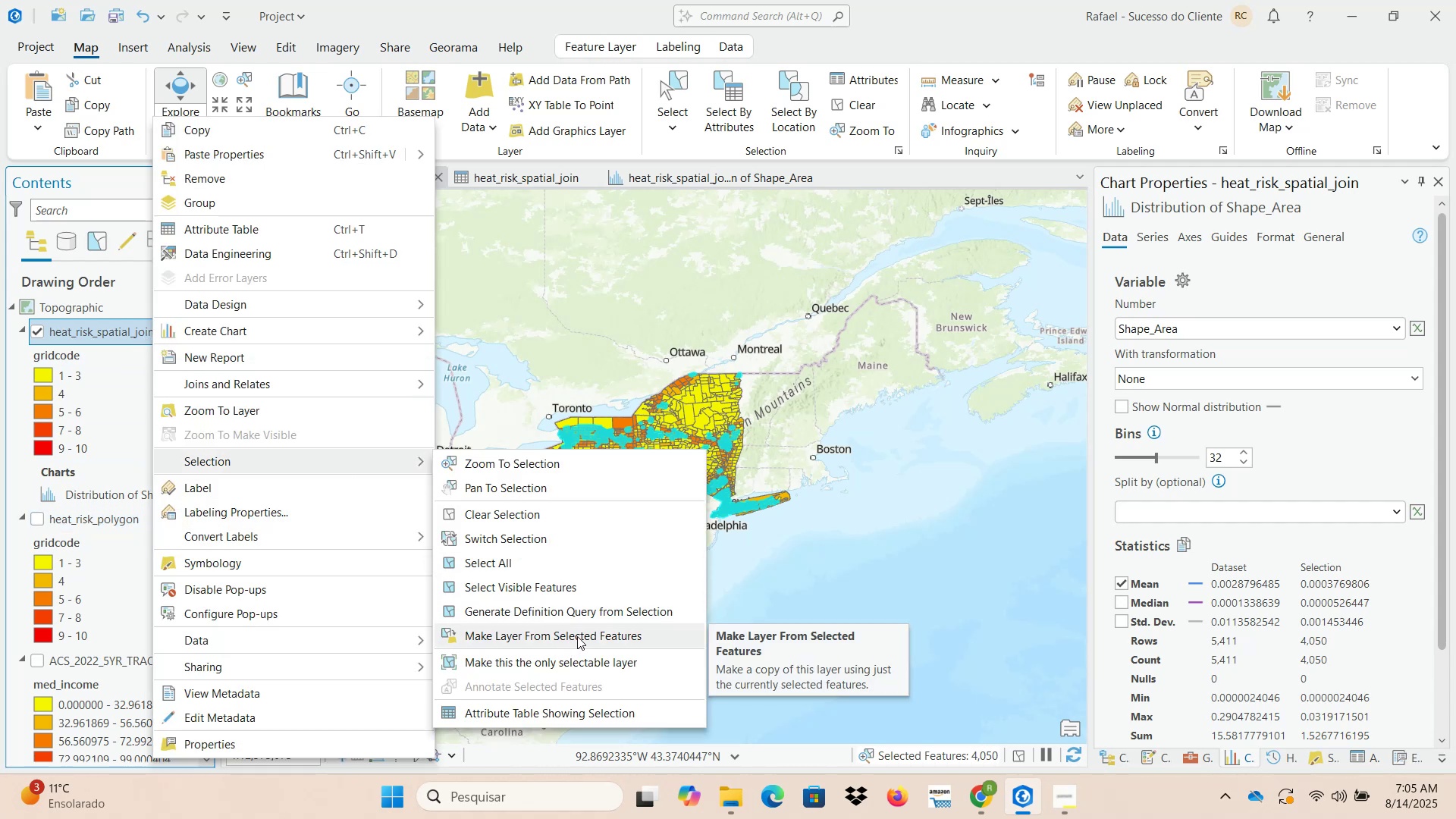 
left_click([579, 636])
 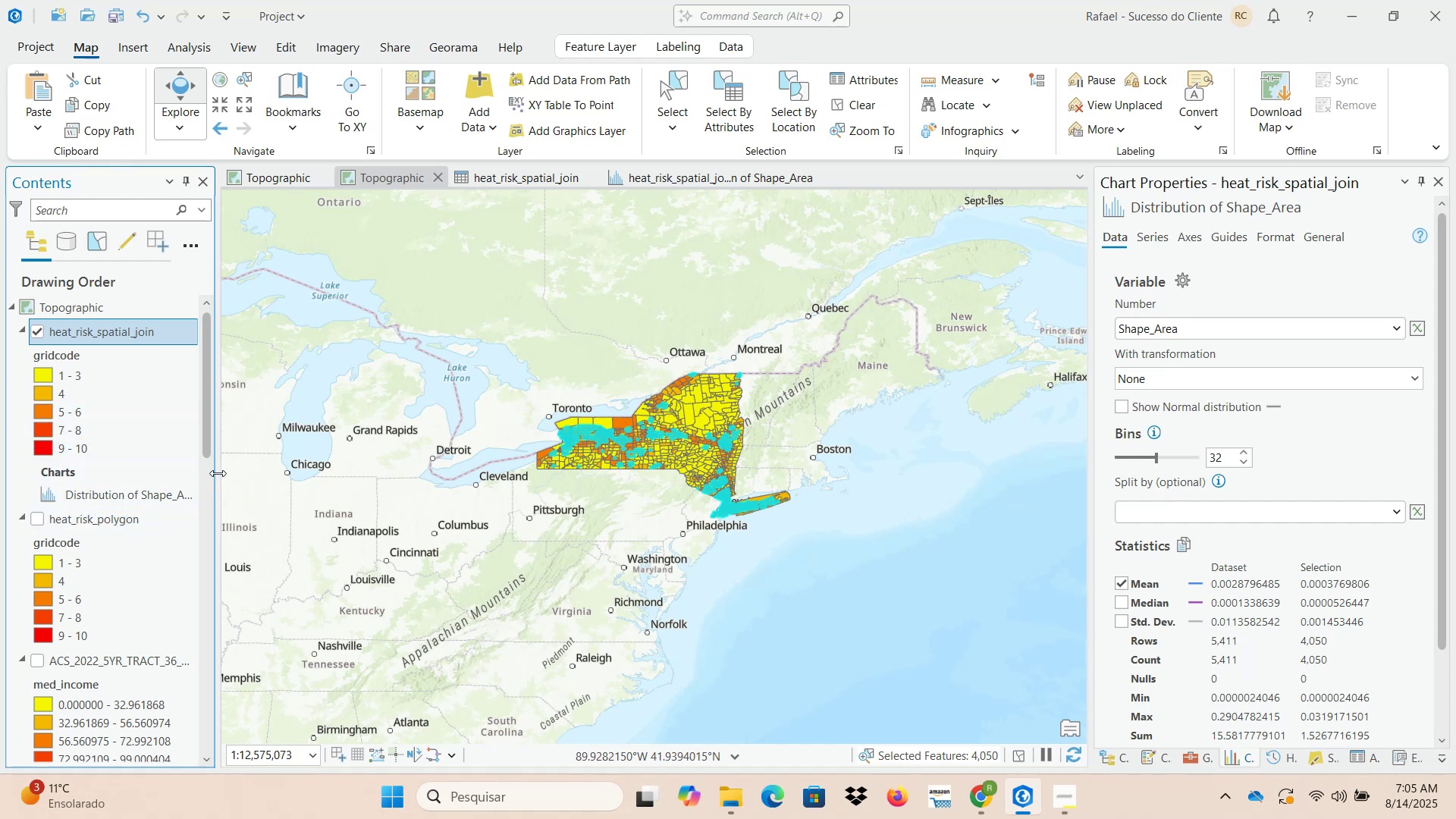 
wait(6.82)
 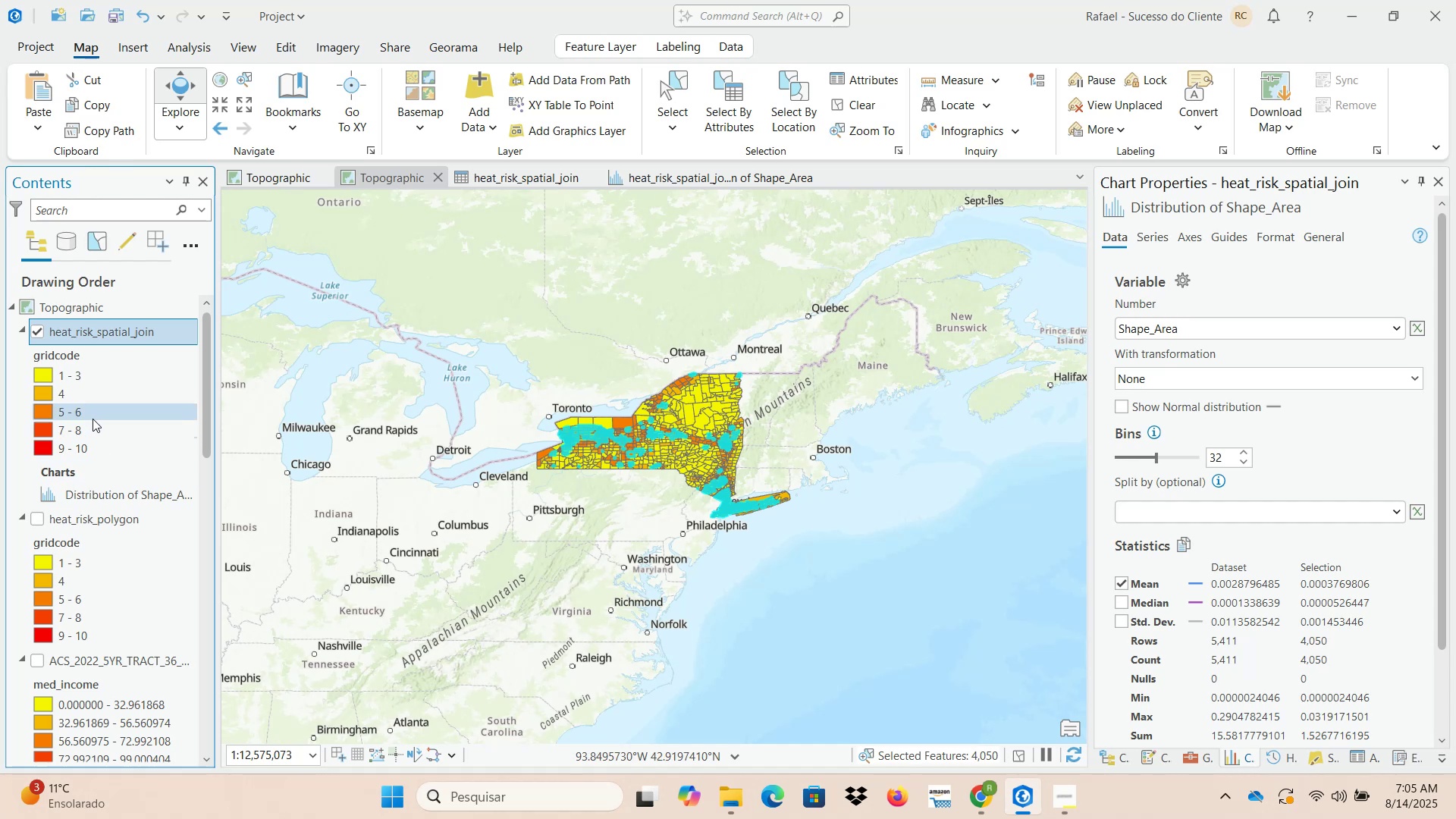 
left_click([111, 19])
 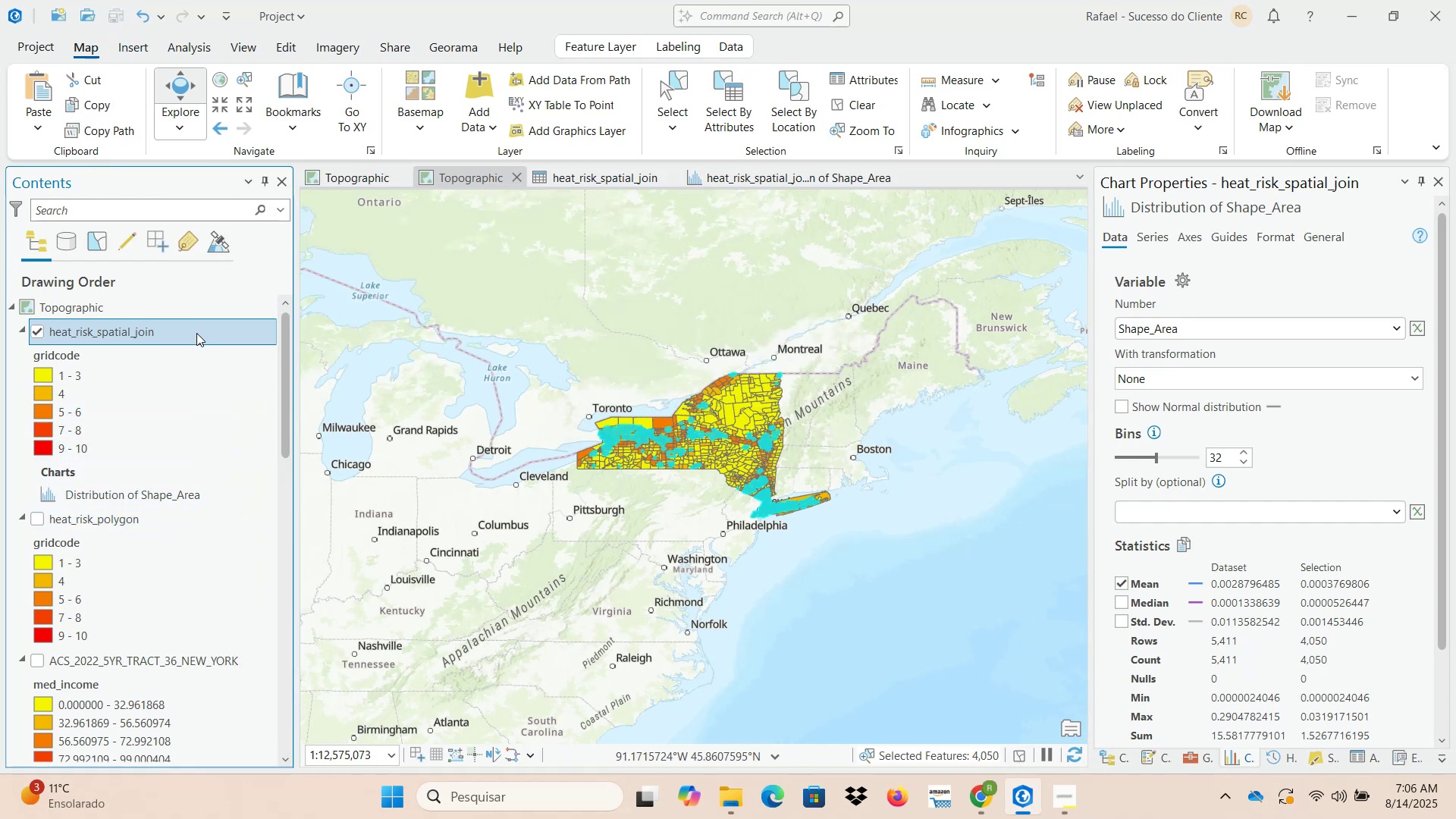 
right_click([196, 333])
 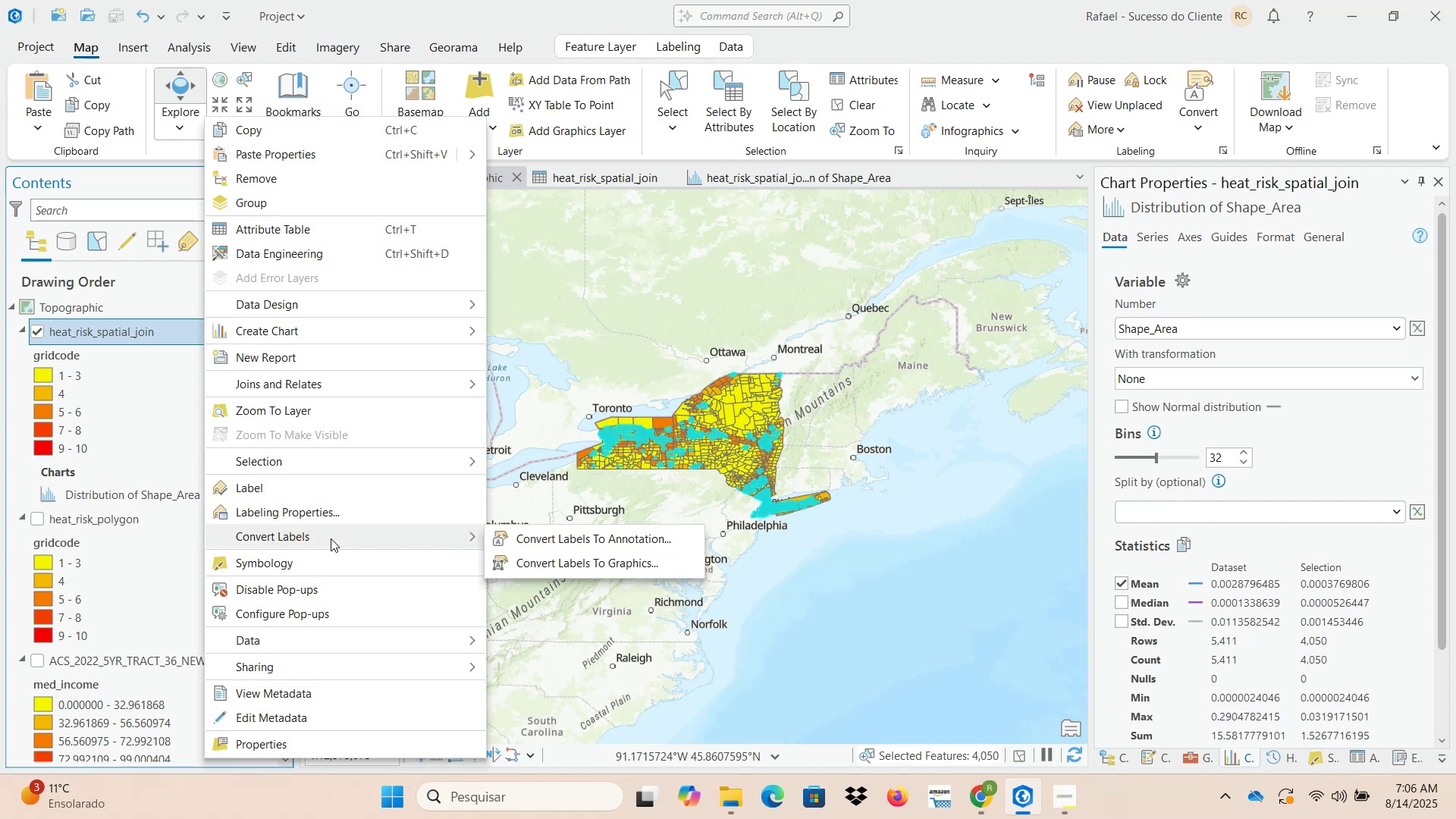 
wait(10.14)
 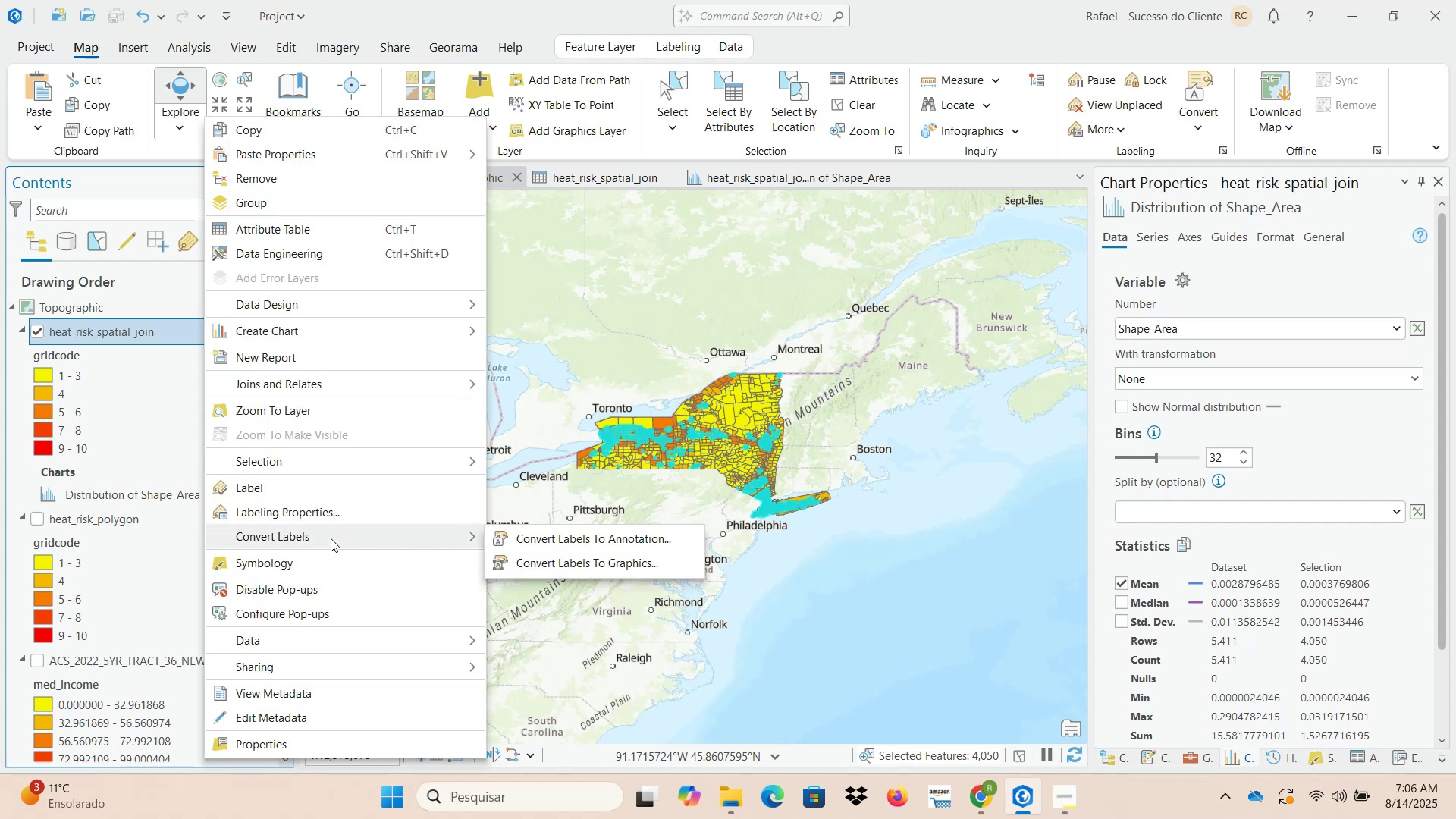 
left_click([406, 465])
 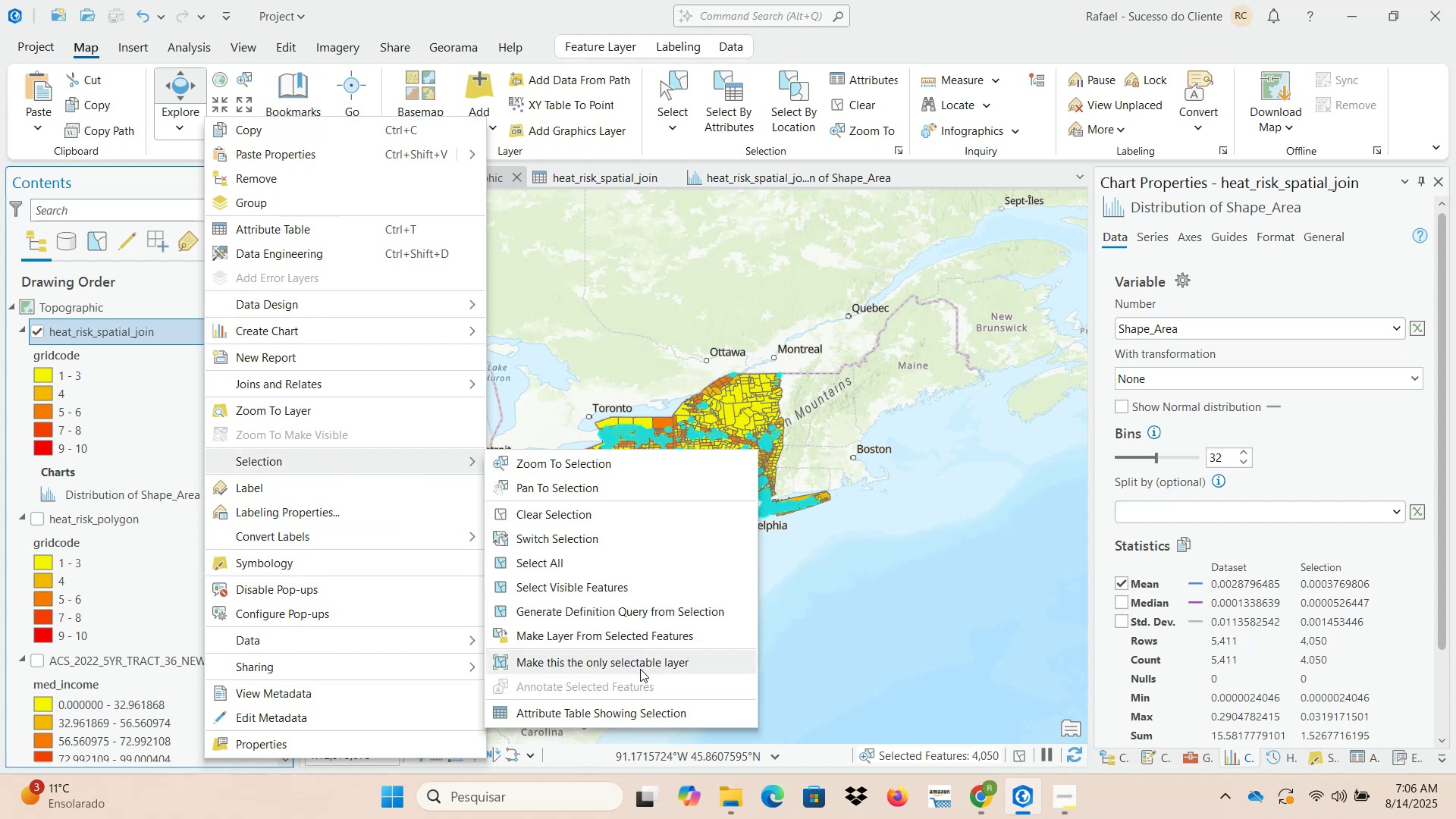 
wait(6.83)
 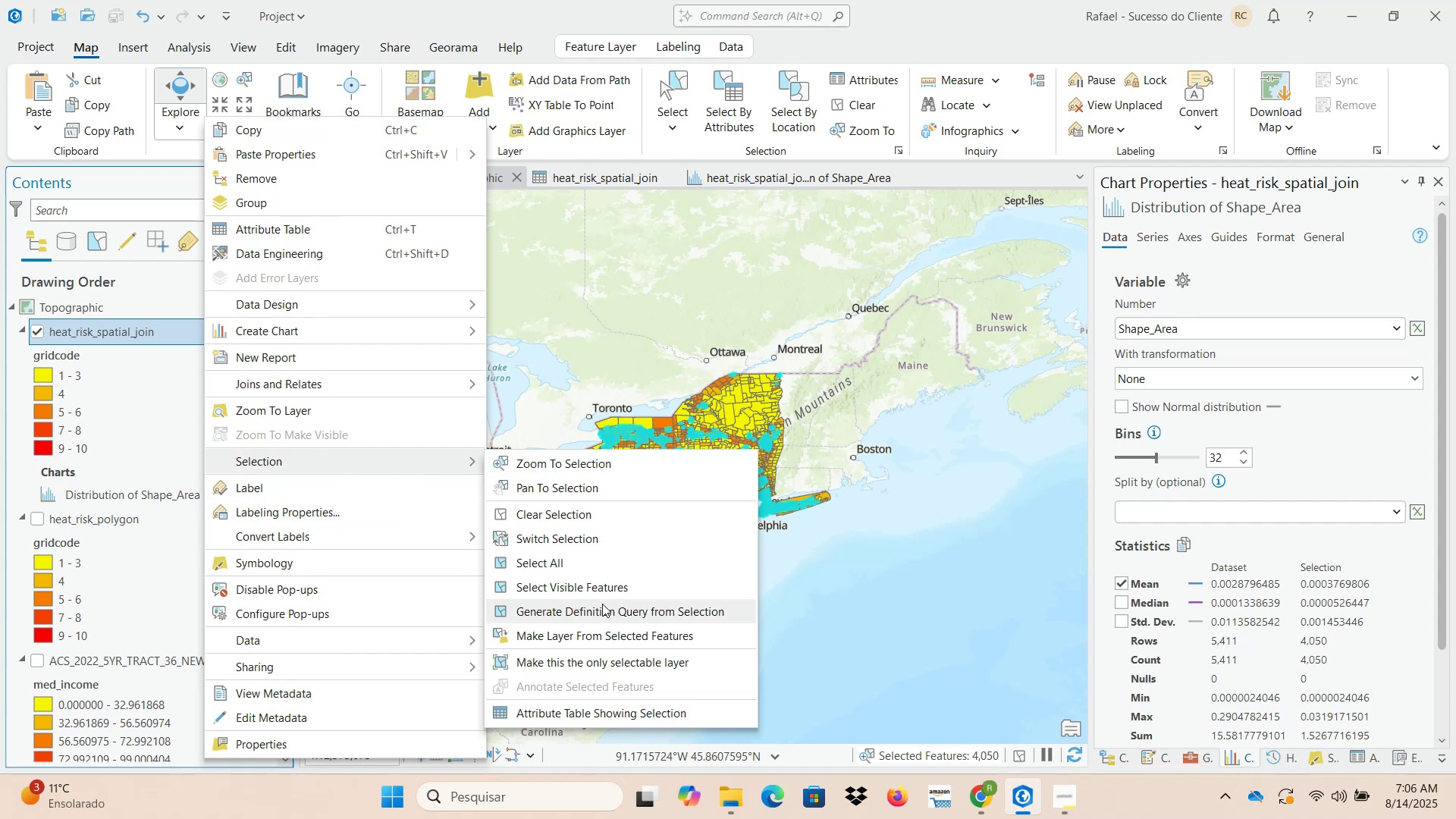 
left_click([640, 640])
 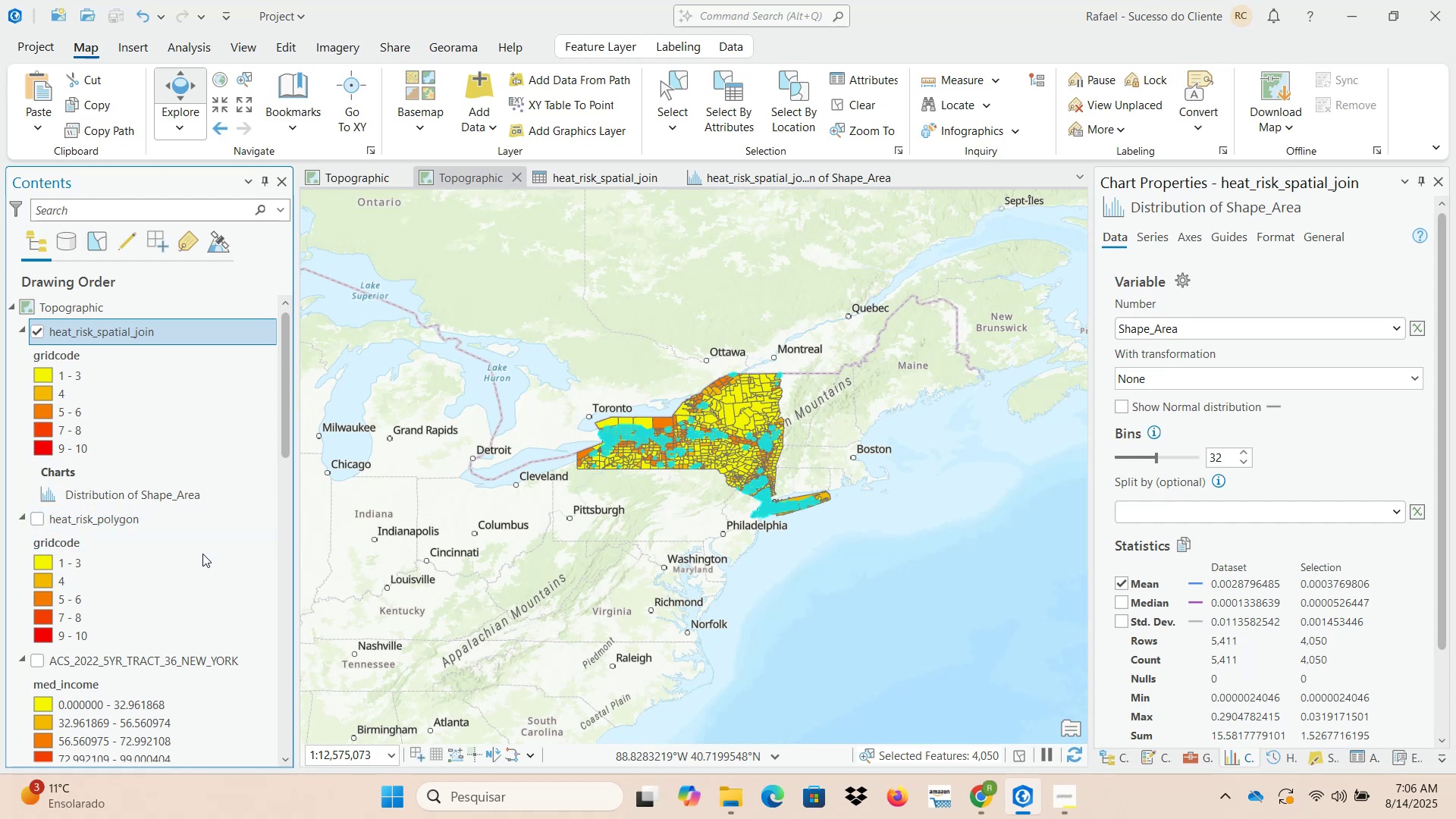 
scroll: coordinate [146, 541], scroll_direction: down, amount: 13.0
 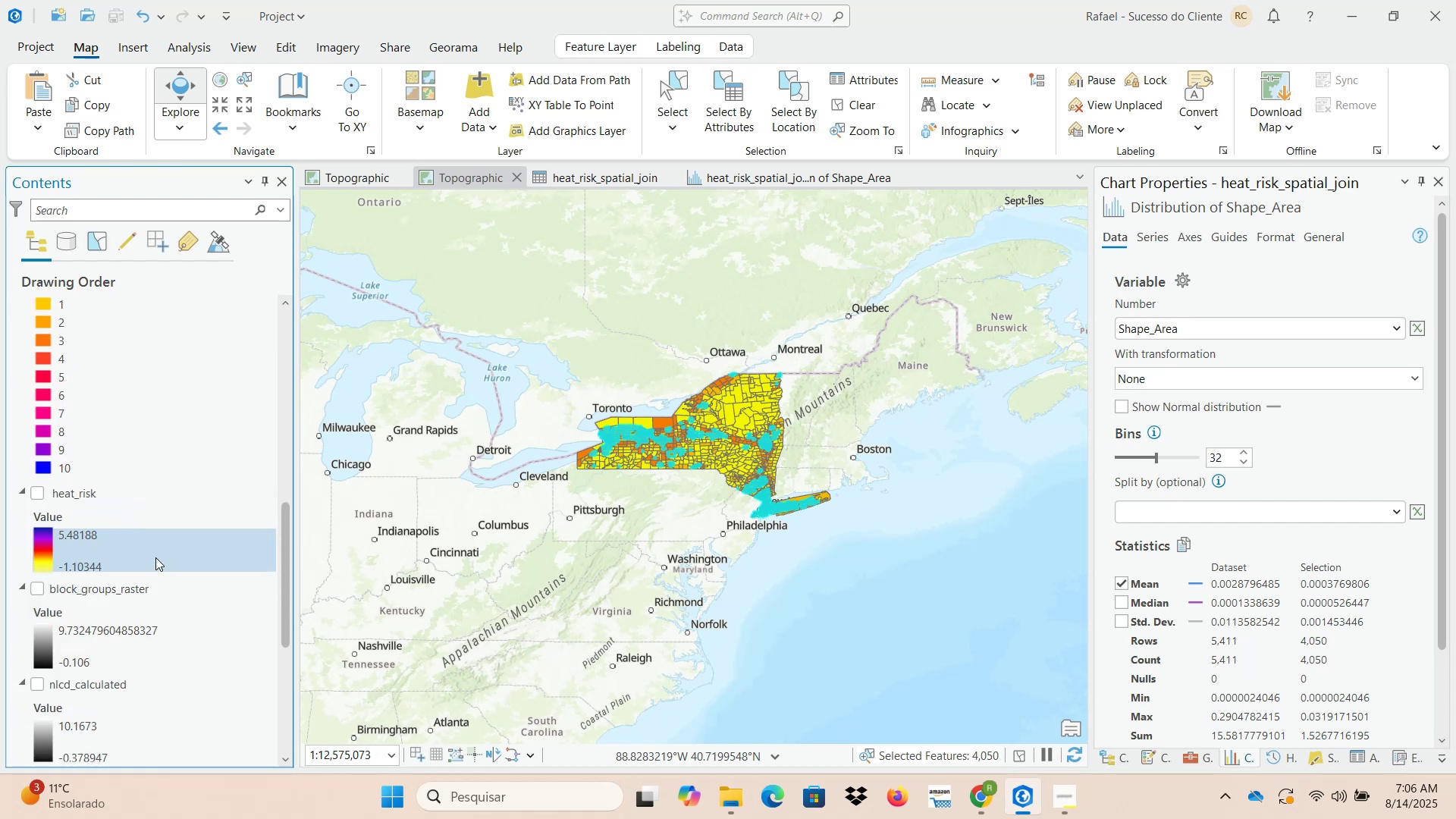 
scroll: coordinate [153, 552], scroll_direction: up, amount: 17.0
 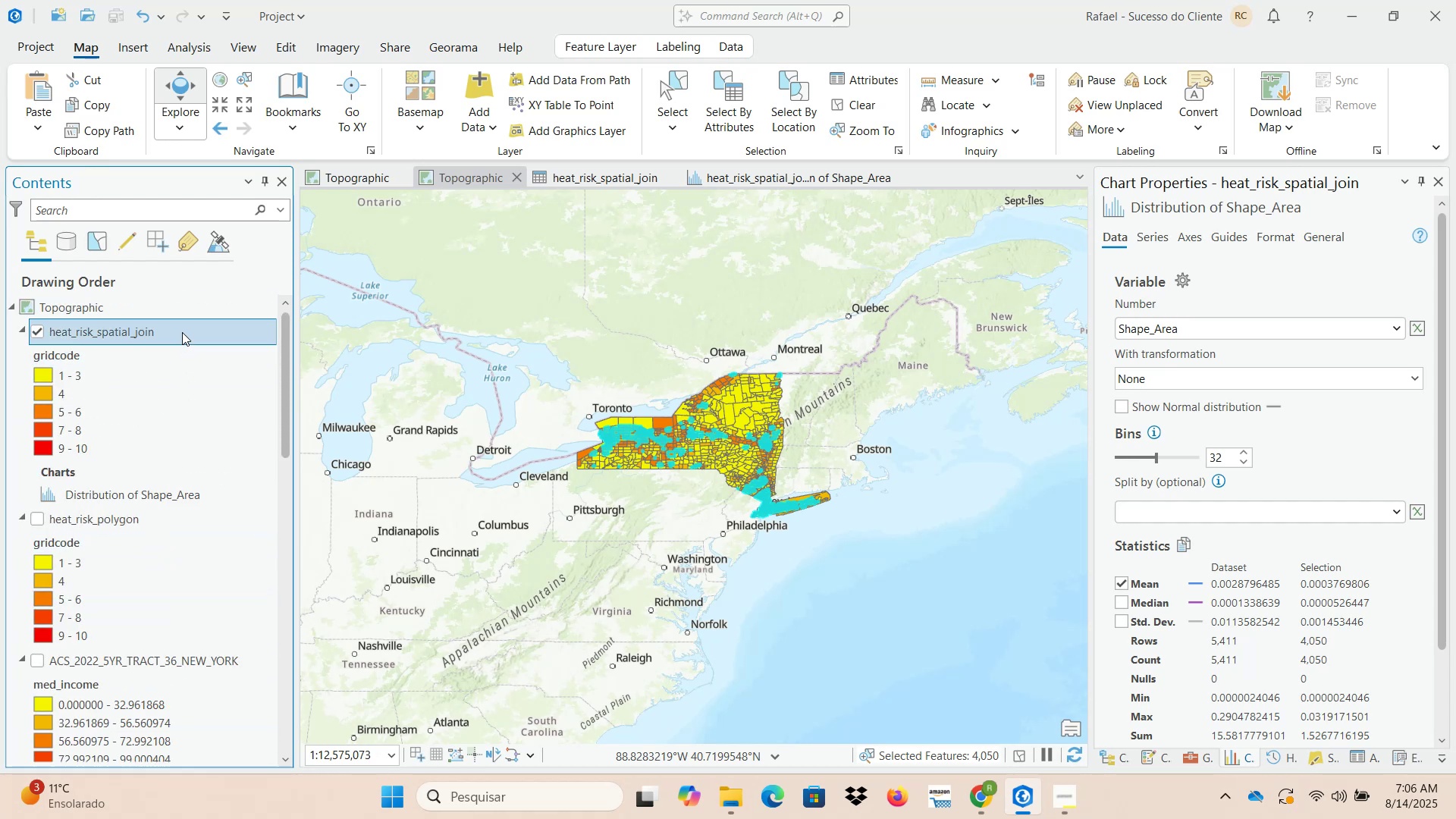 
right_click([182, 328])
 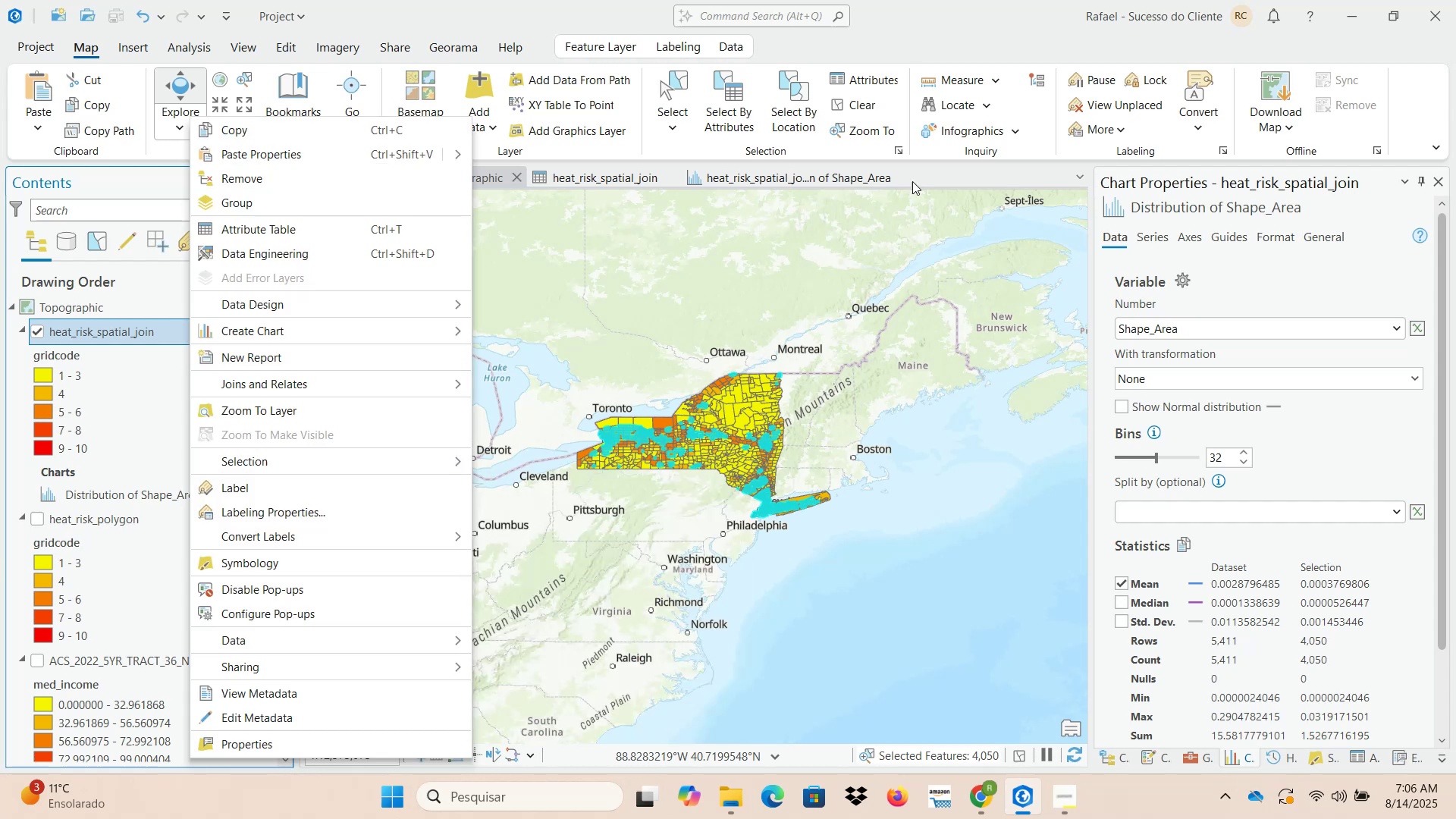 
left_click([984, 180])
 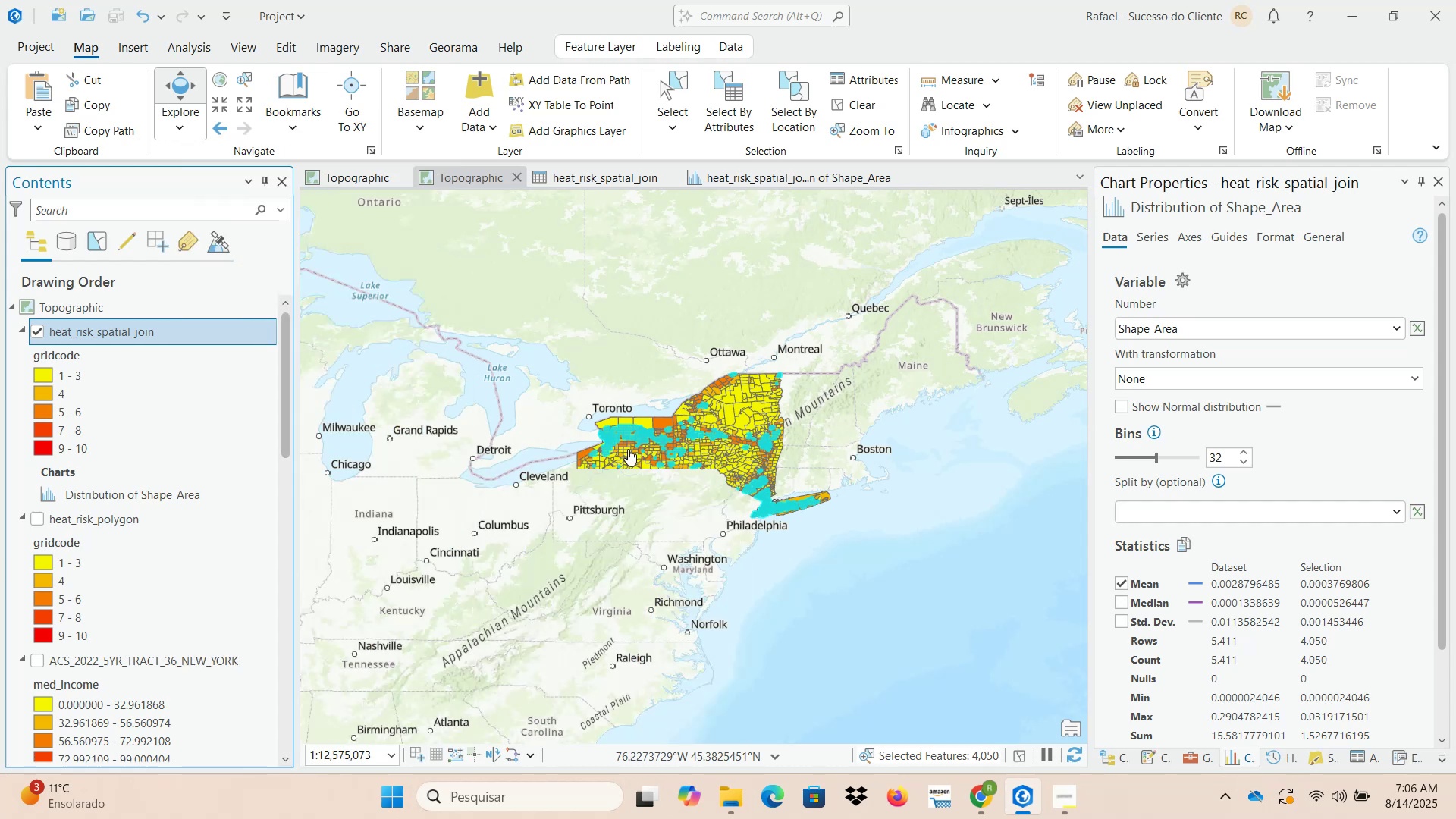 
scroll: coordinate [613, 491], scroll_direction: up, amount: 4.0
 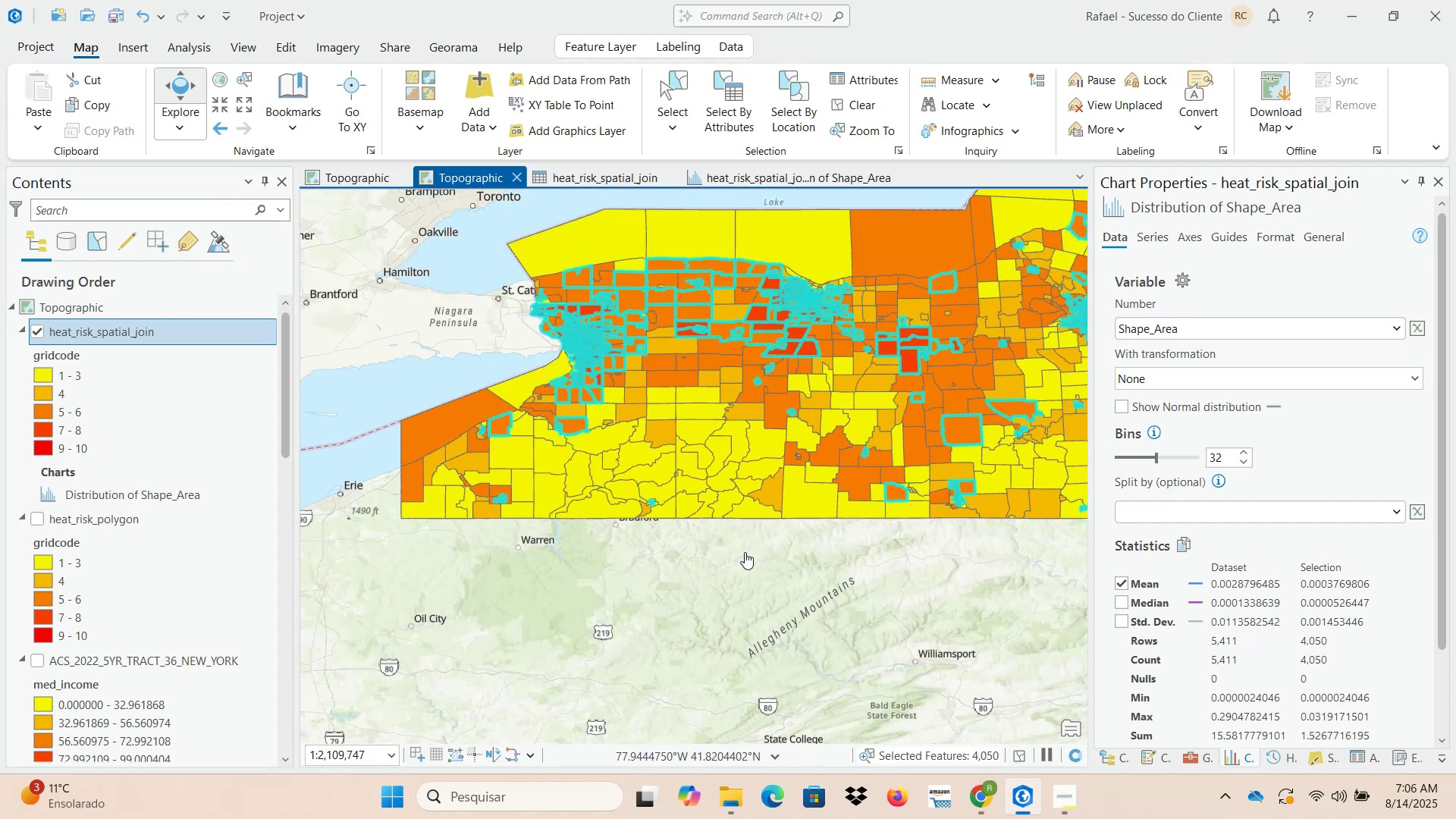 
wait(10.13)
 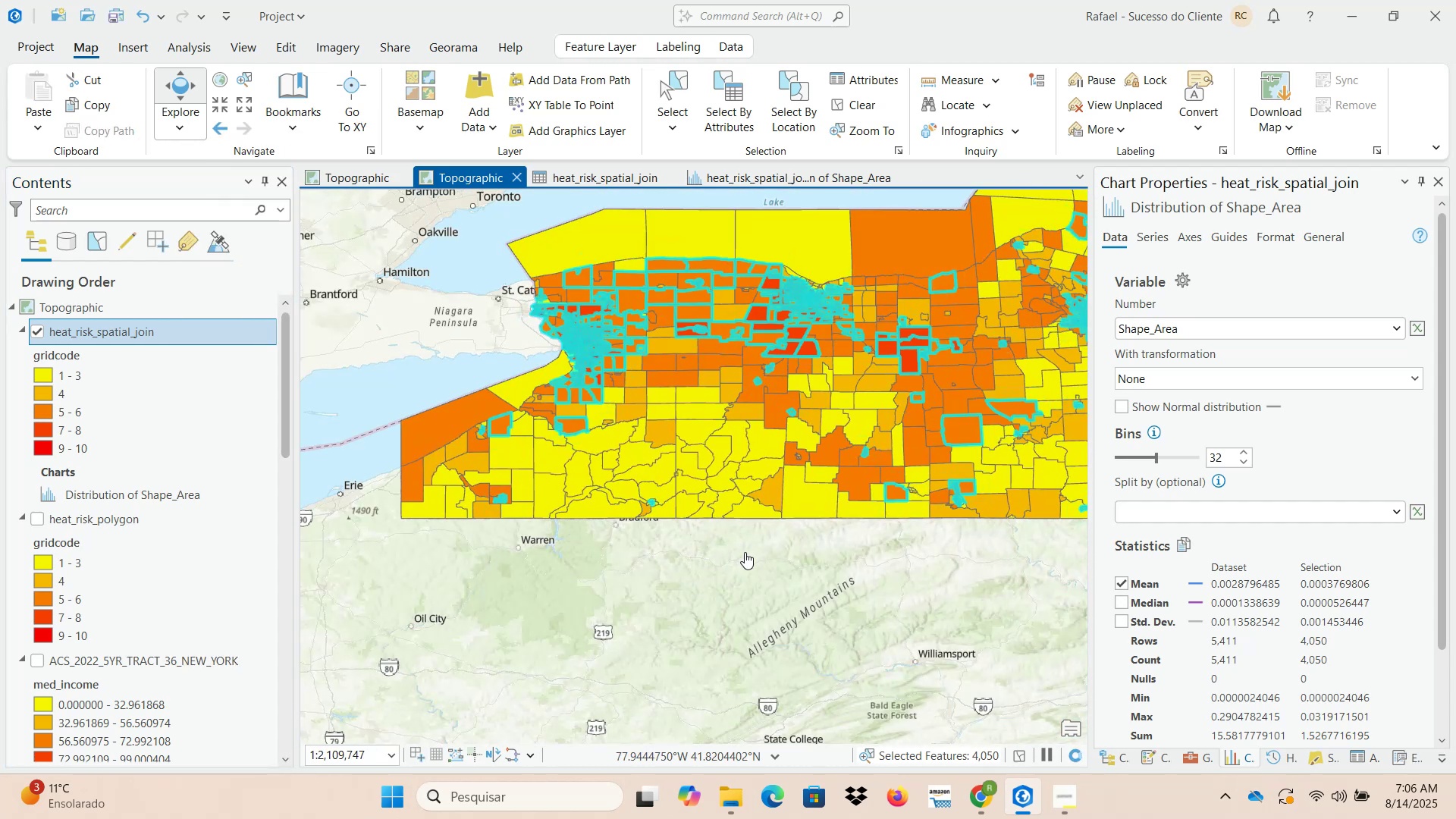 
mouse_move([526, 622])
 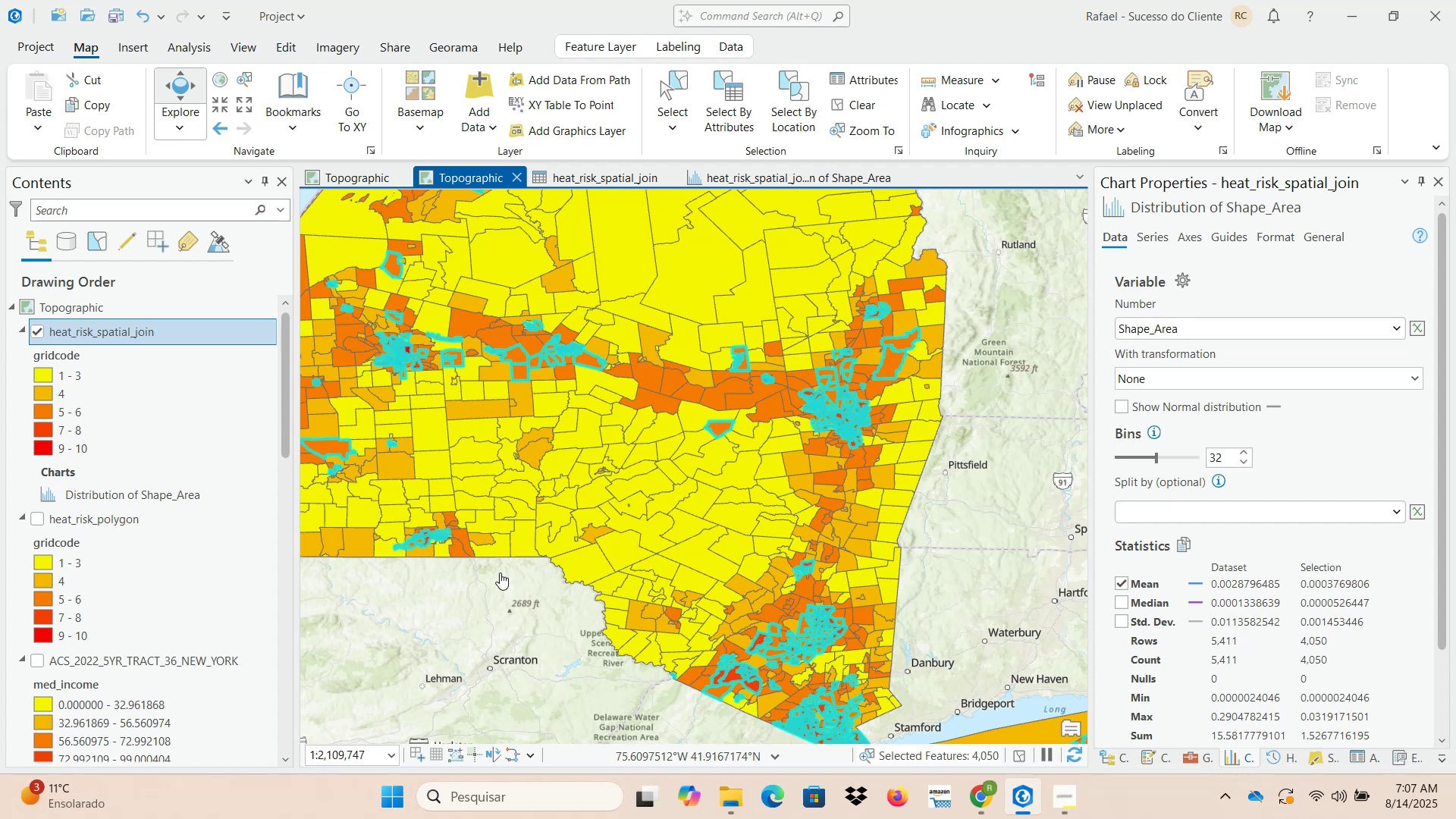 
wait(23.43)
 